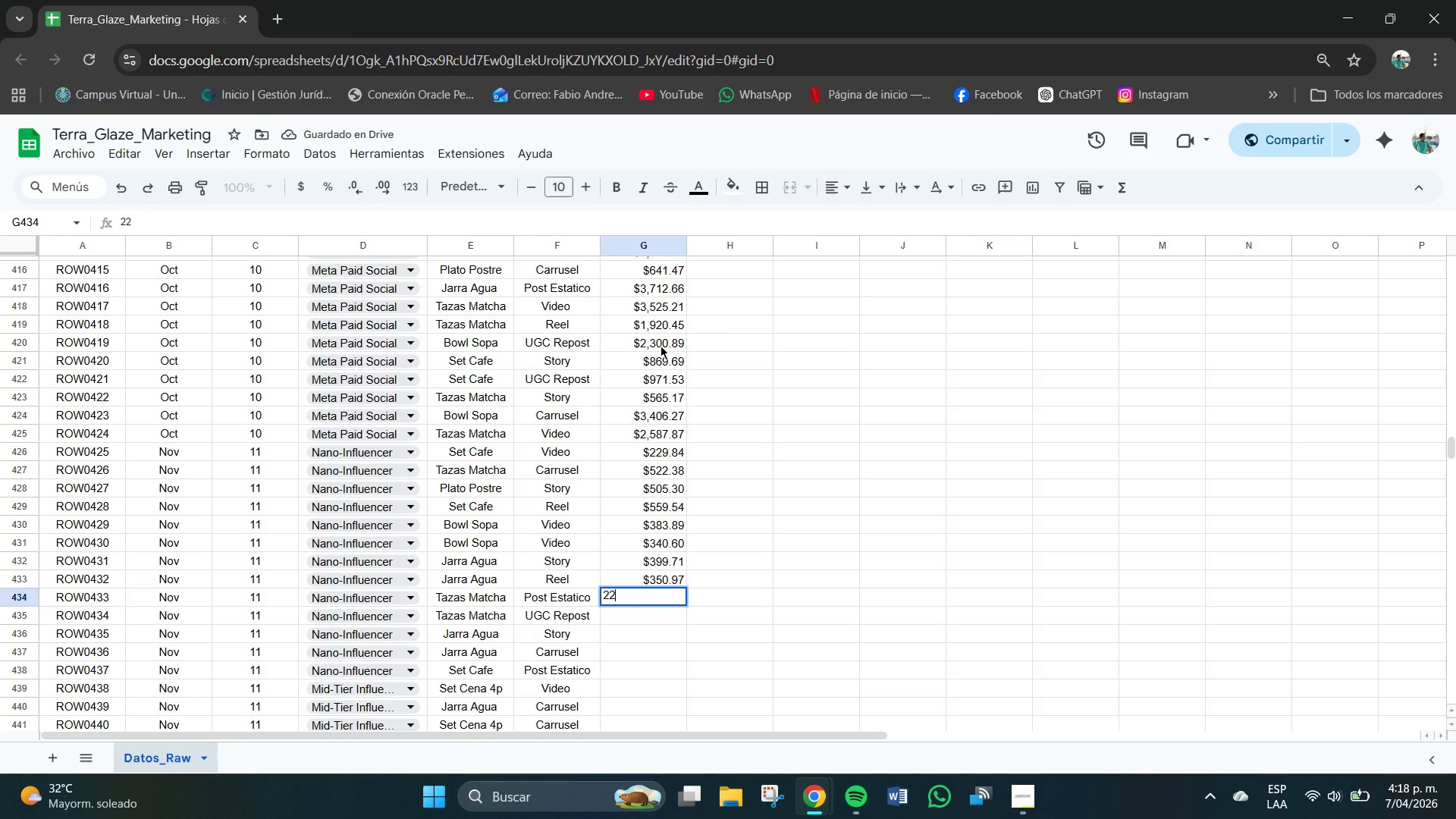 
key(Numpad2)
 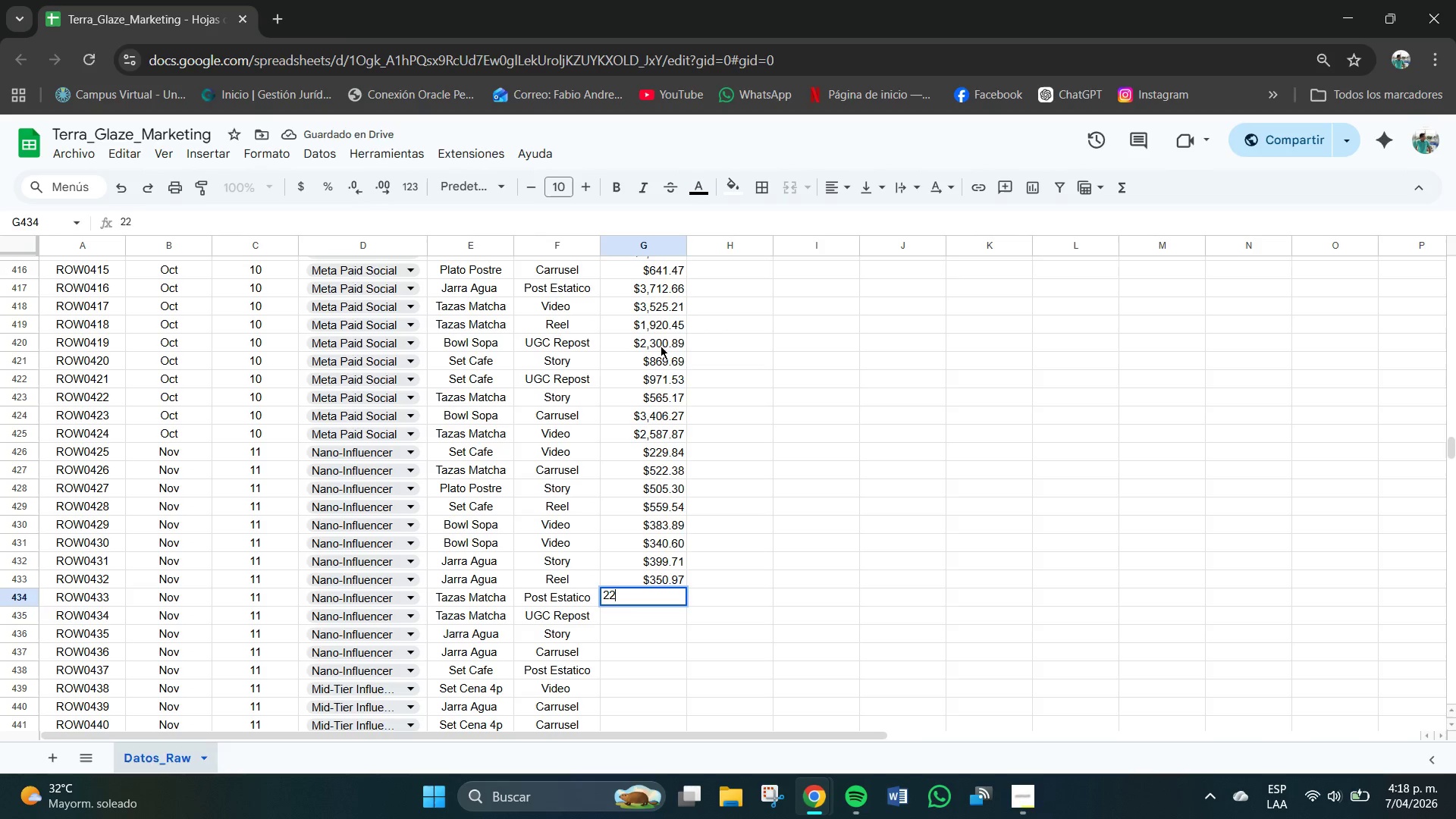 
key(Numpad2)
 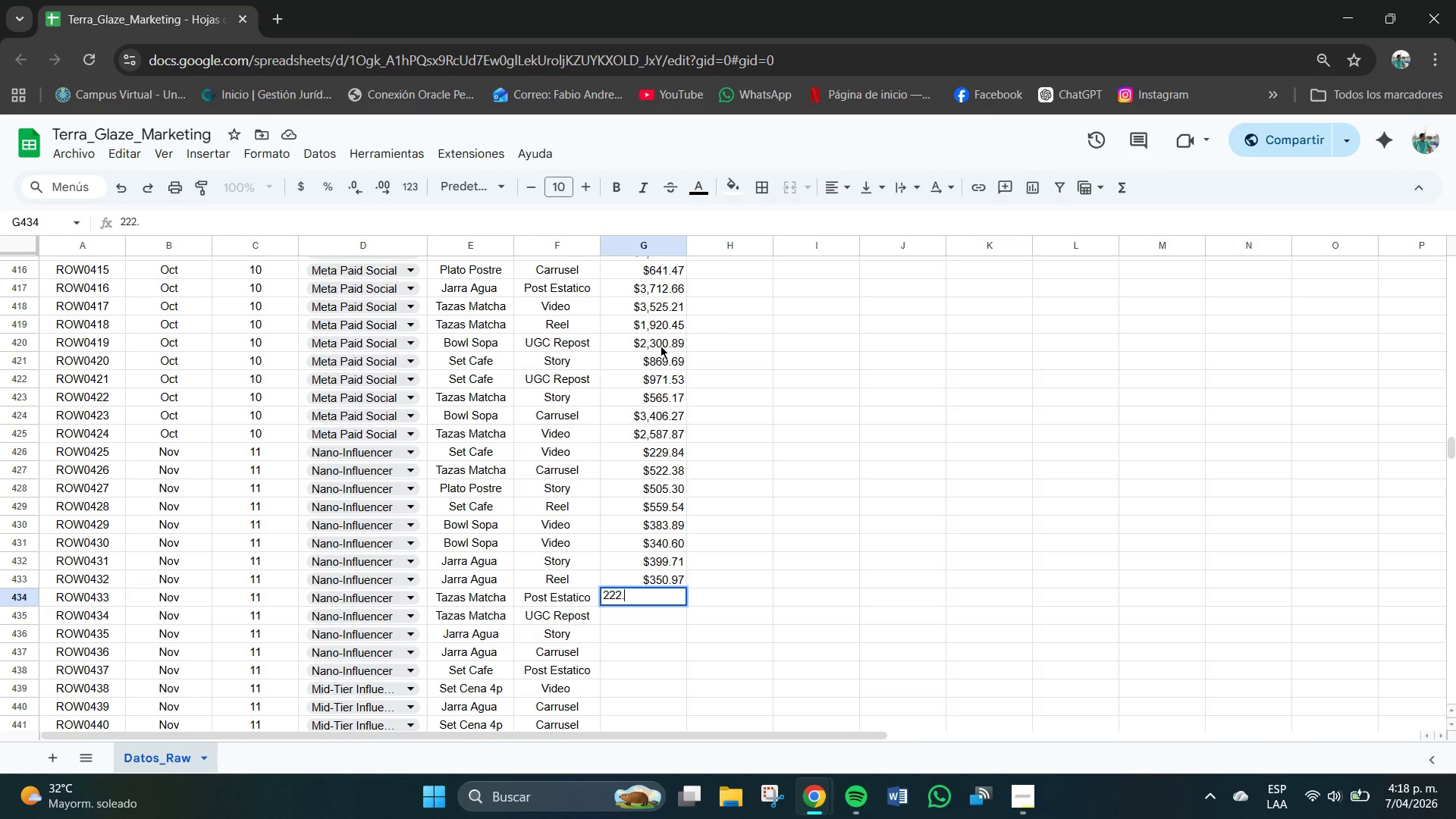 
key(NumpadDecimal)
 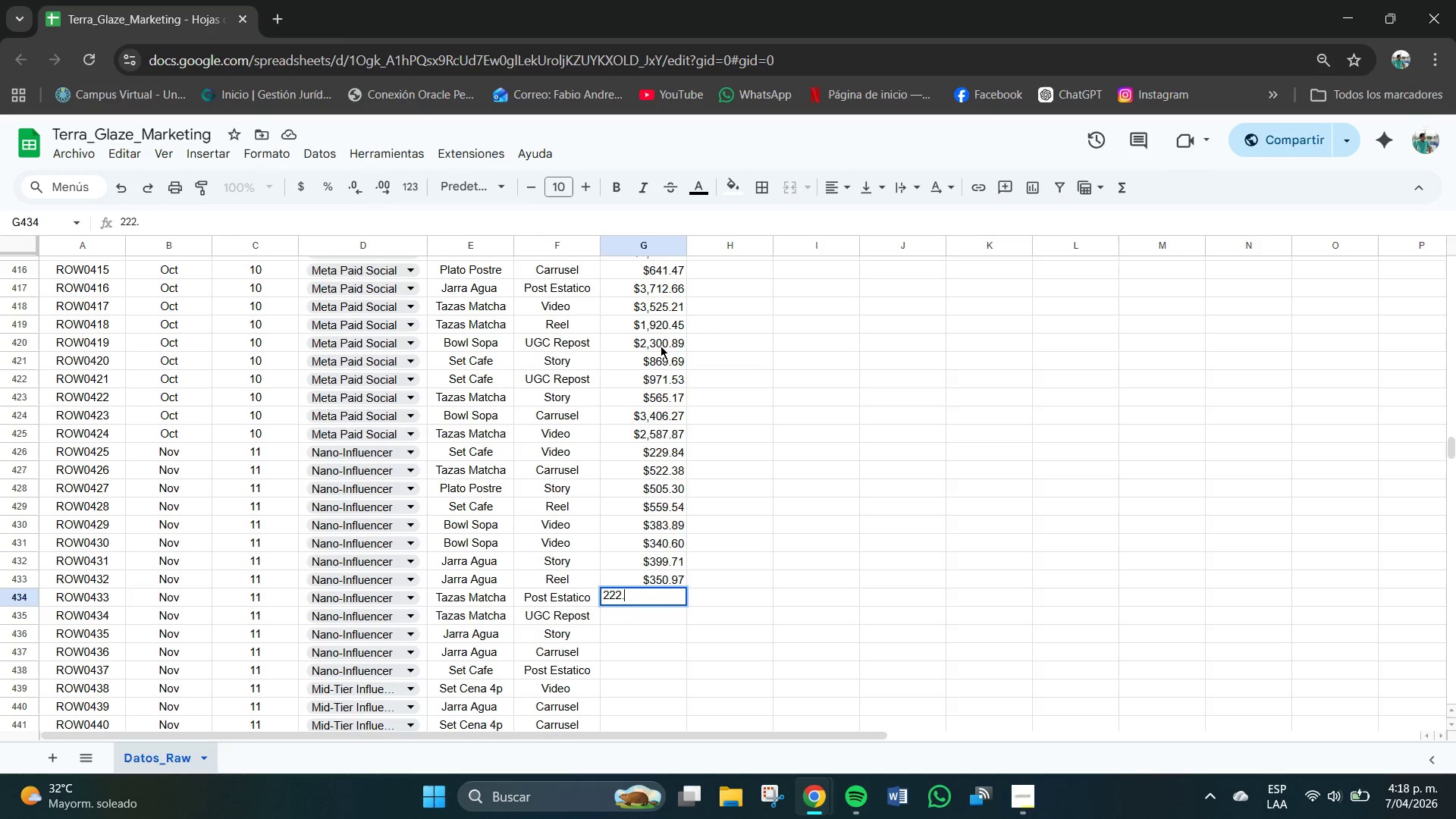 
key(Numpad3)
 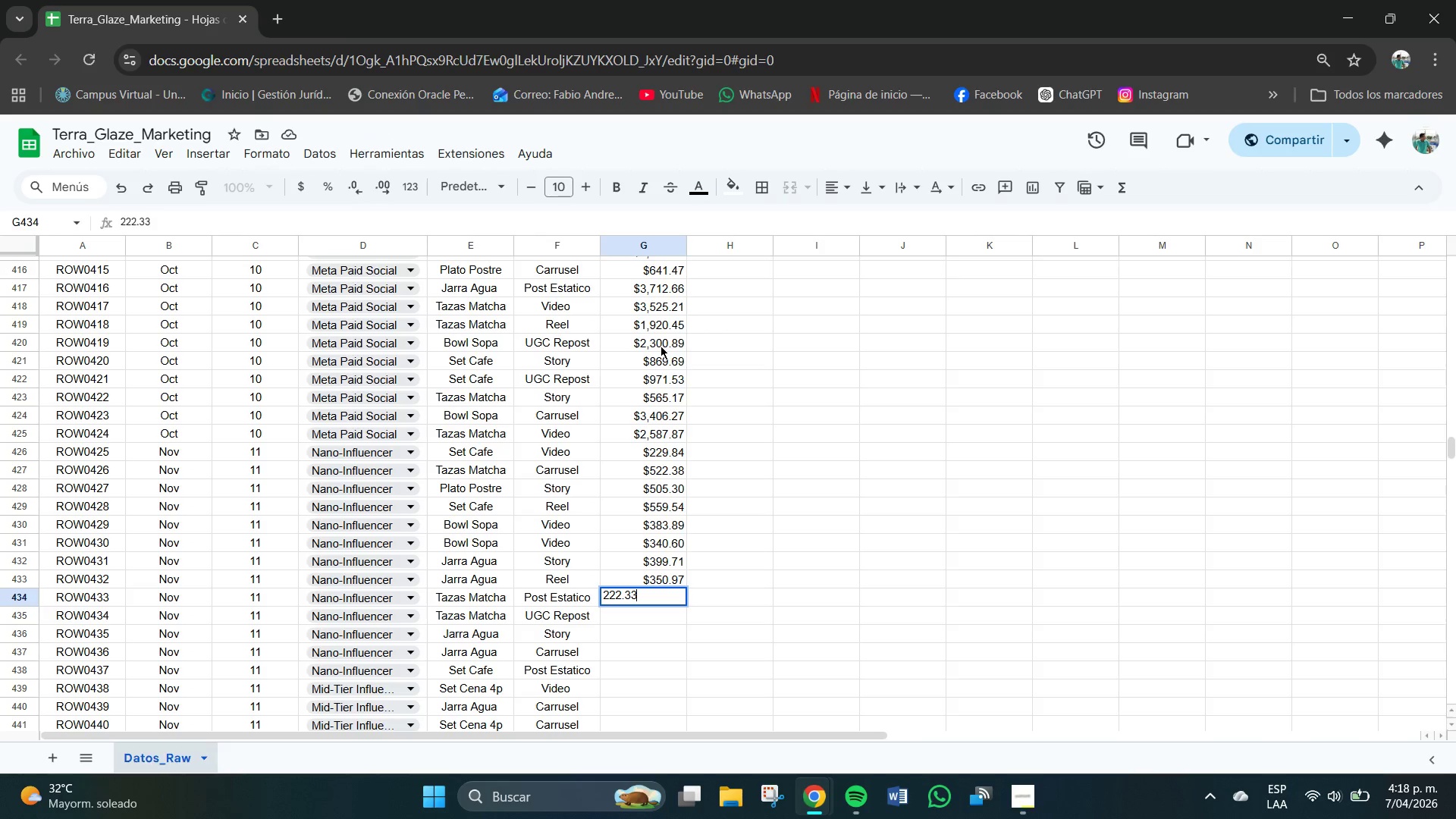 
key(Numpad3)
 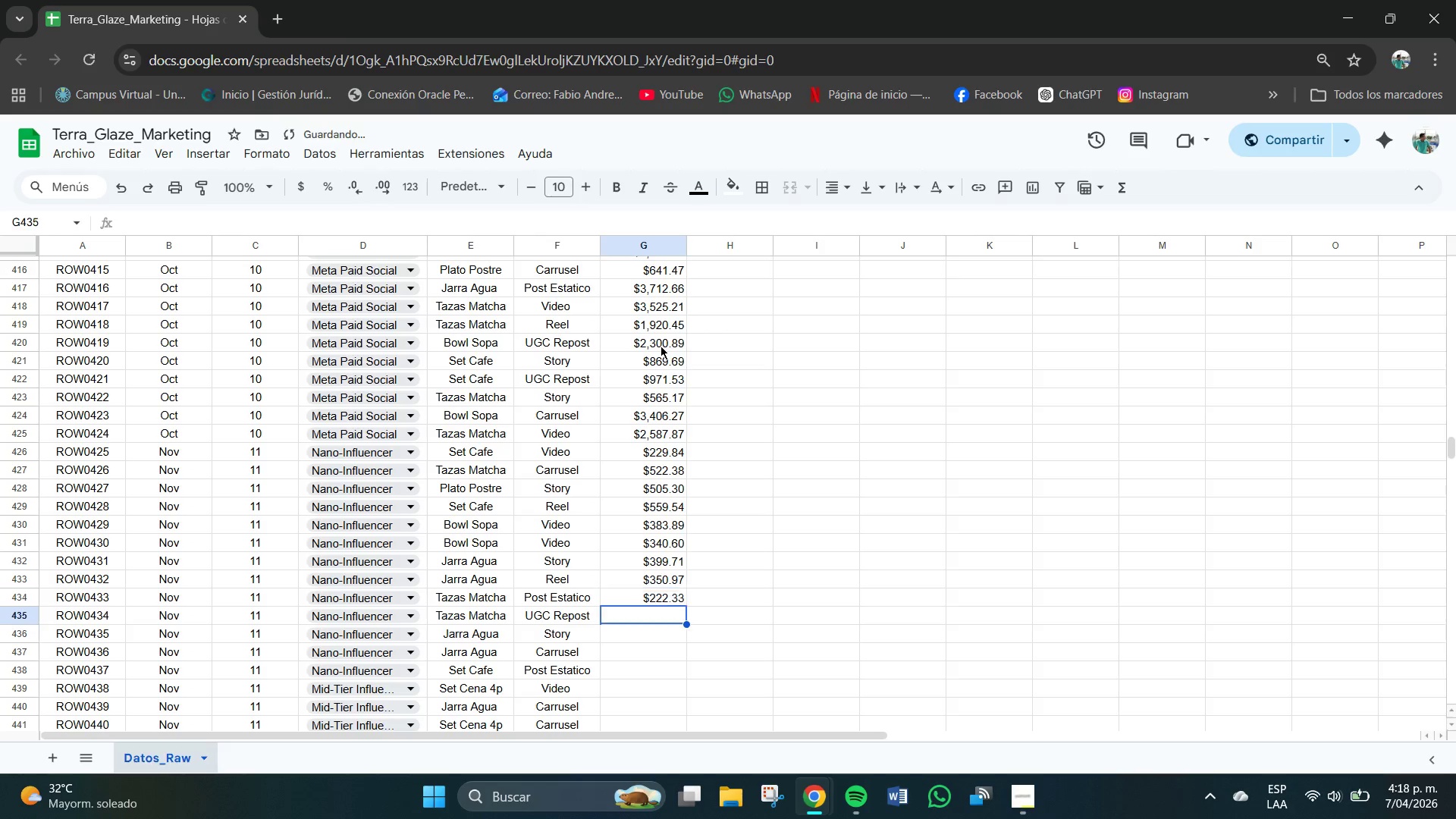 
key(NumpadEnter)
 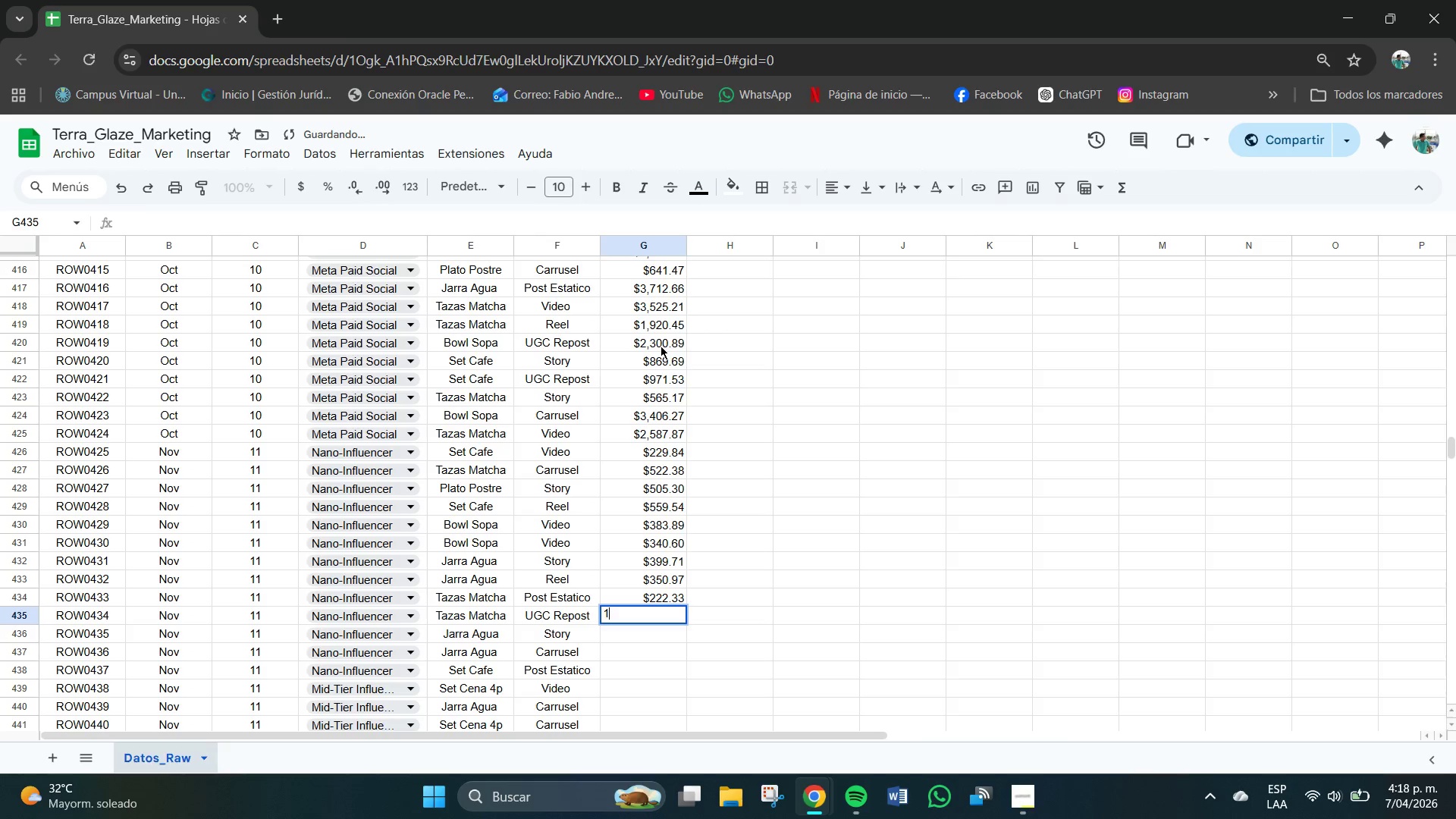 
key(Numpad1)
 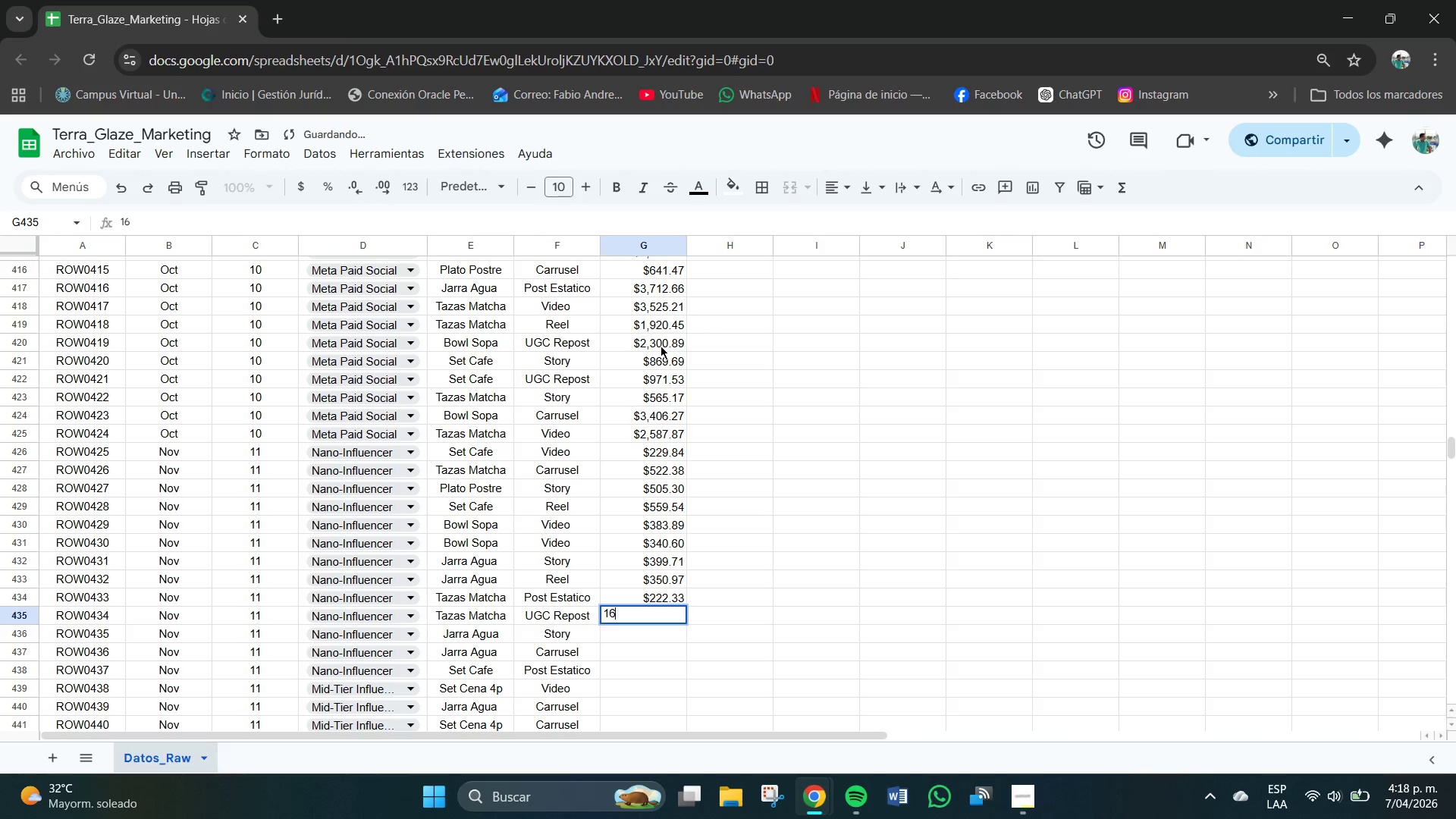 
key(Numpad6)
 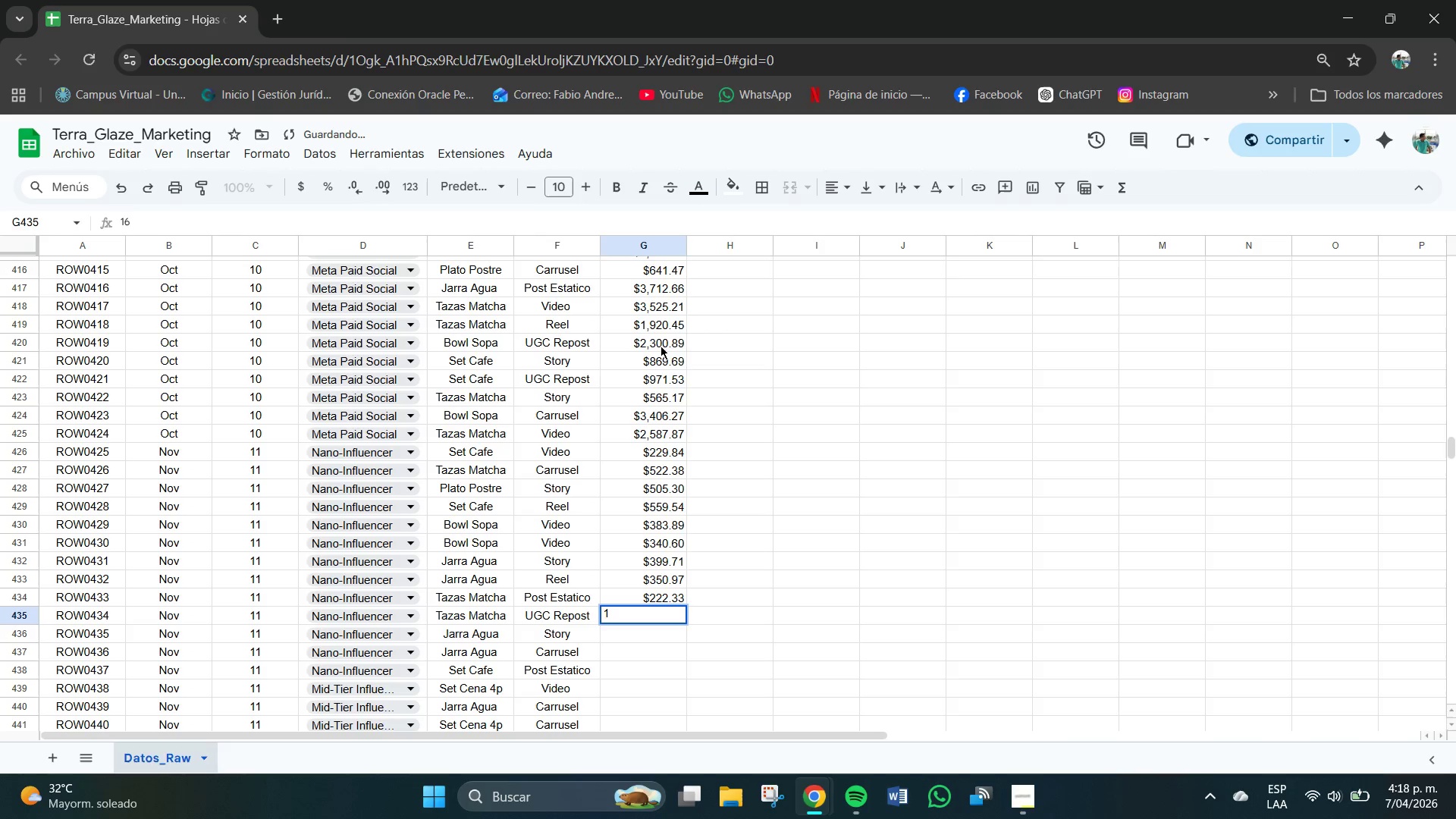 
key(Backspace)
 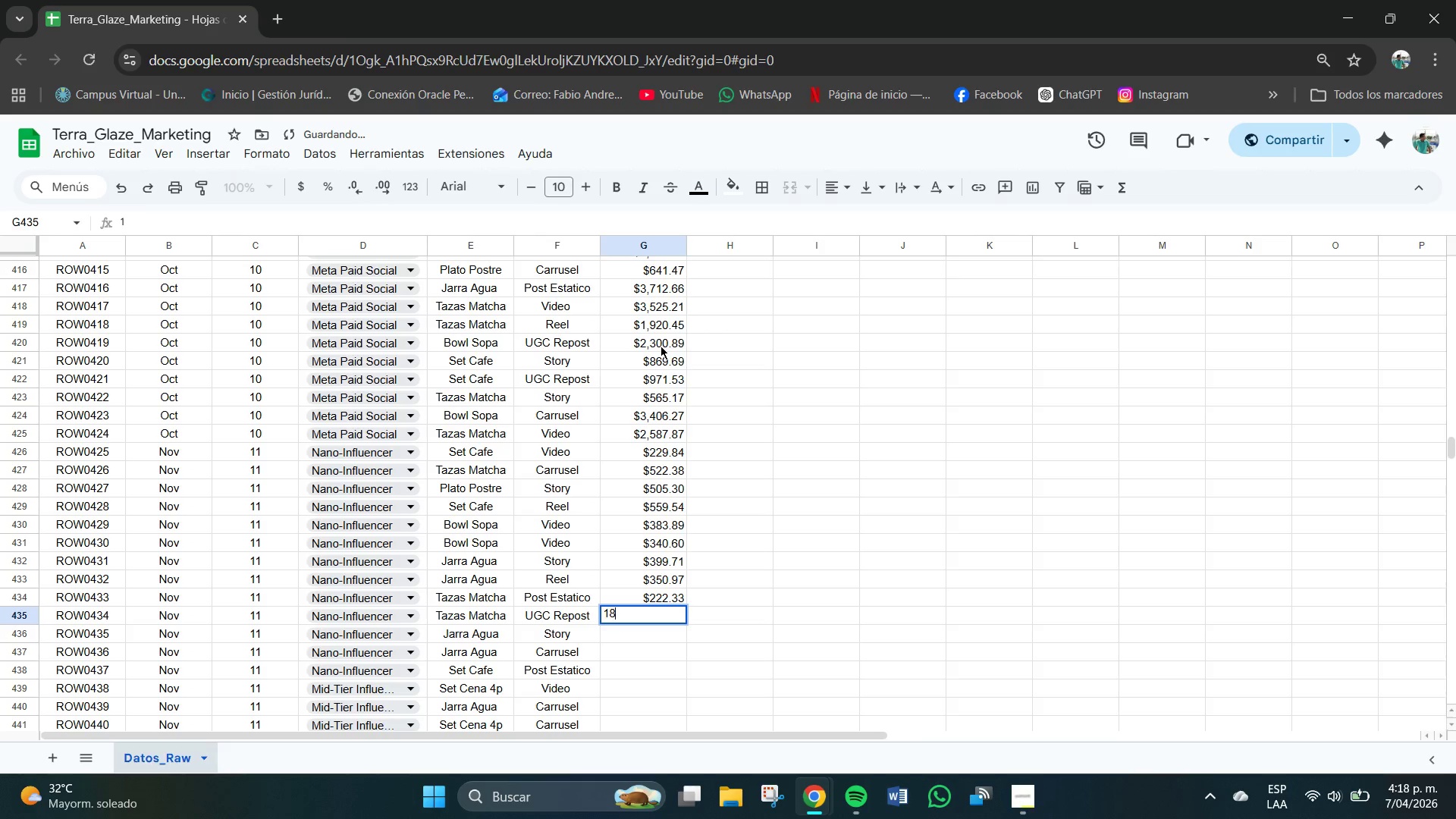 
key(Numpad8)
 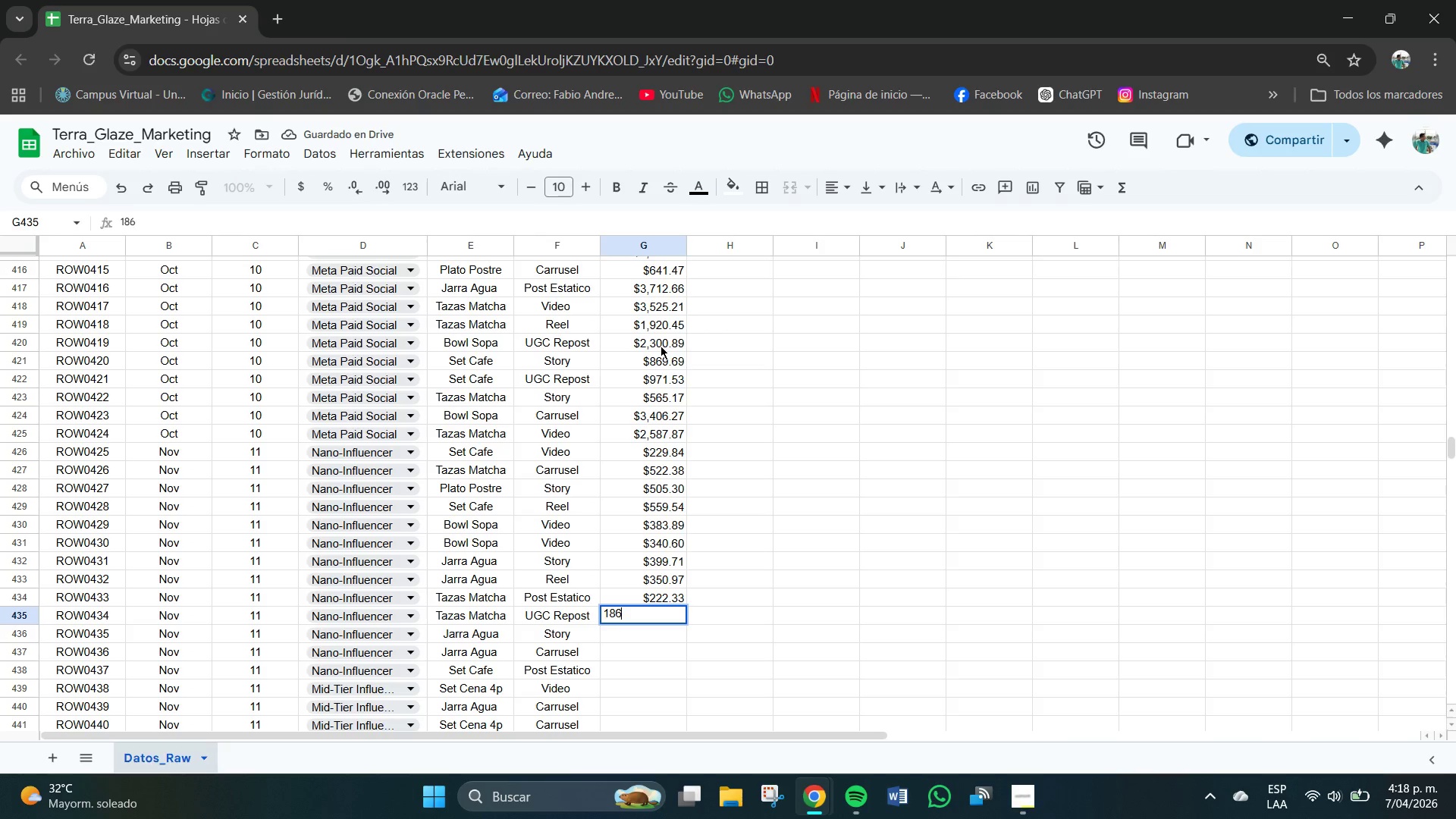 
key(Numpad6)
 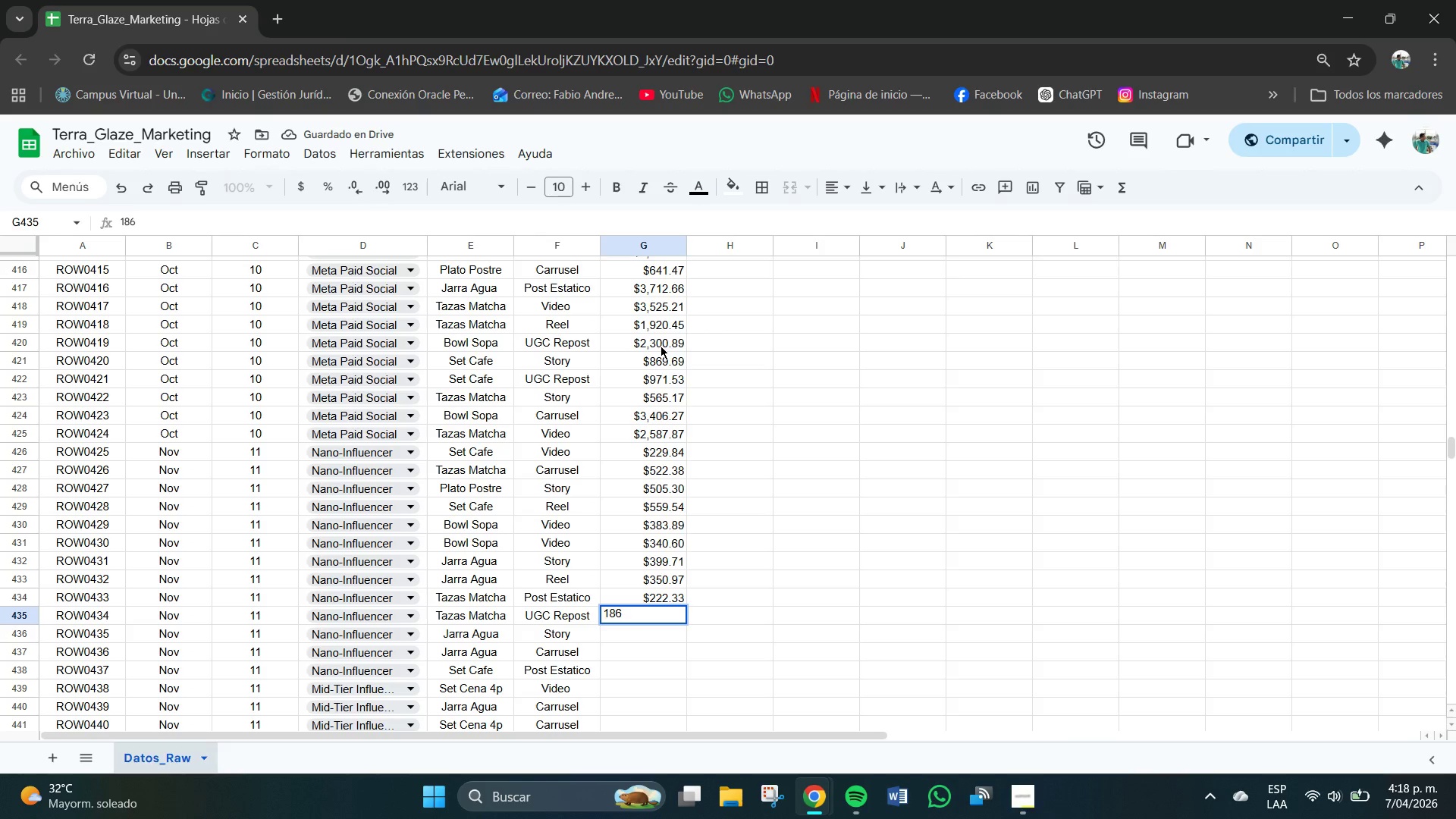 
key(NumpadDecimal)
 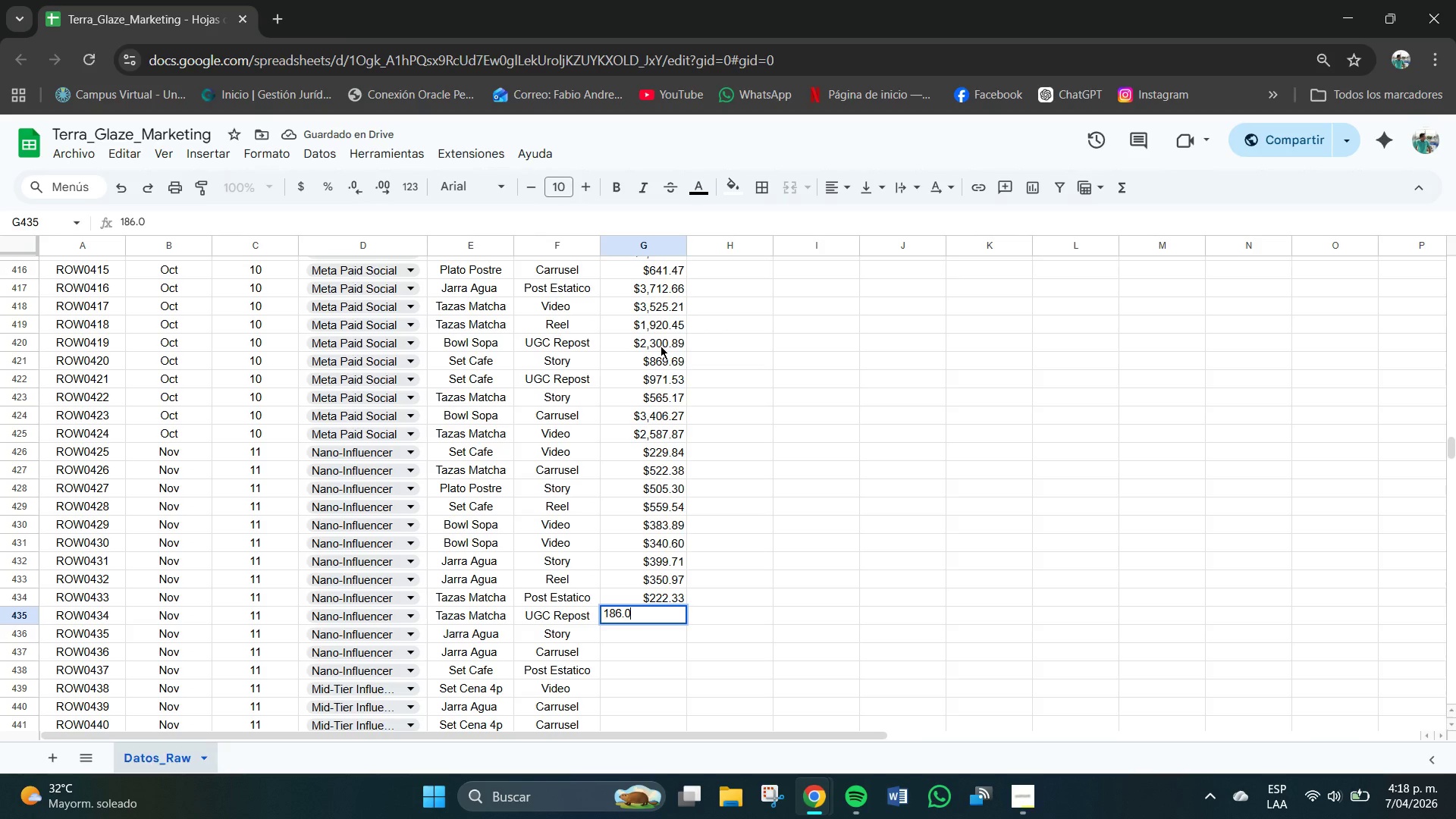 
key(Numpad0)
 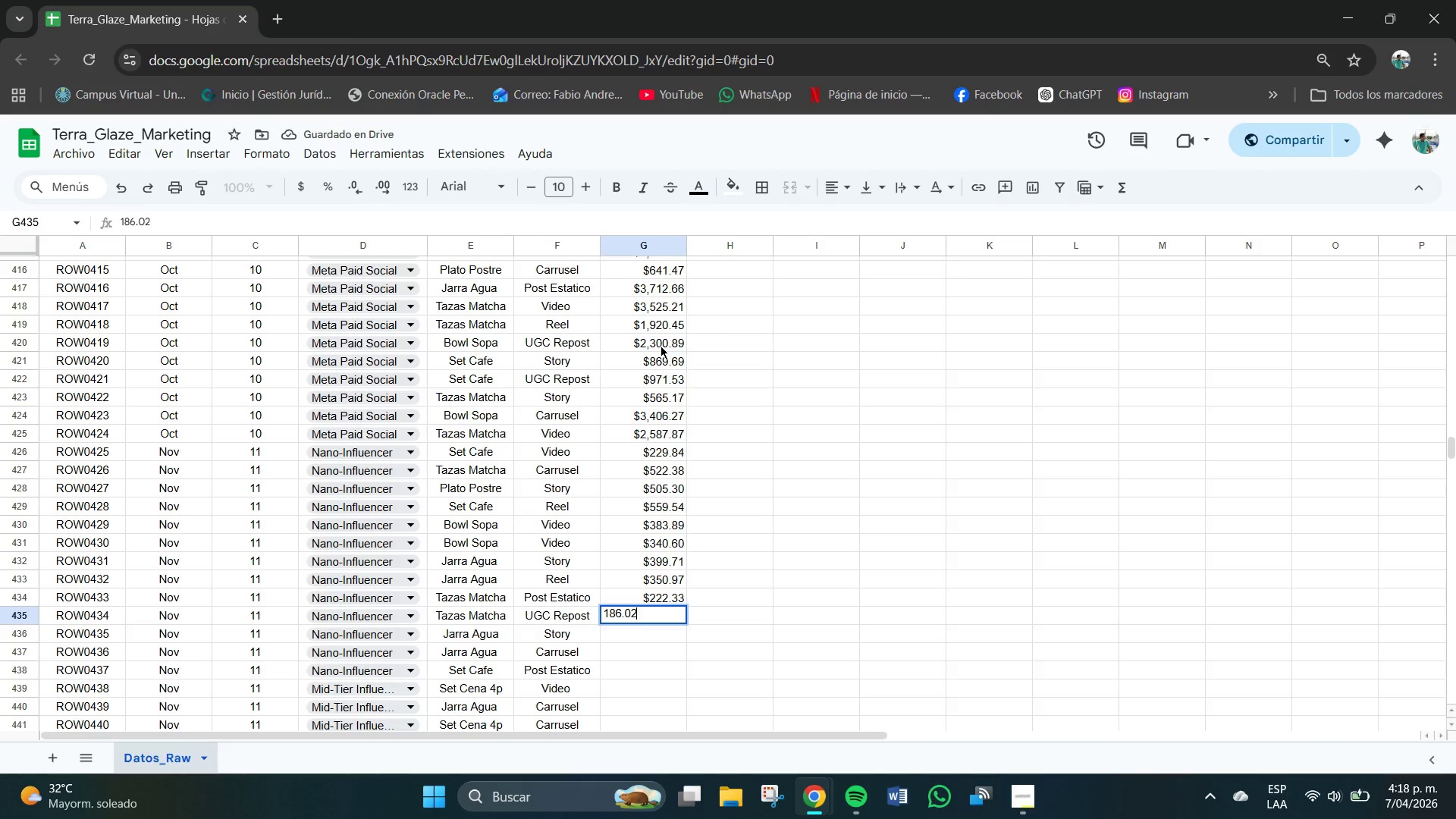 
key(Numpad2)
 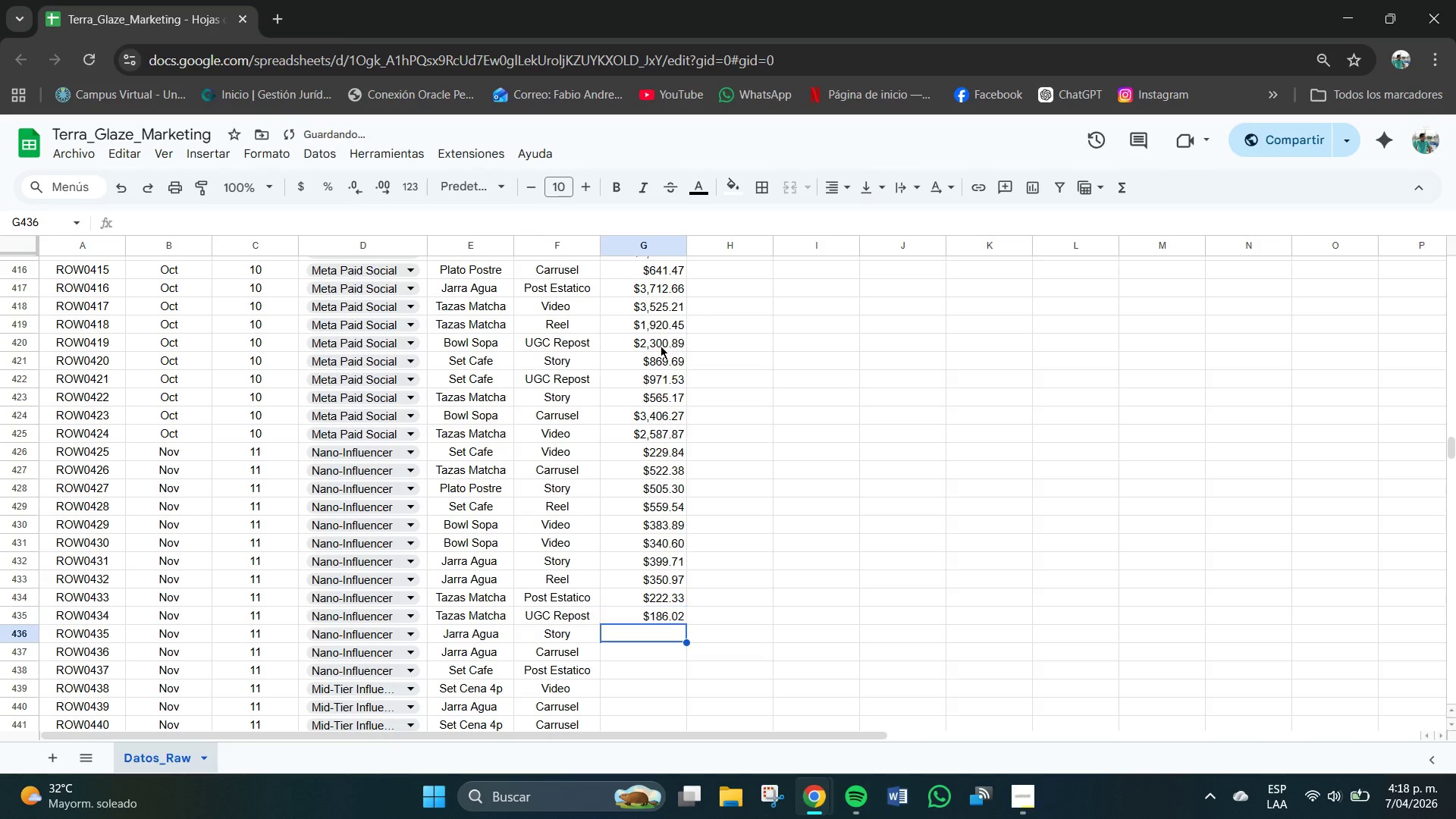 
key(NumpadEnter)
 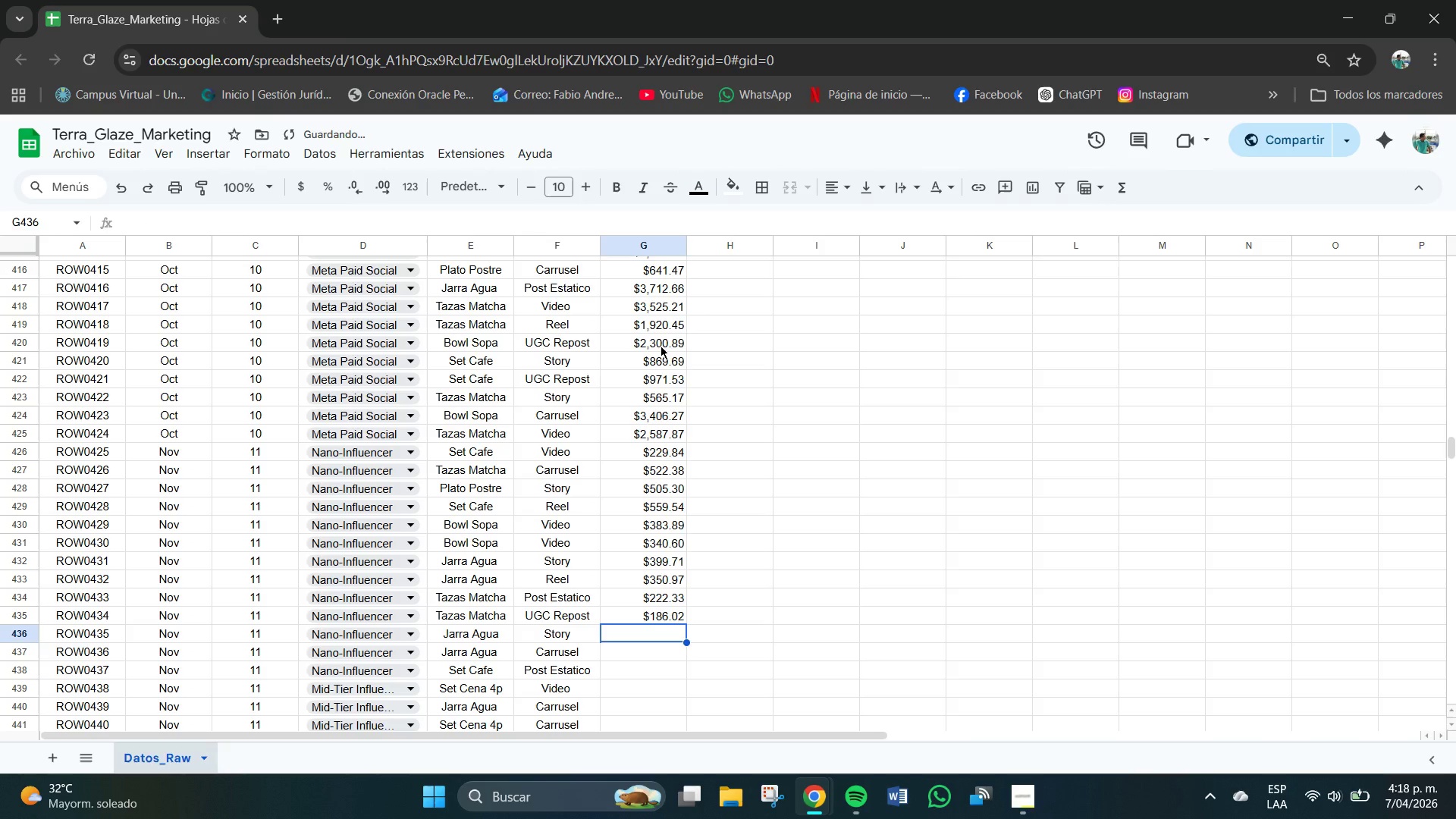 
key(Numpad3)
 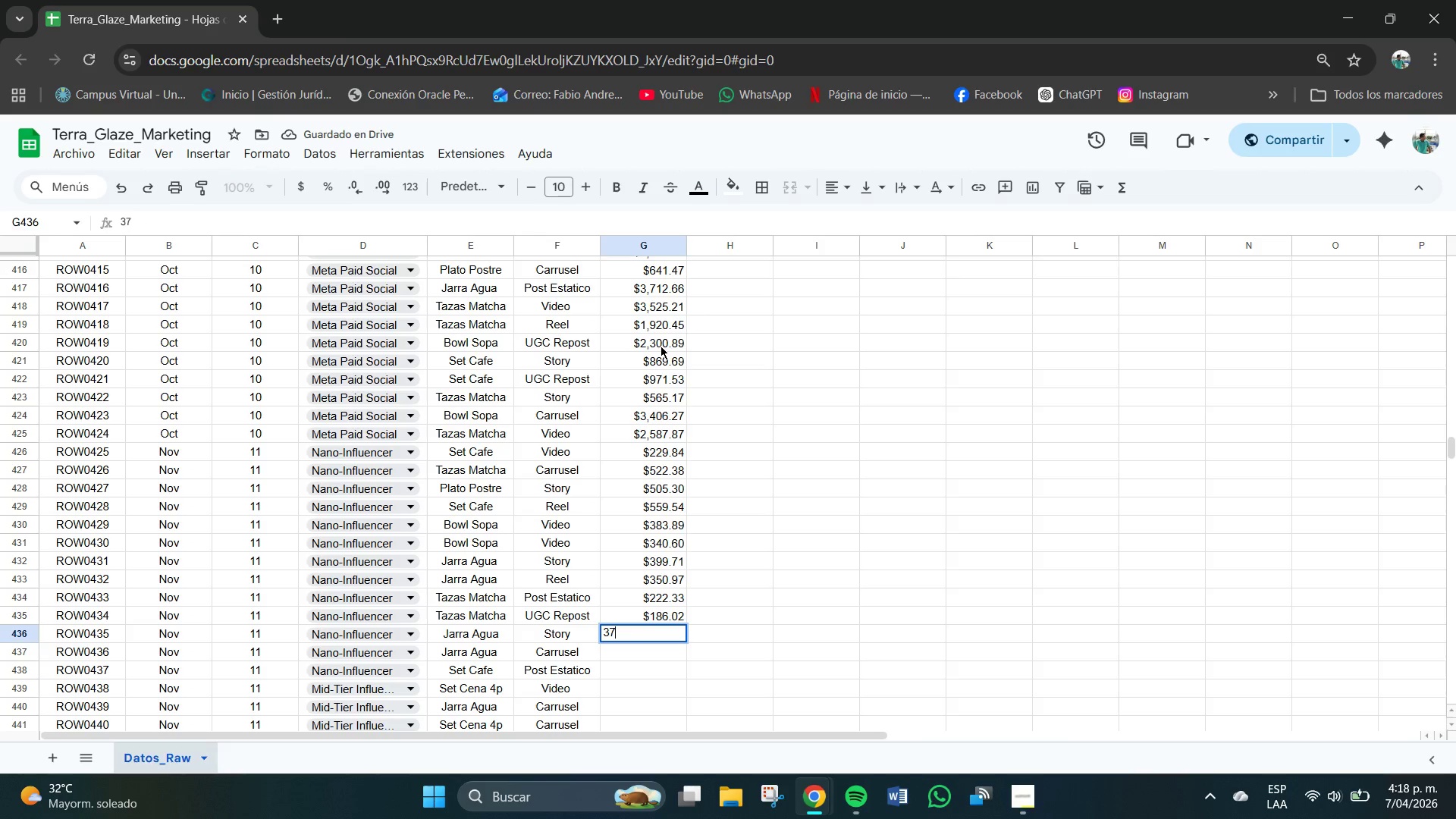 
key(Numpad7)
 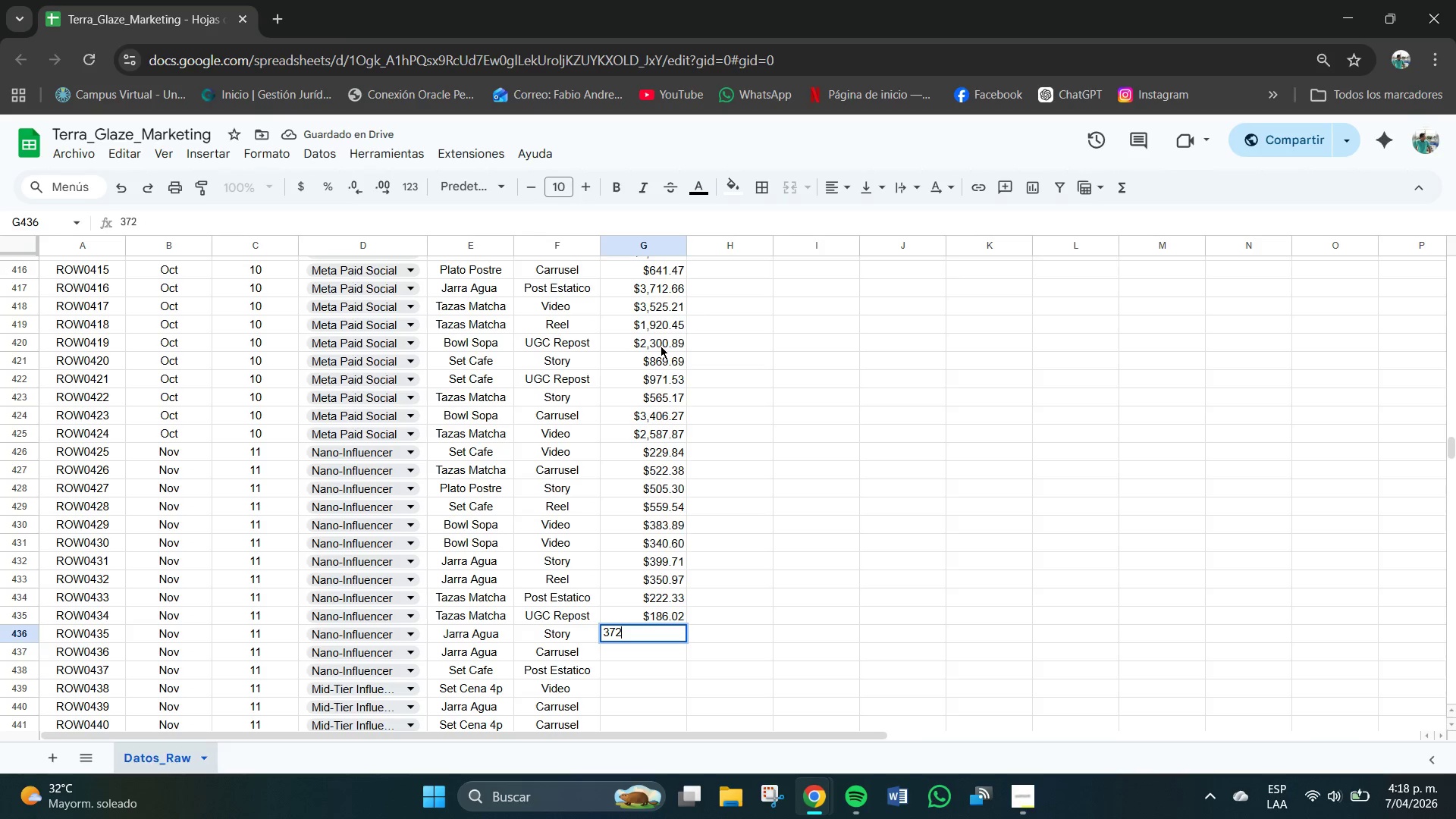 
key(Numpad2)
 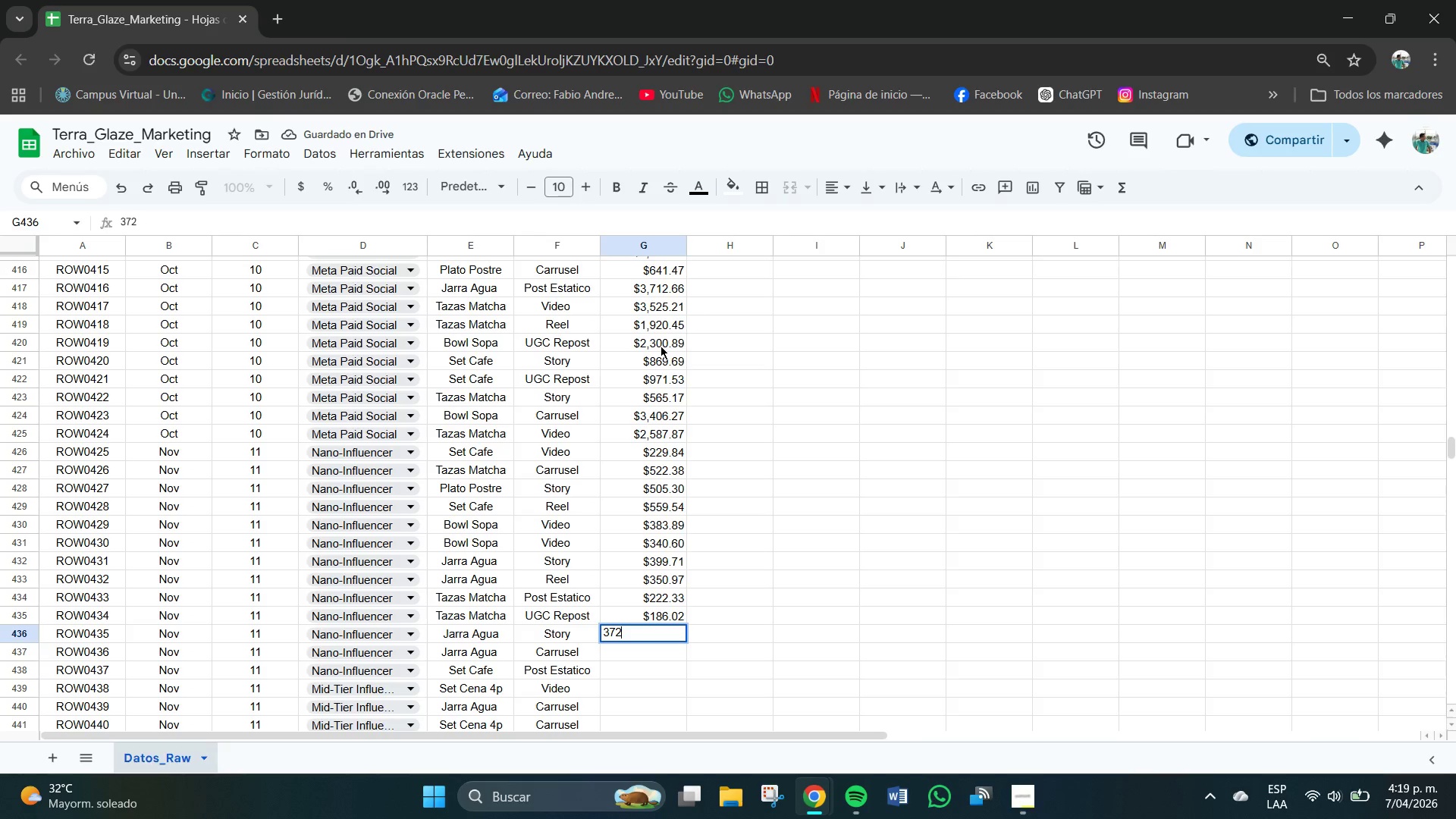 
key(NumpadDecimal)
 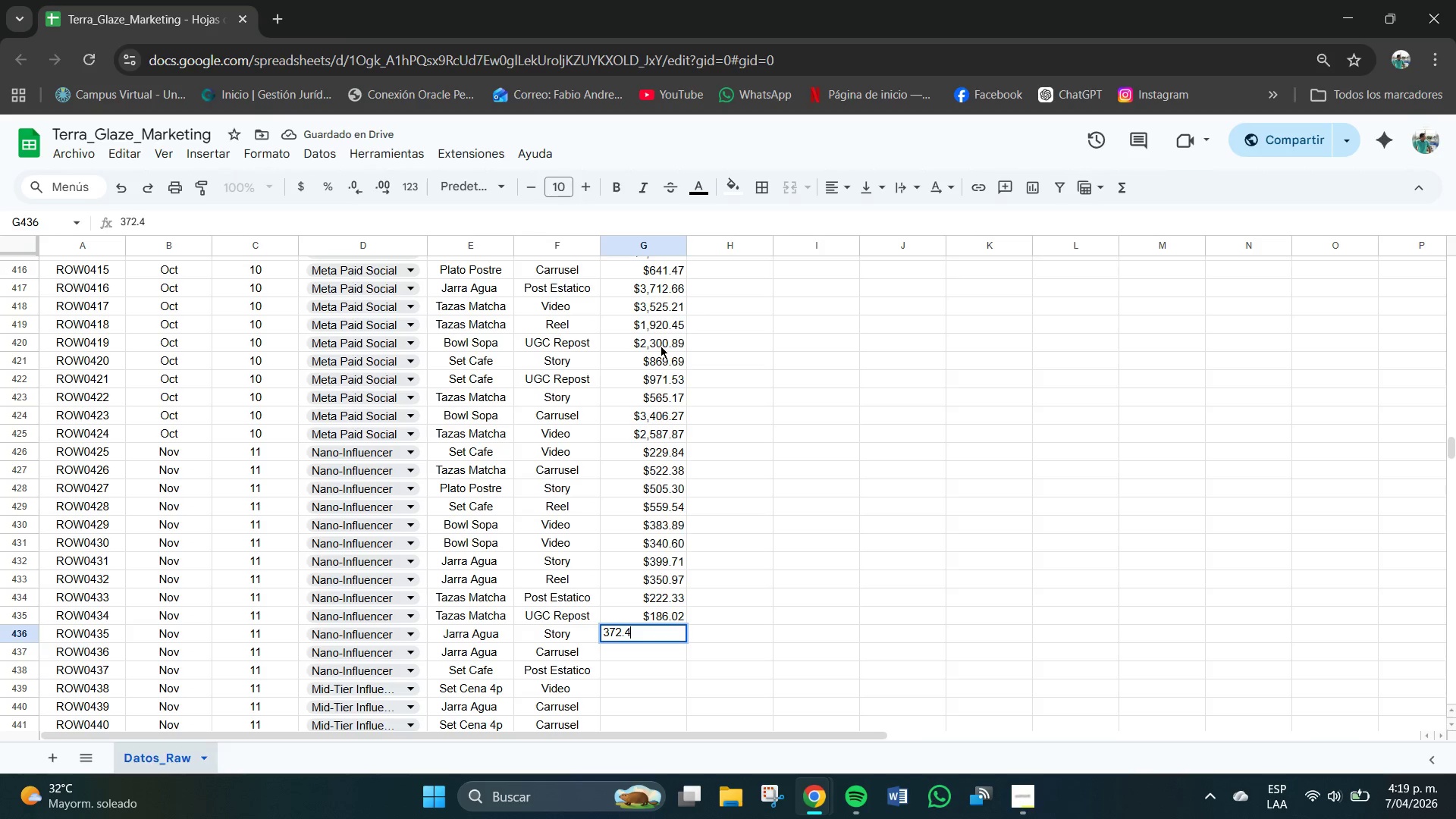 
key(Numpad4)
 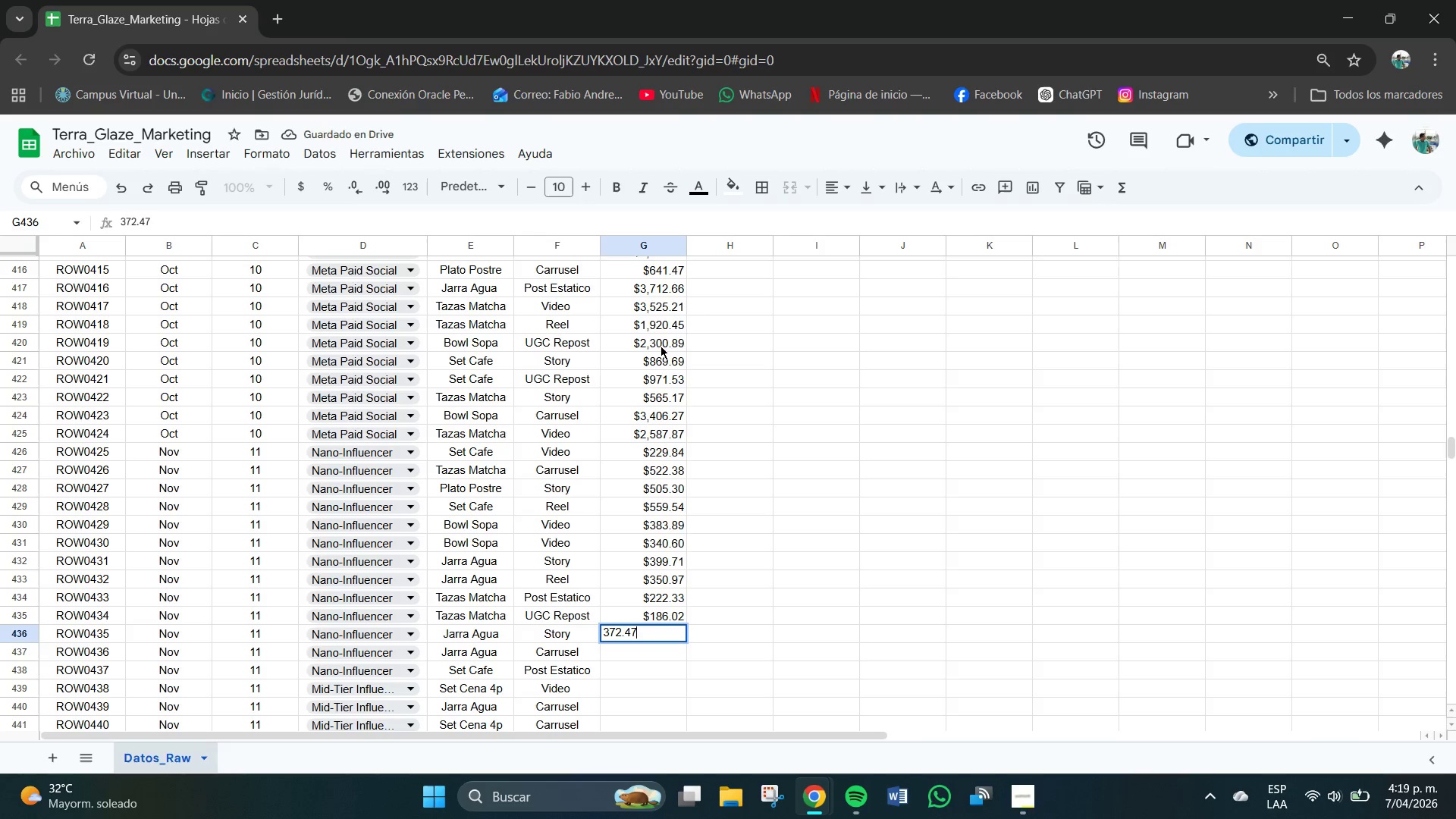 
key(Numpad7)
 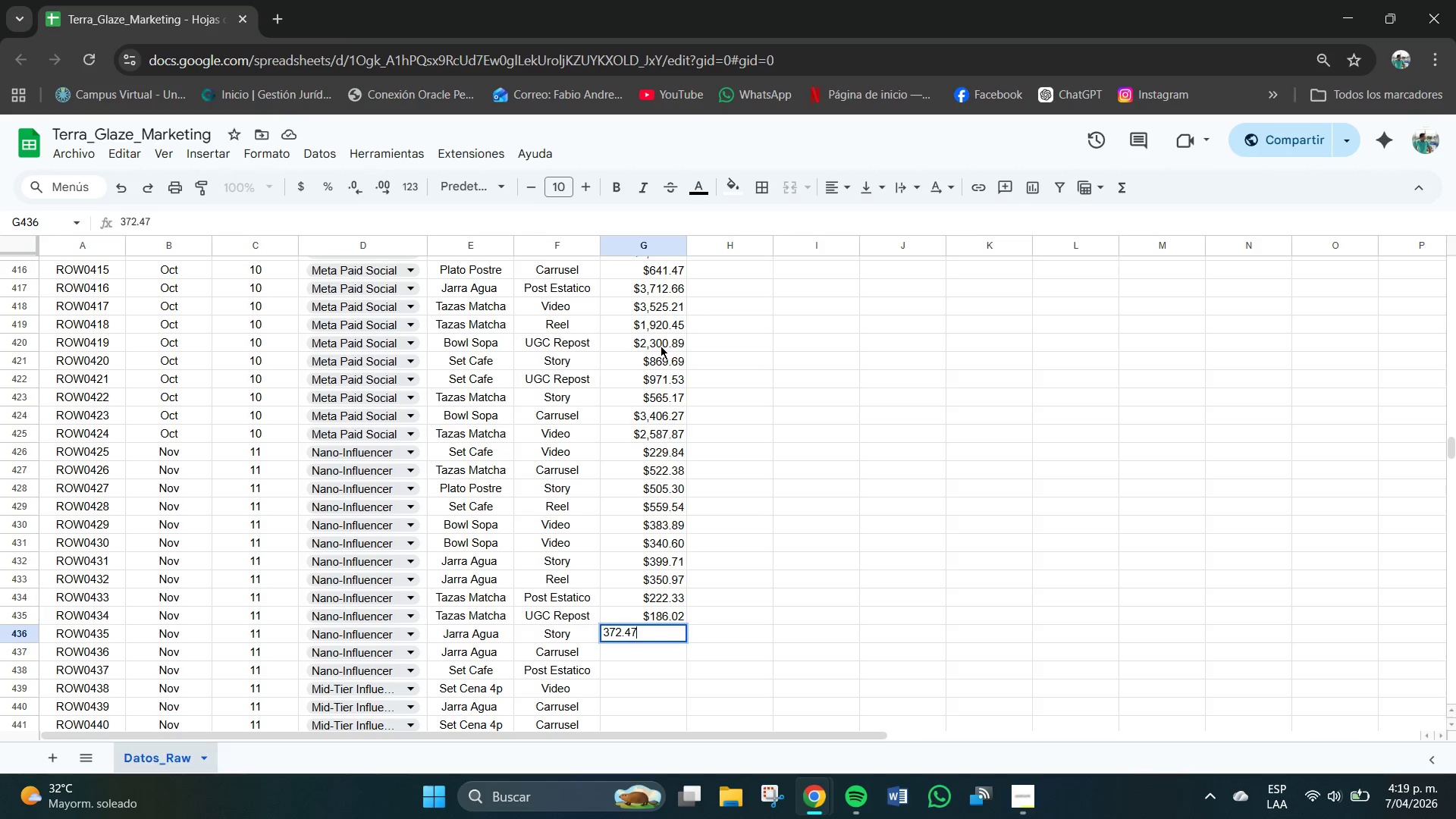 
key(NumpadEnter)
 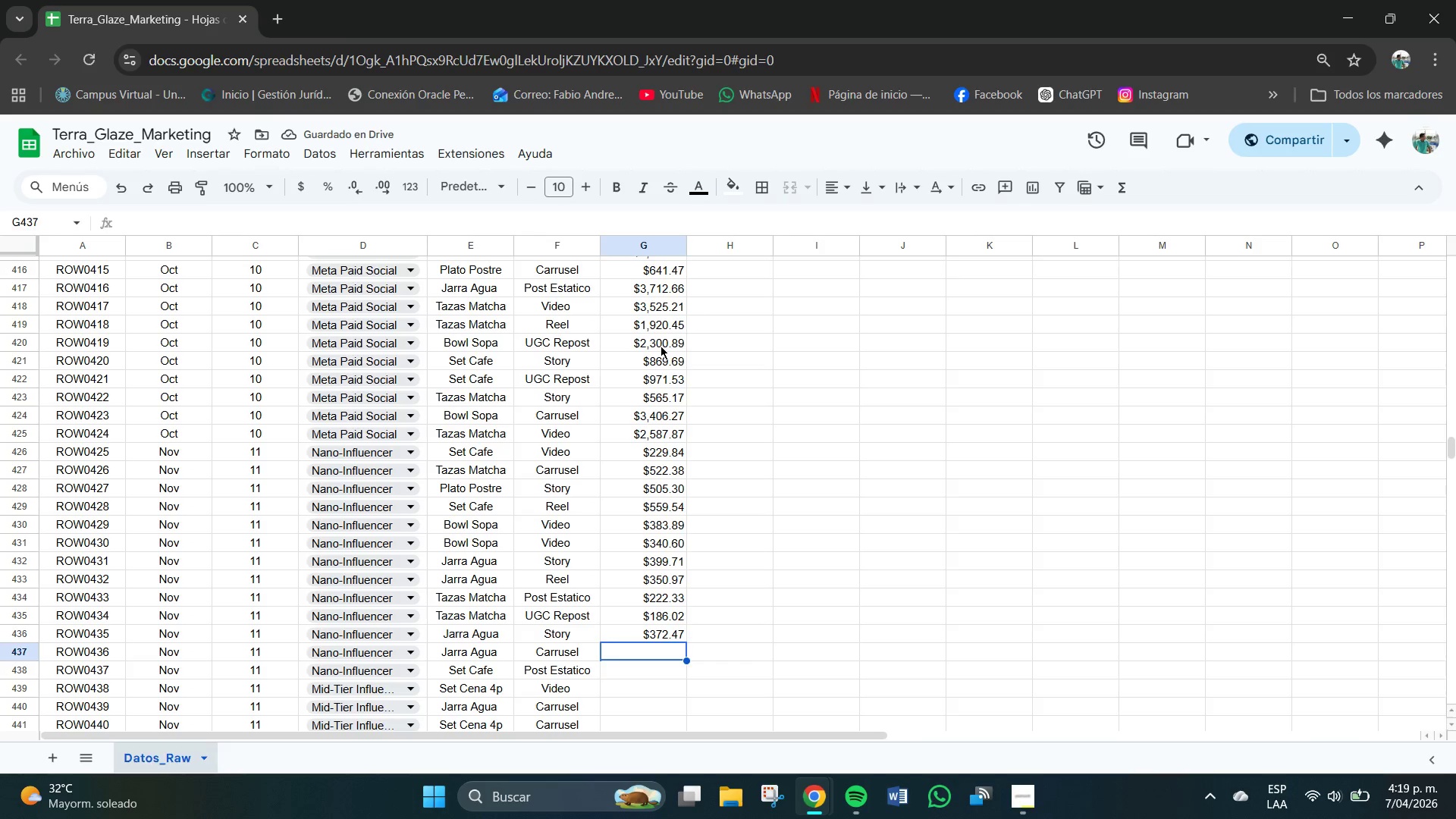 
key(Numpad4)
 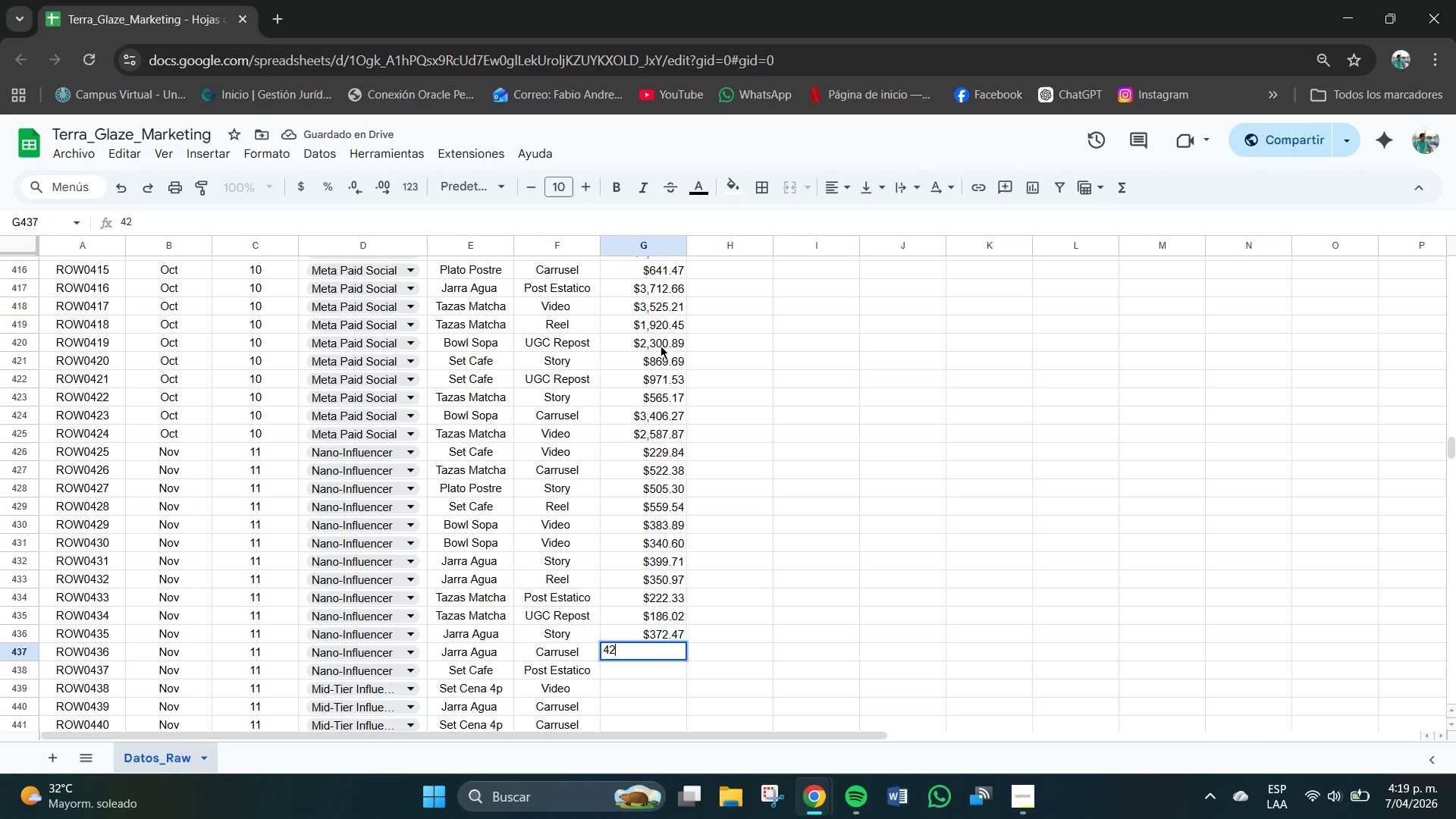 
key(Numpad2)
 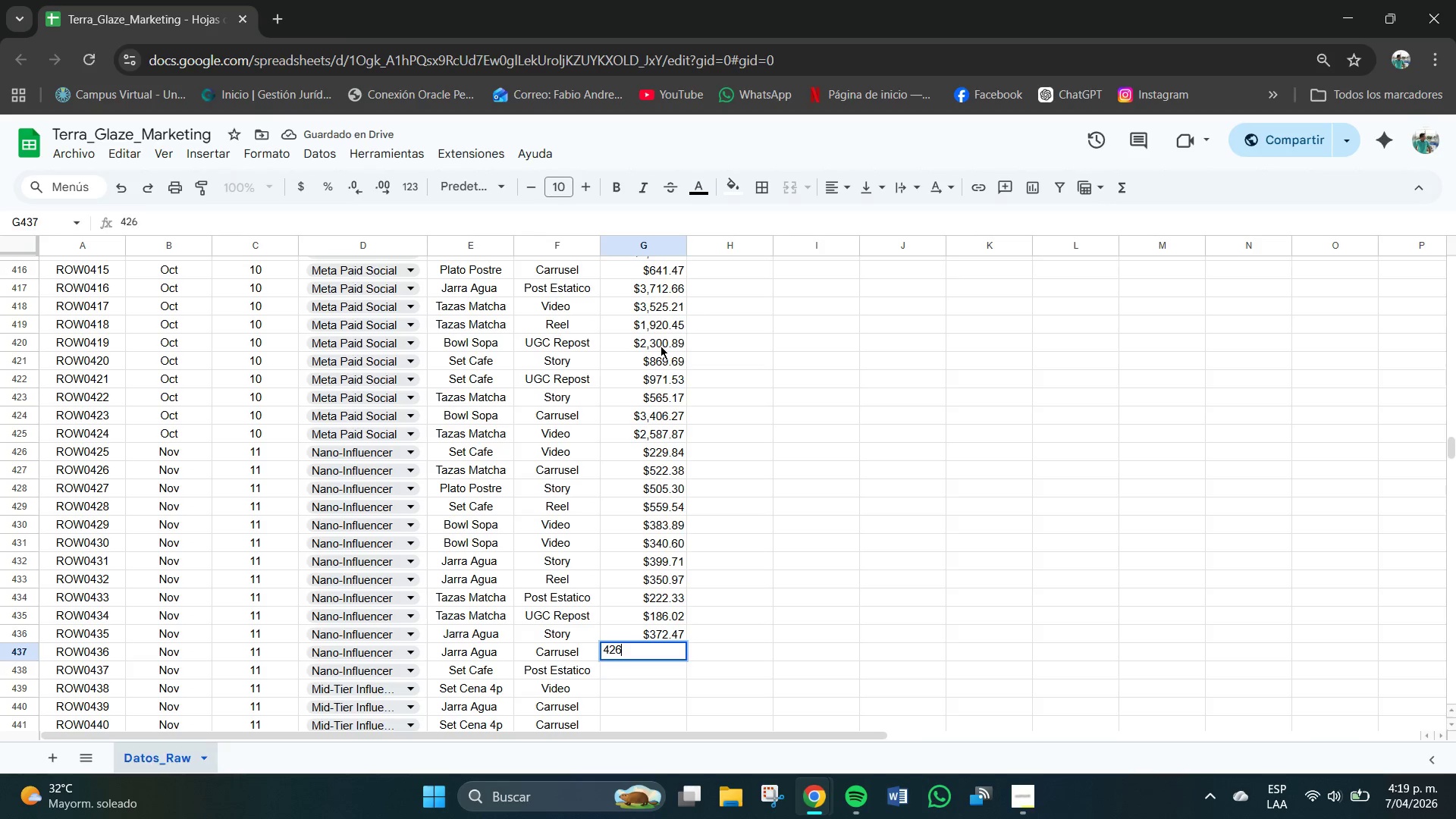 
key(Numpad6)
 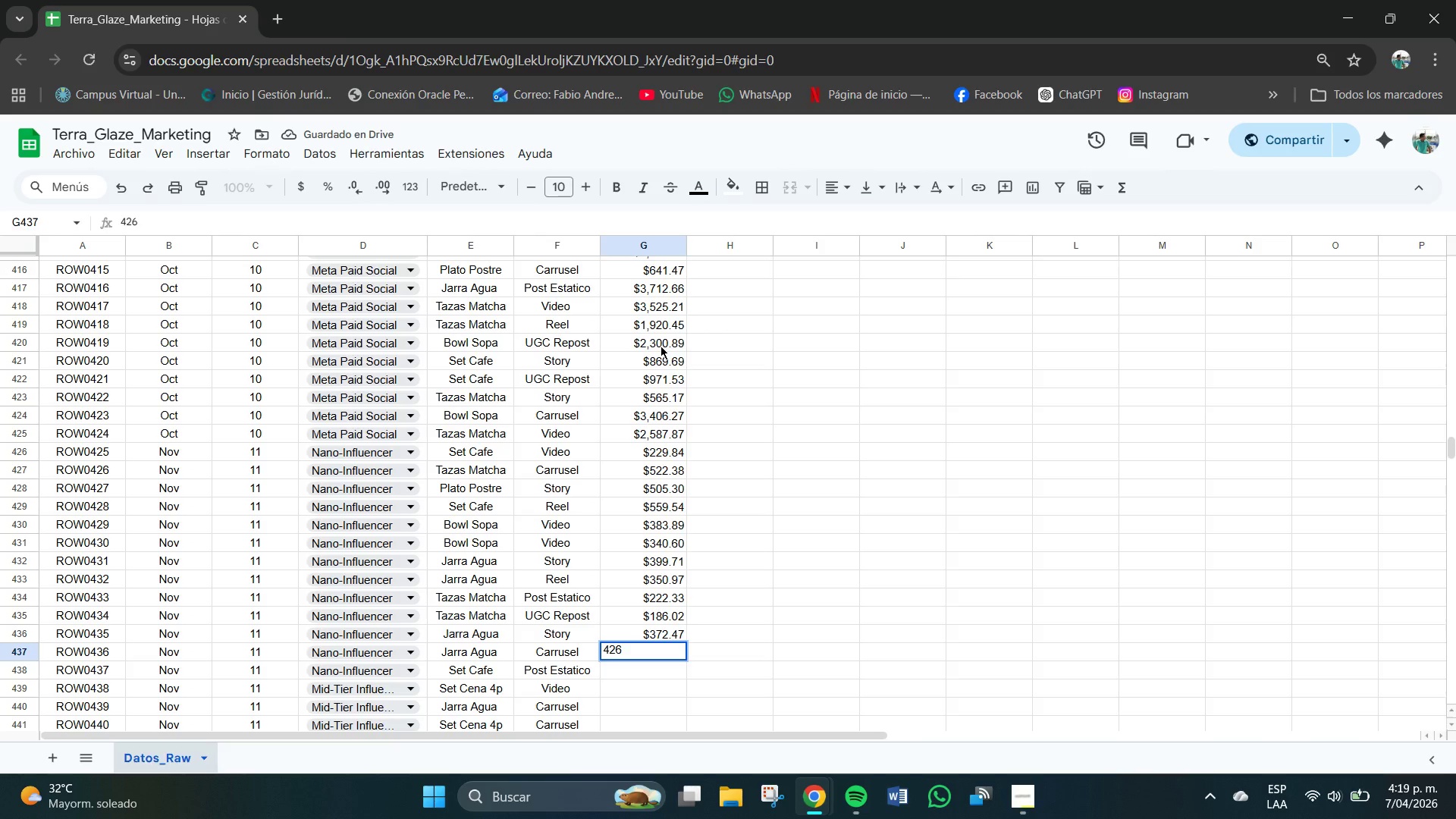 
key(NumpadDecimal)
 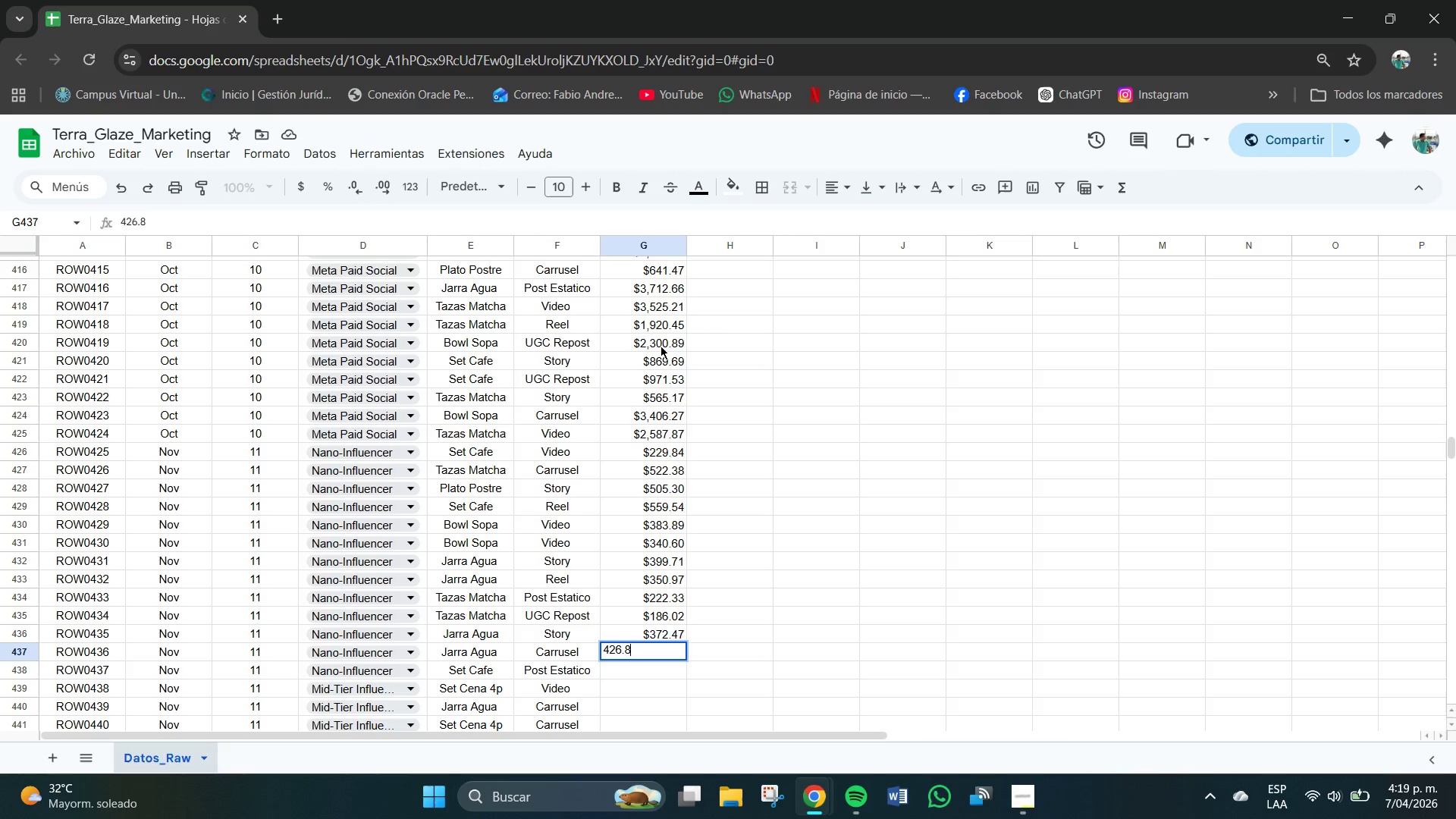 
key(Numpad8)
 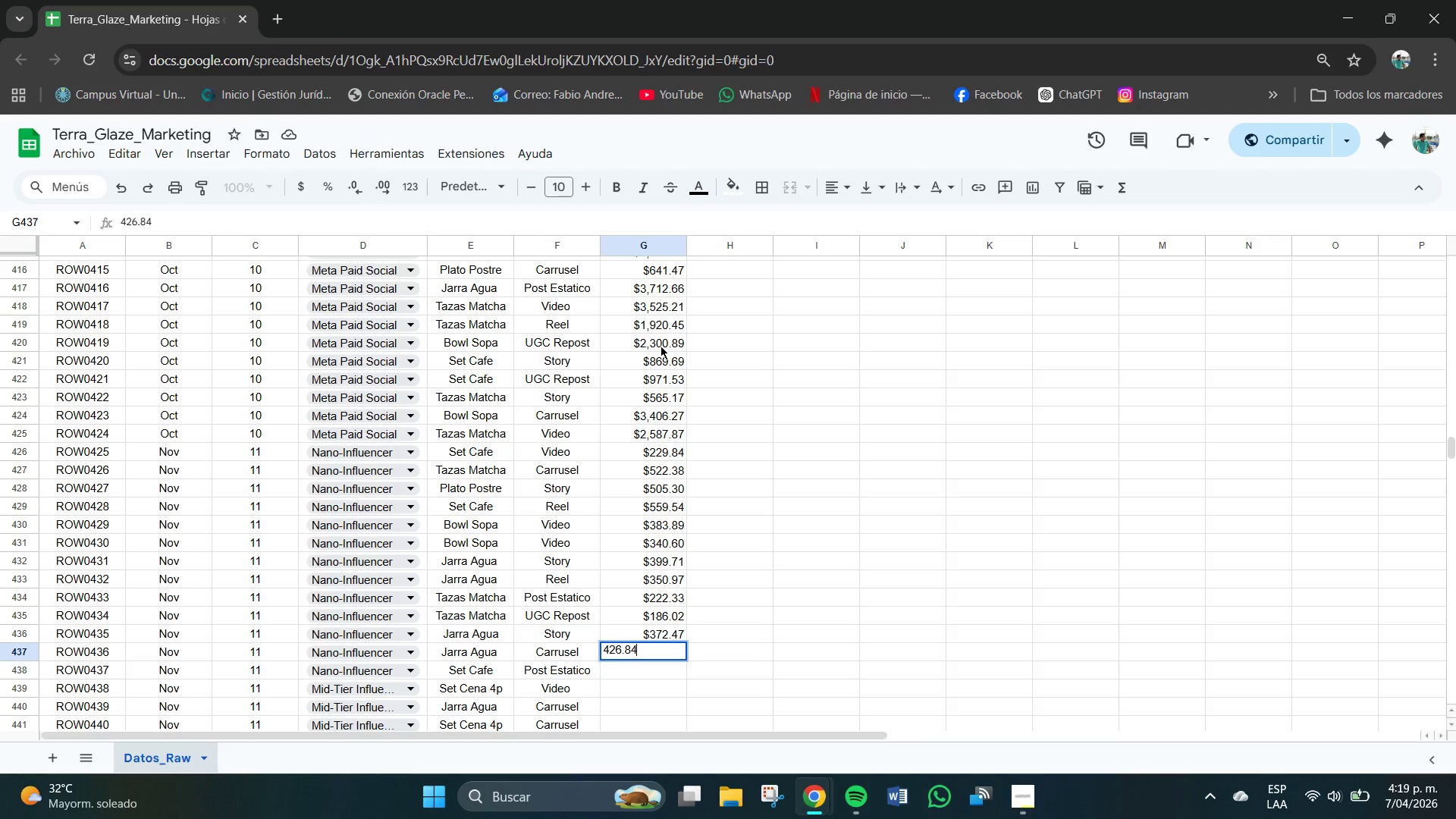 
key(Numpad4)
 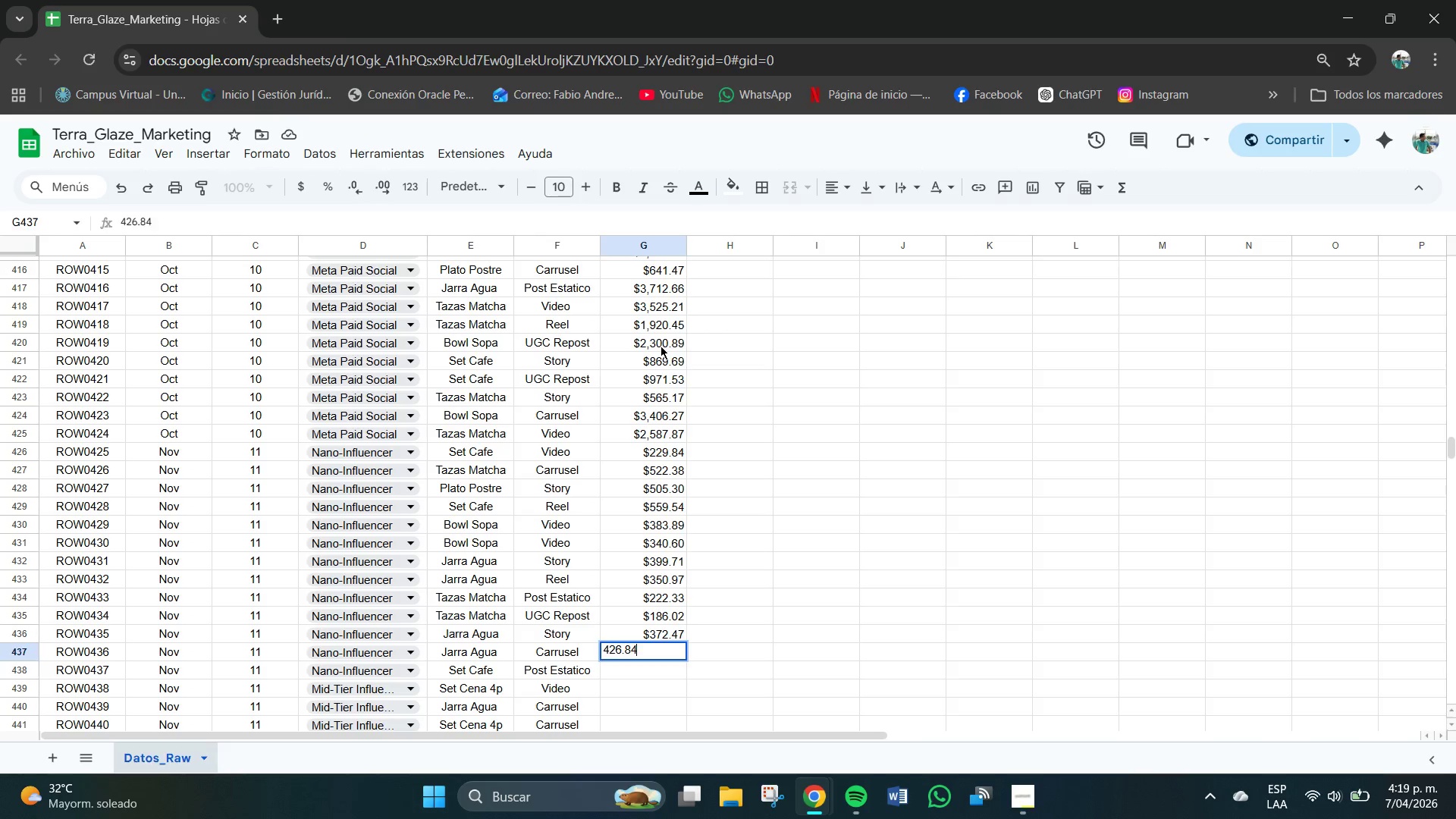 
key(NumpadEnter)
 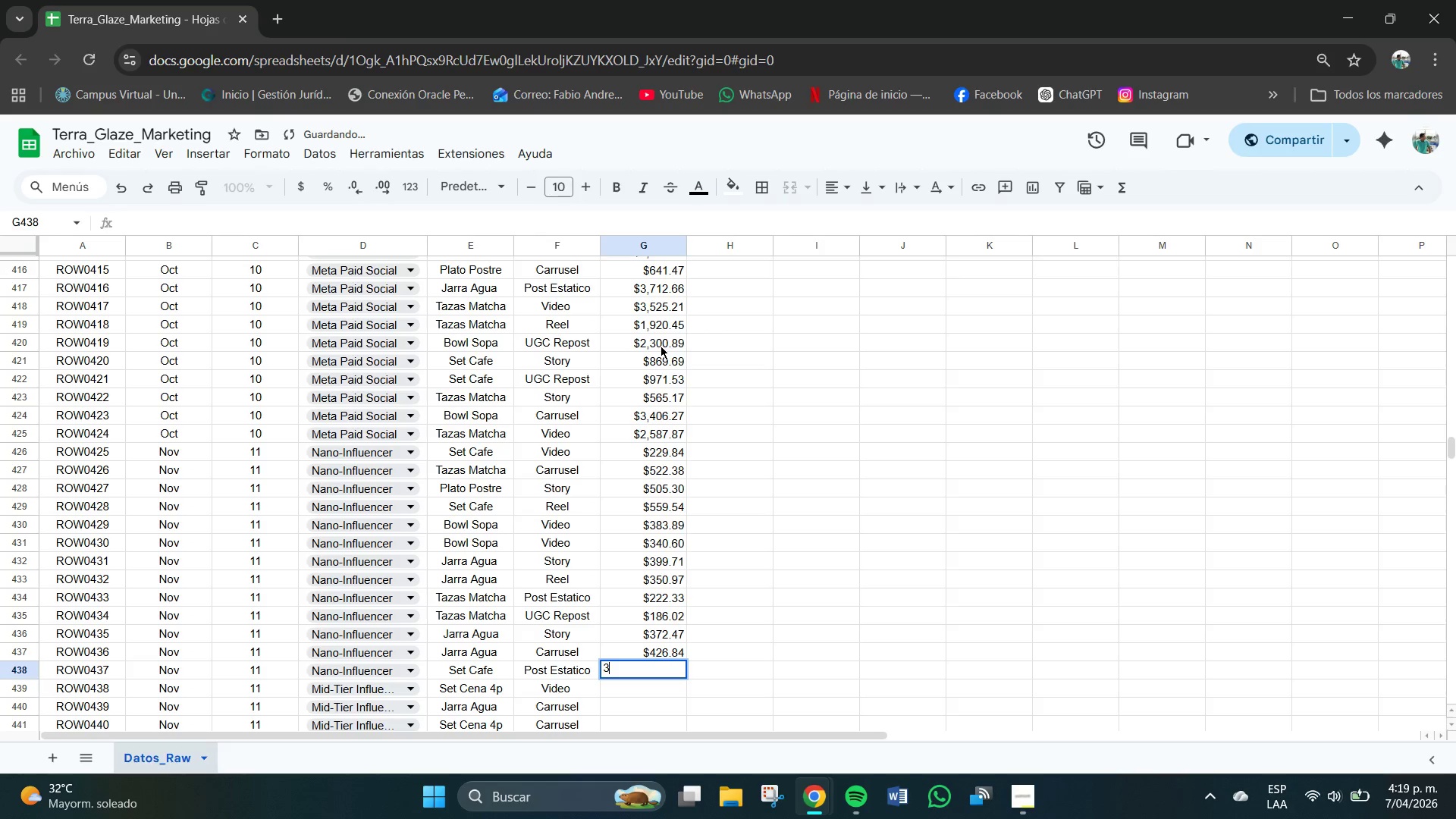 
key(Numpad3)
 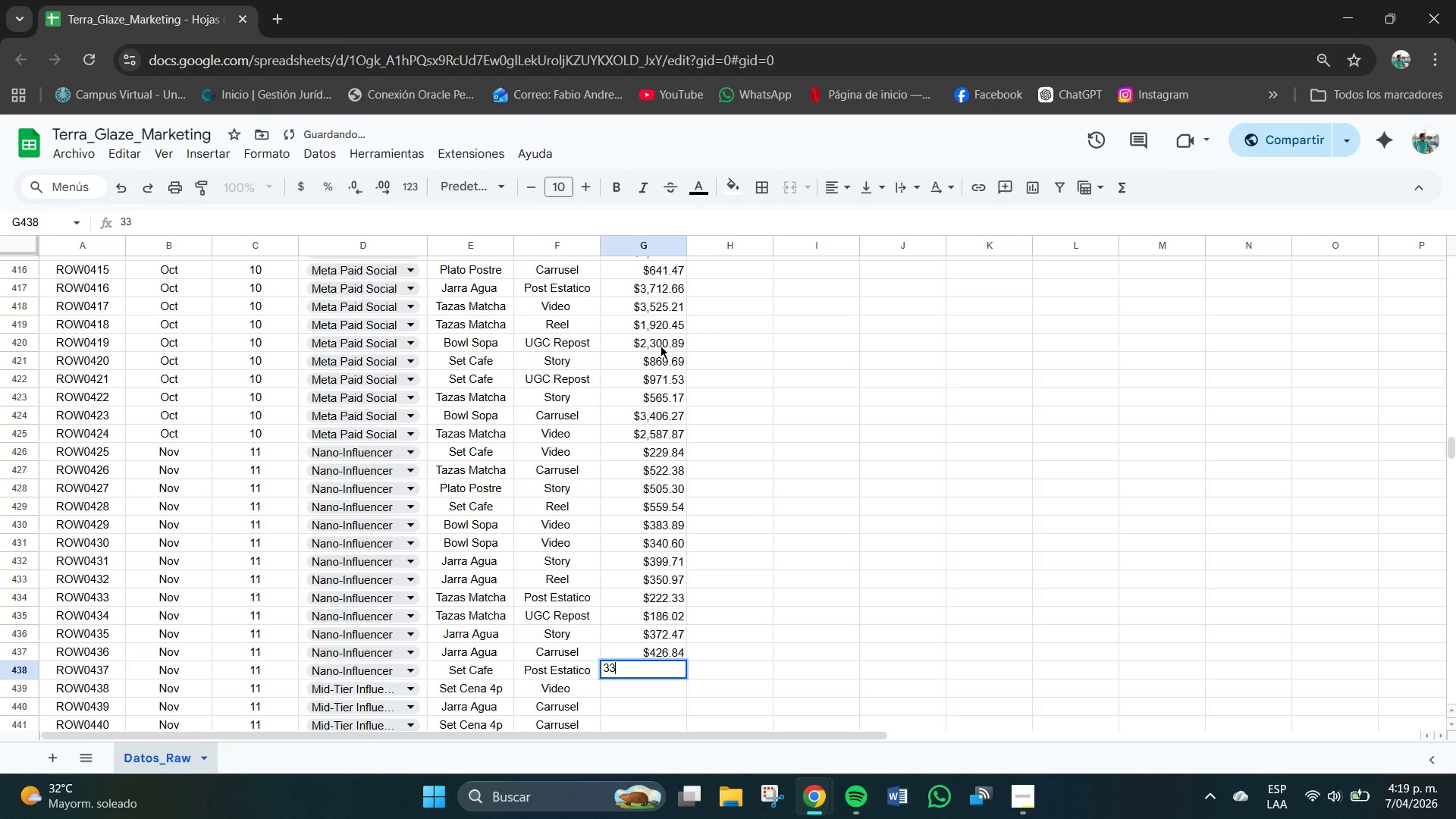 
key(Numpad3)
 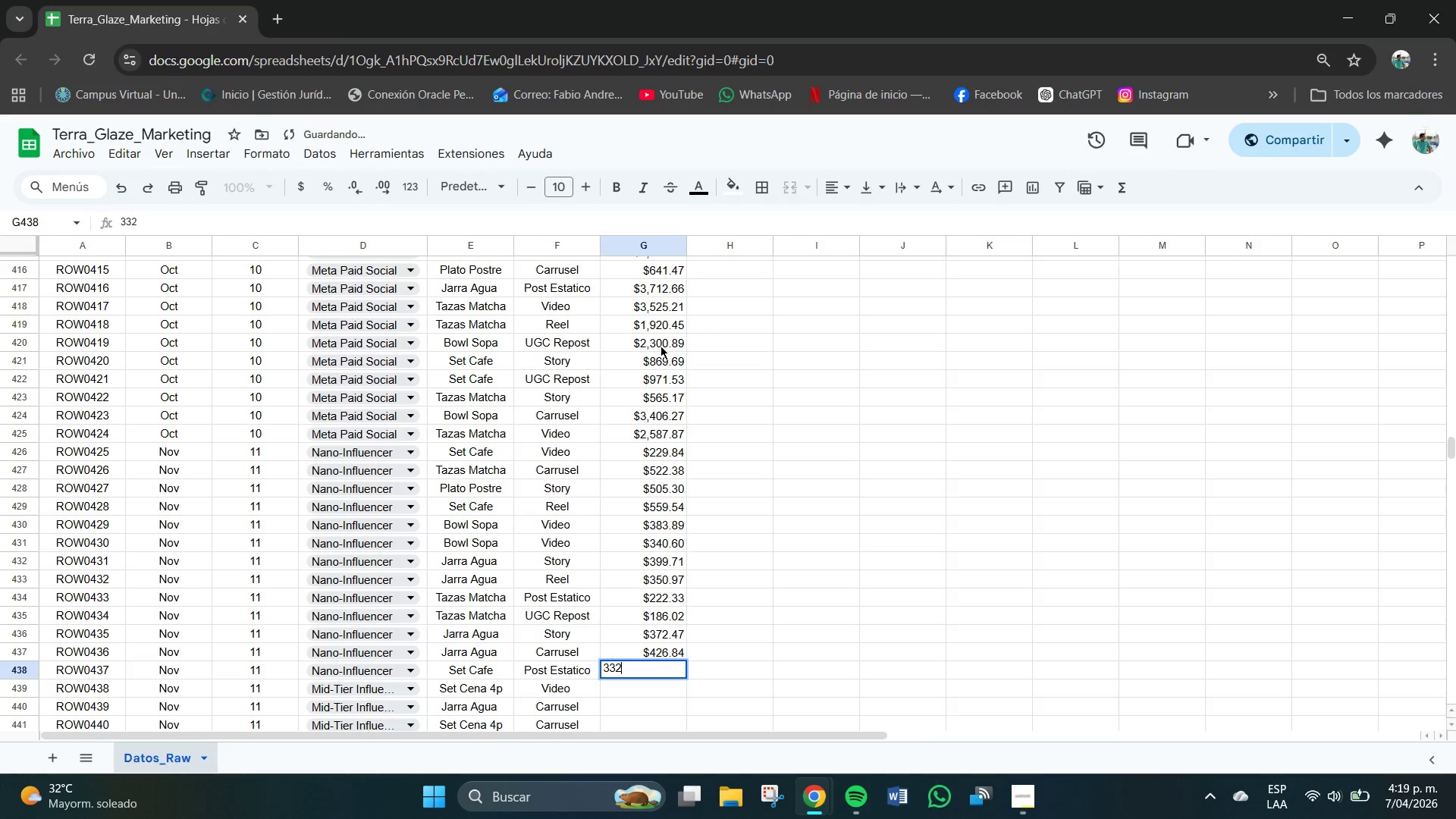 
key(Numpad2)
 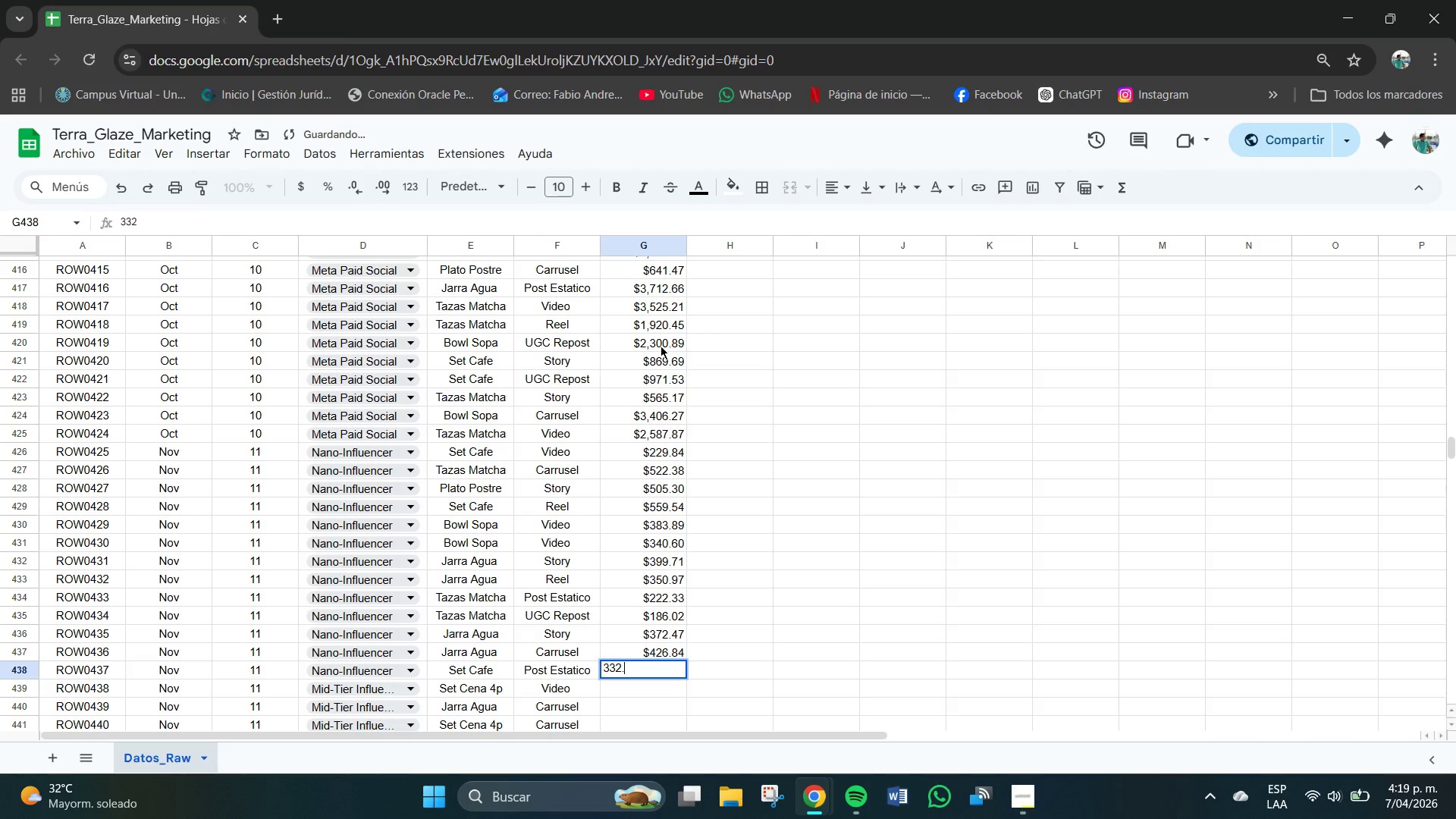 
key(NumpadDecimal)
 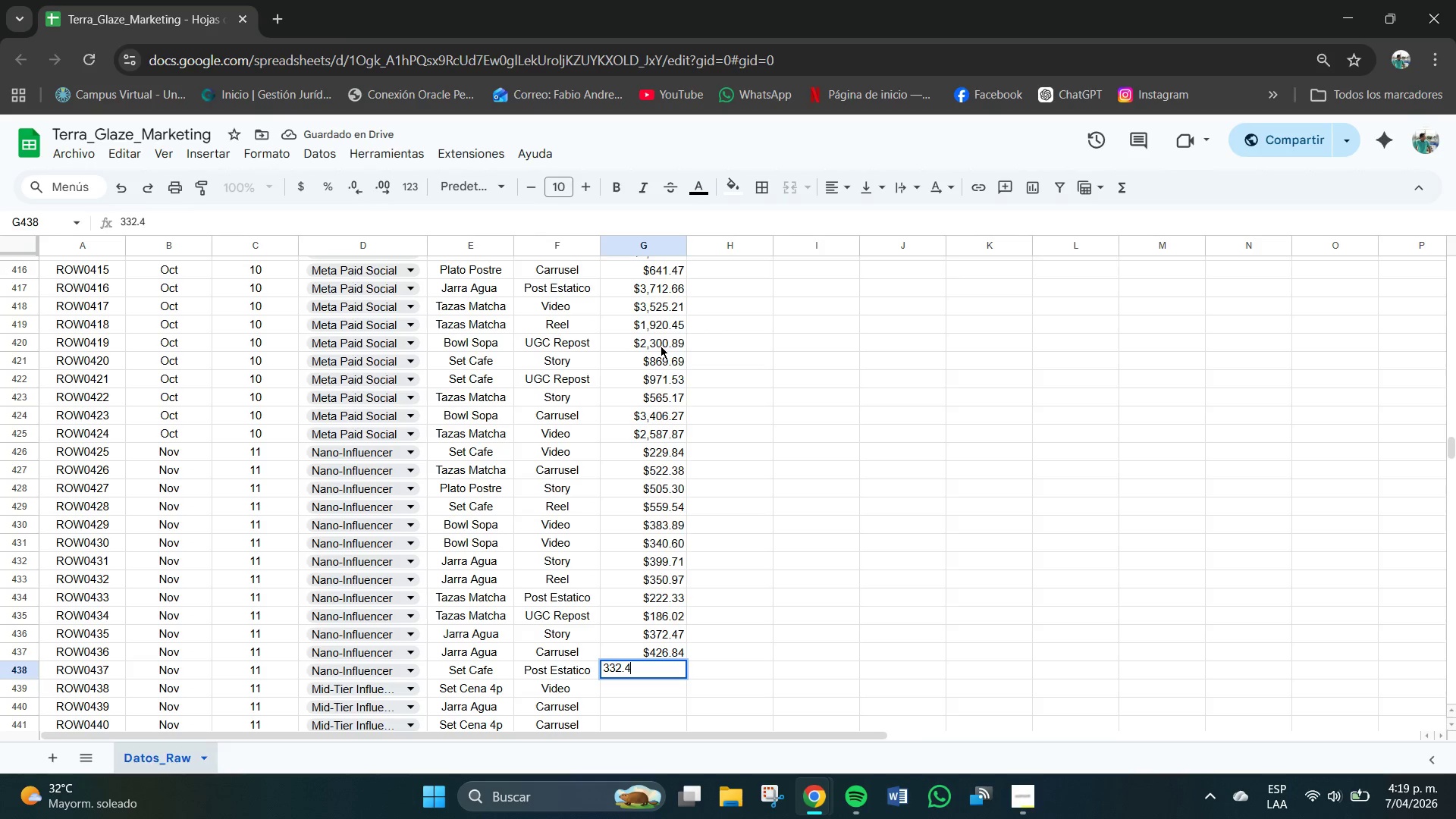 
key(Numpad4)
 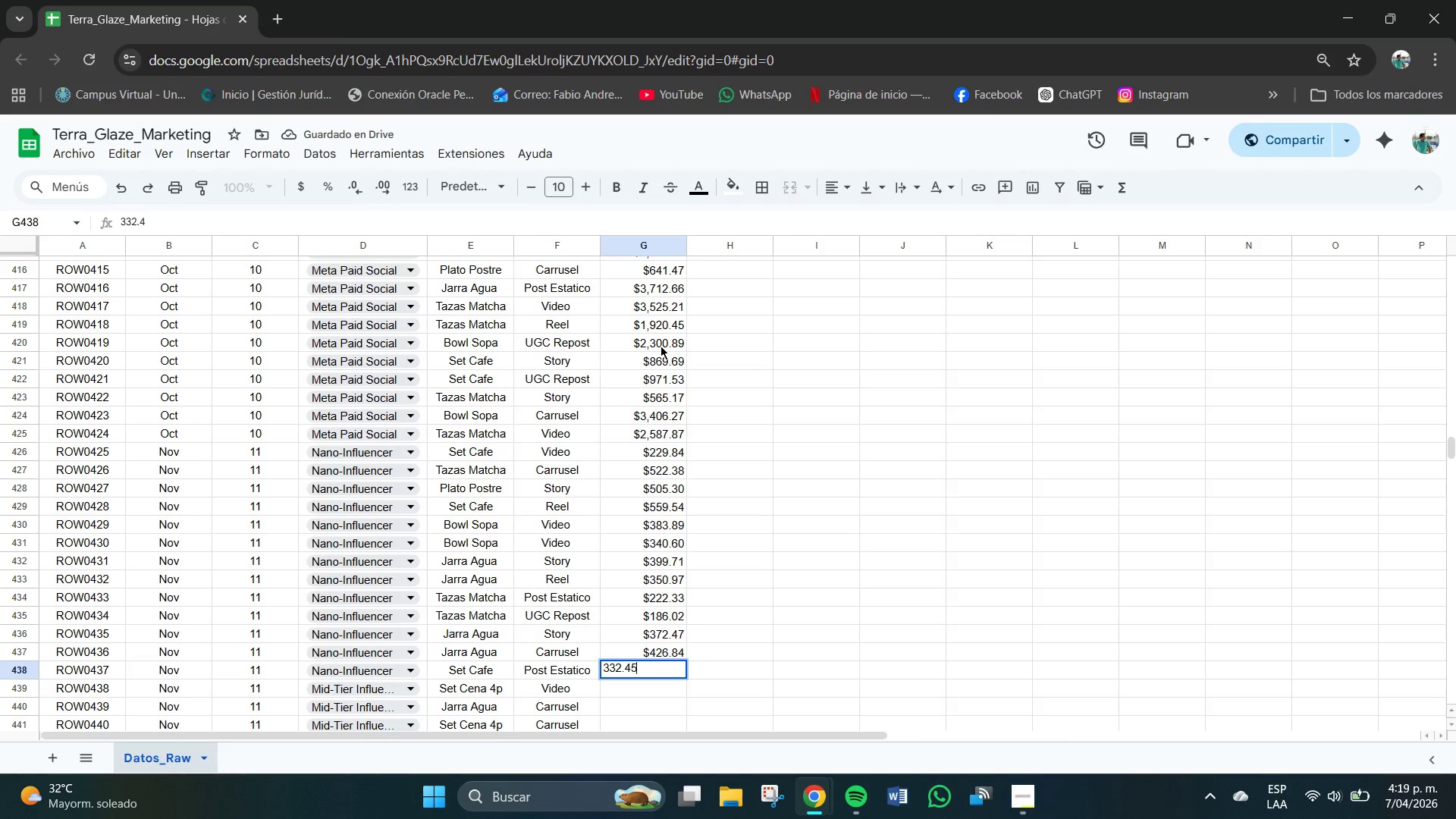 
key(Numpad5)
 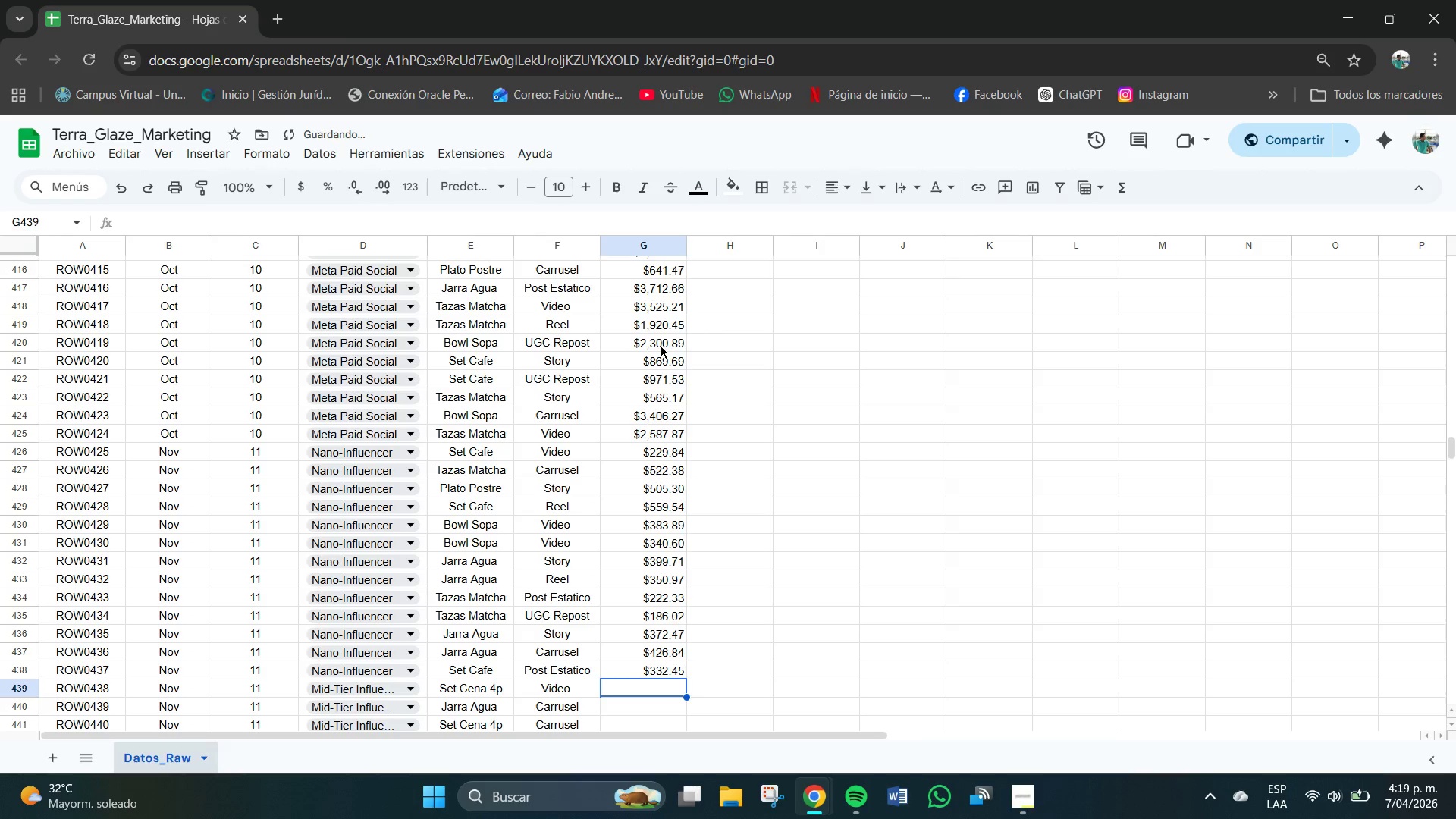 
key(NumpadEnter)
 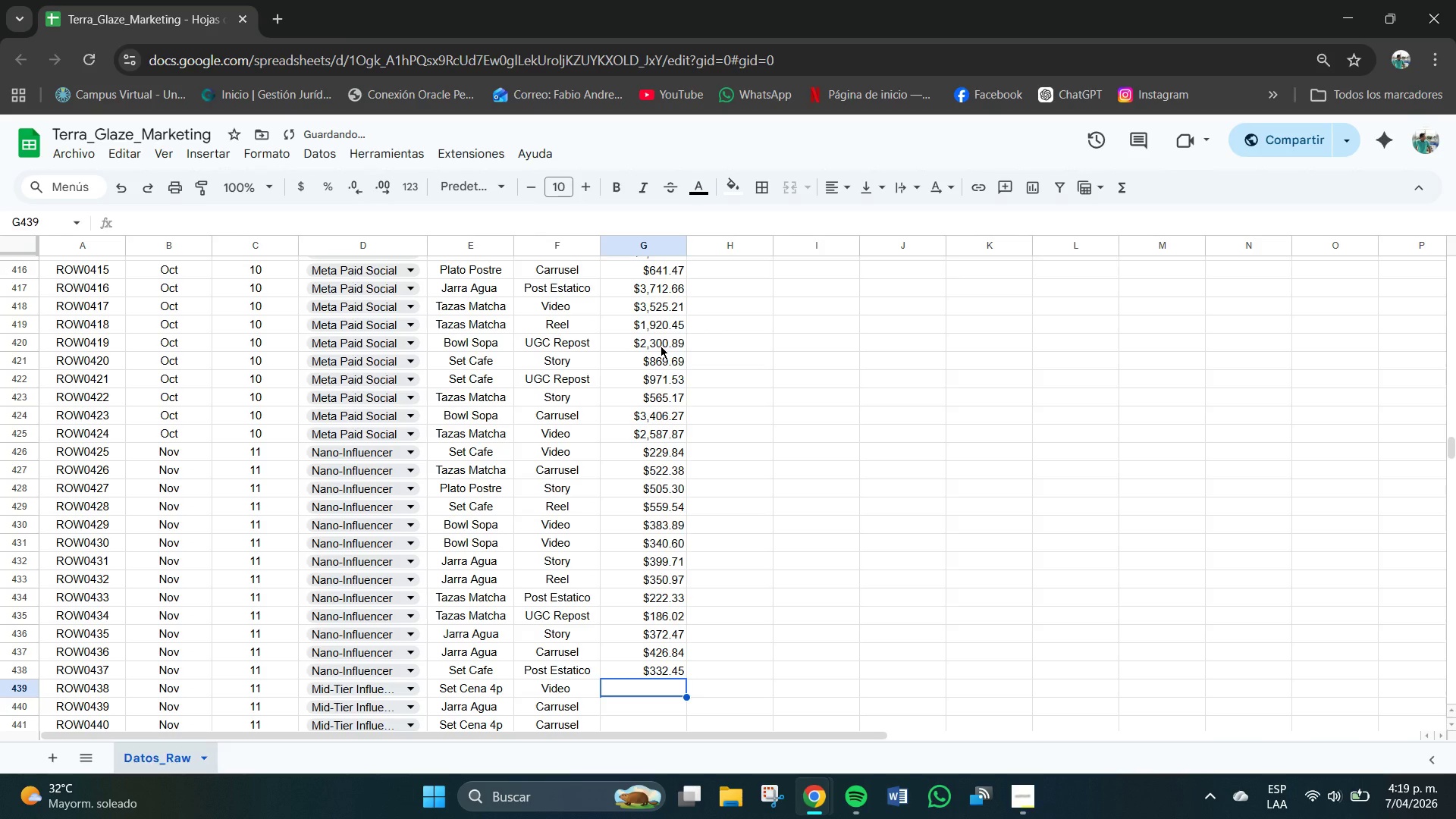 
key(Numpad3)
 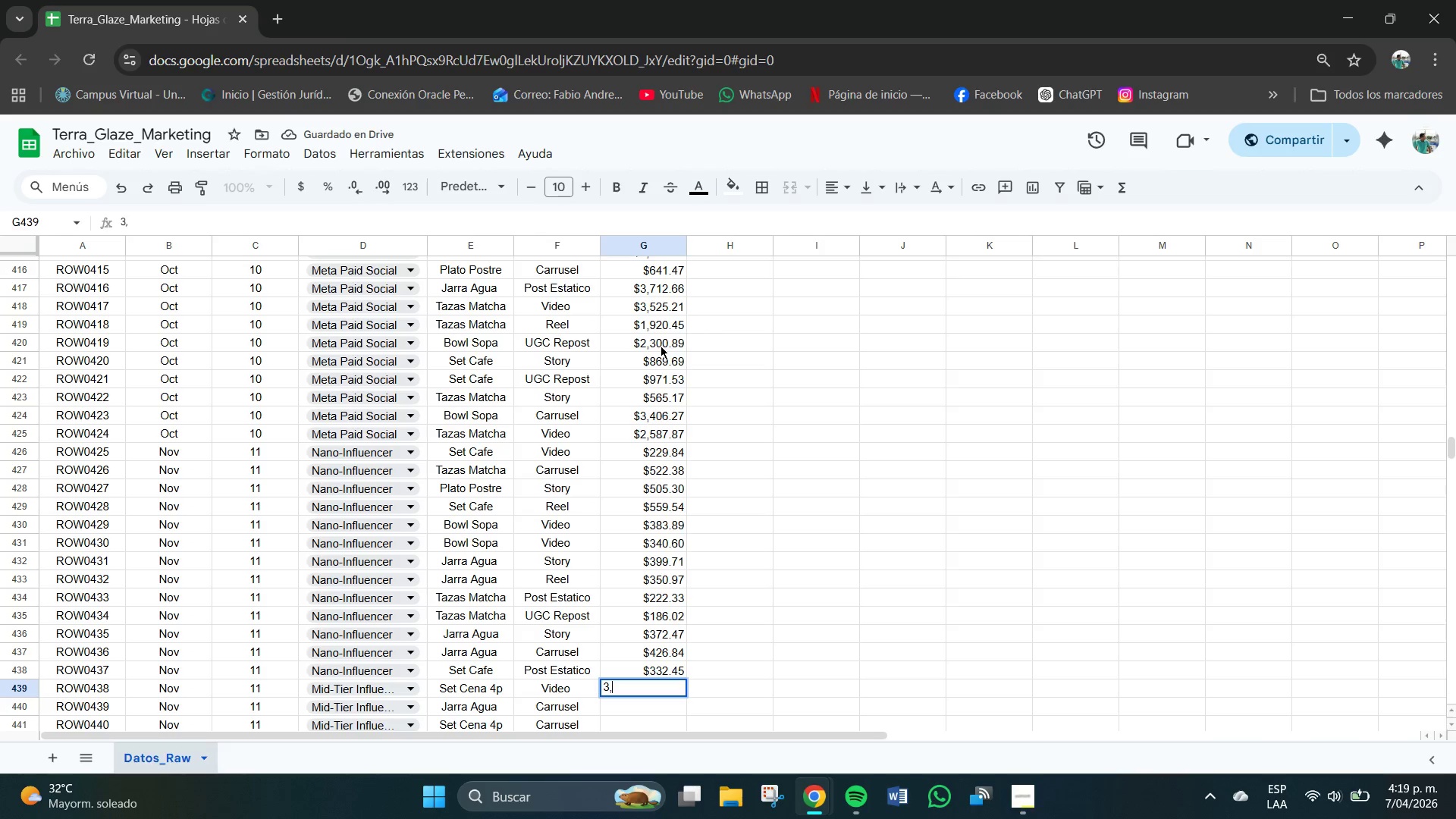 
key(Comma)
 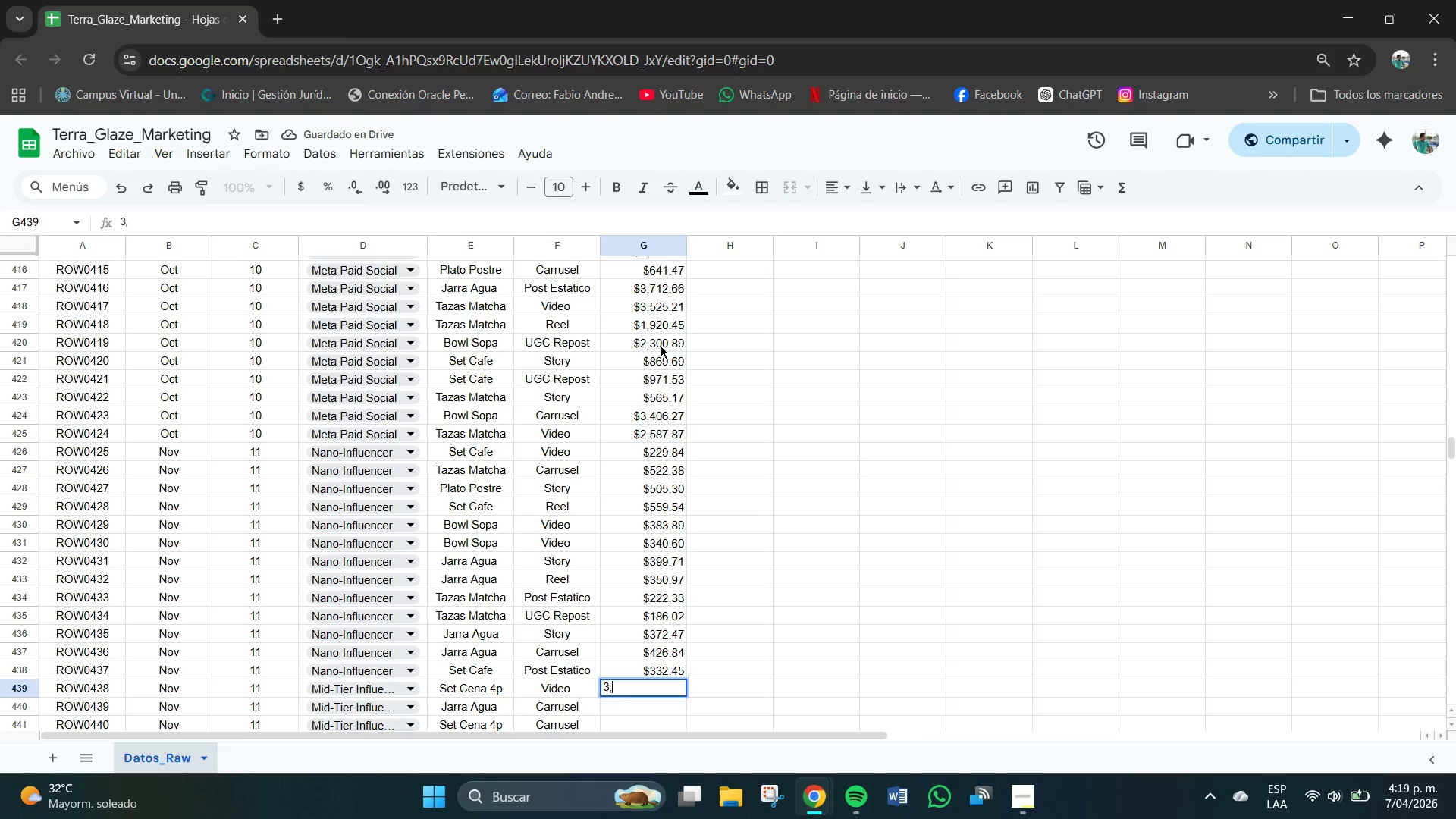 
key(Numpad4)
 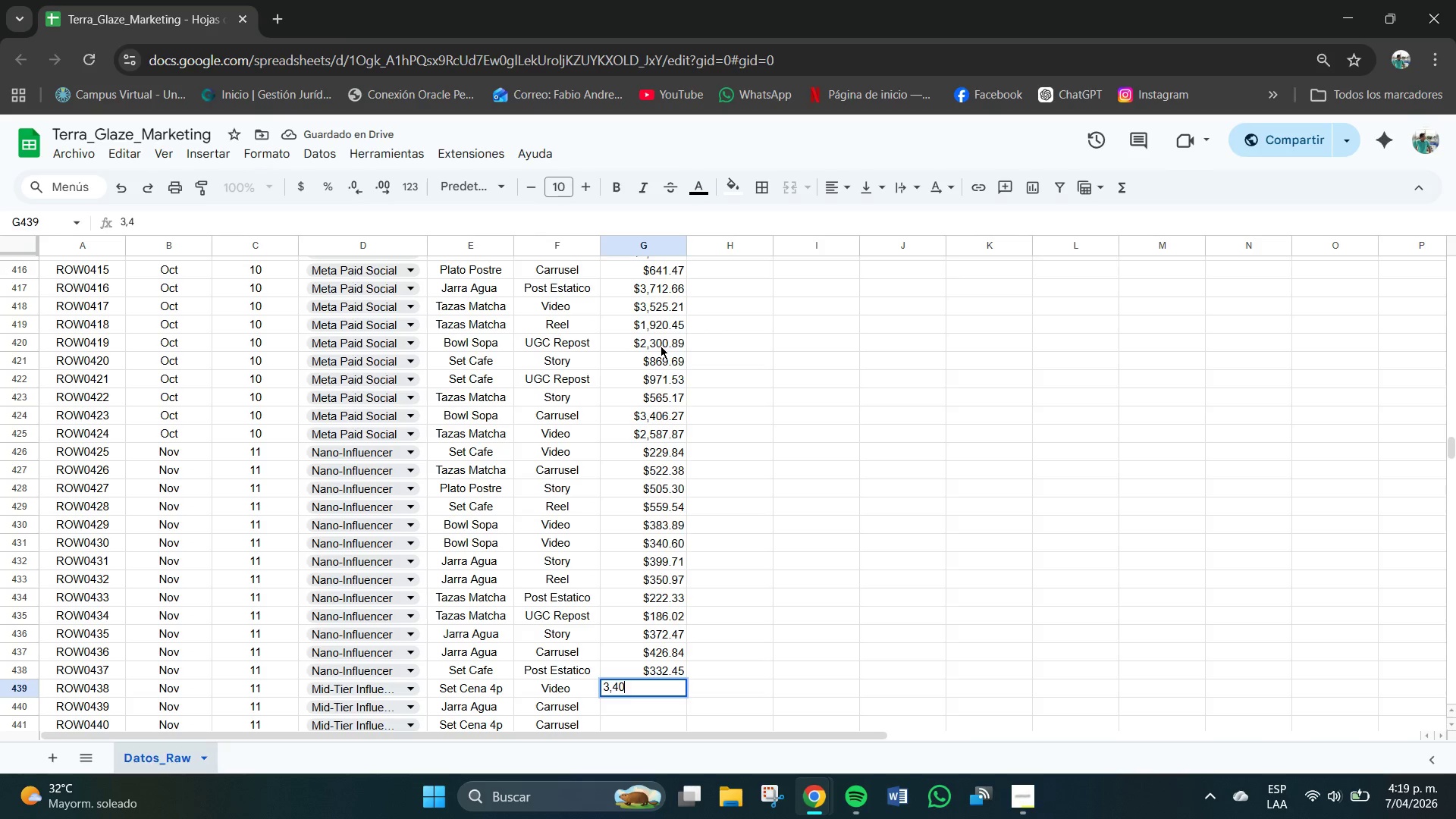 
key(Numpad0)
 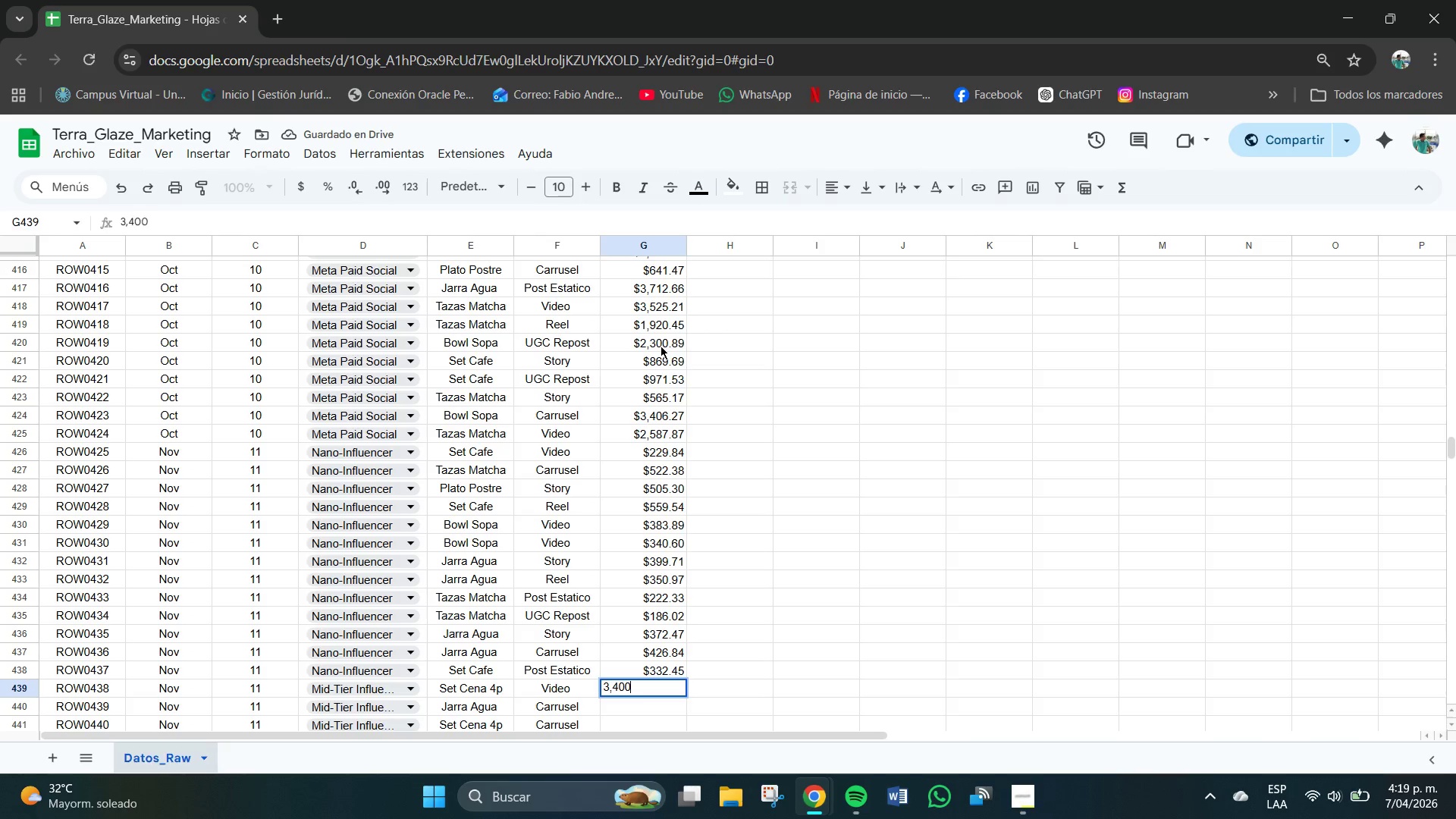 
key(Numpad0)
 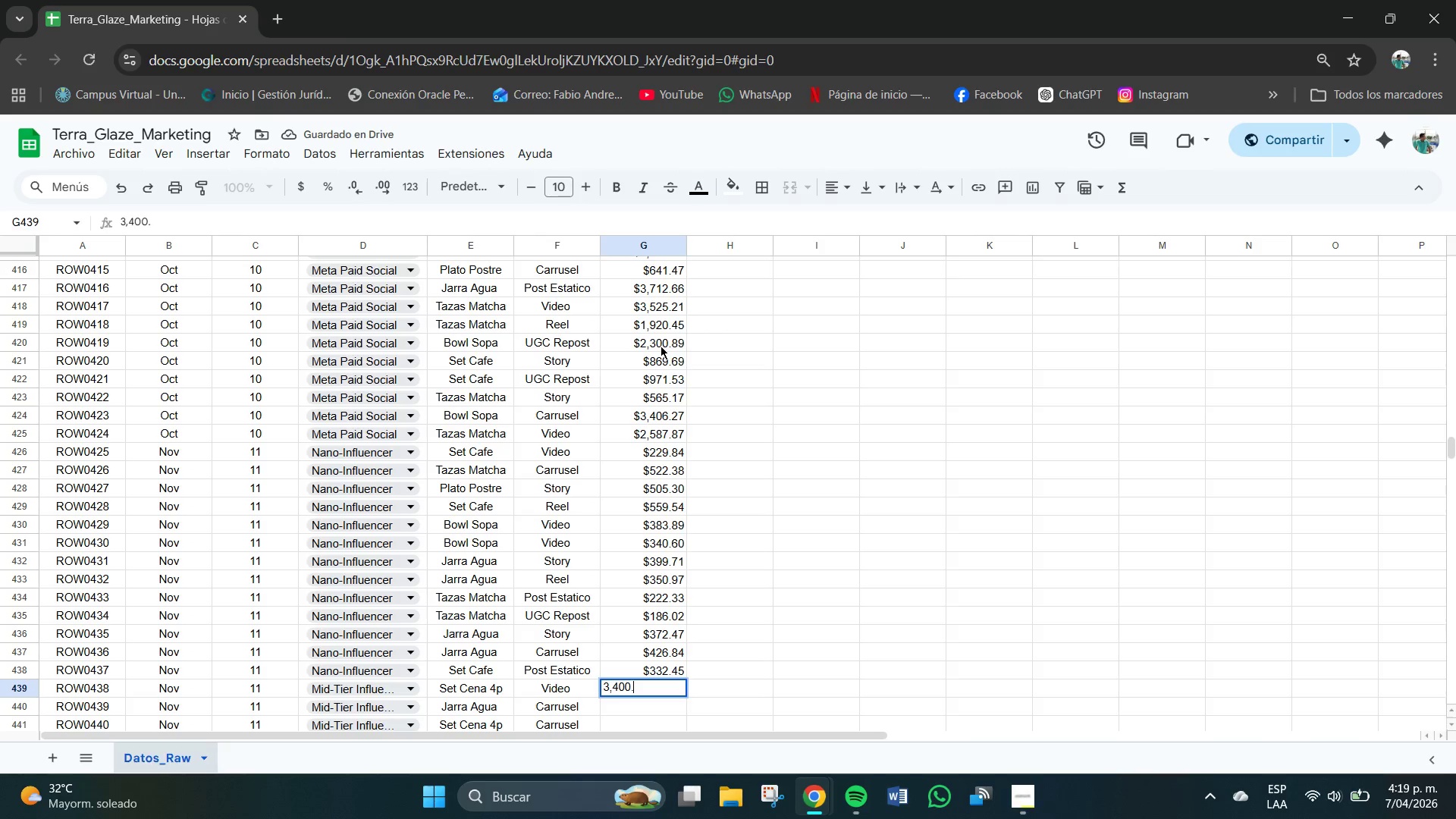 
key(NumpadDecimal)
 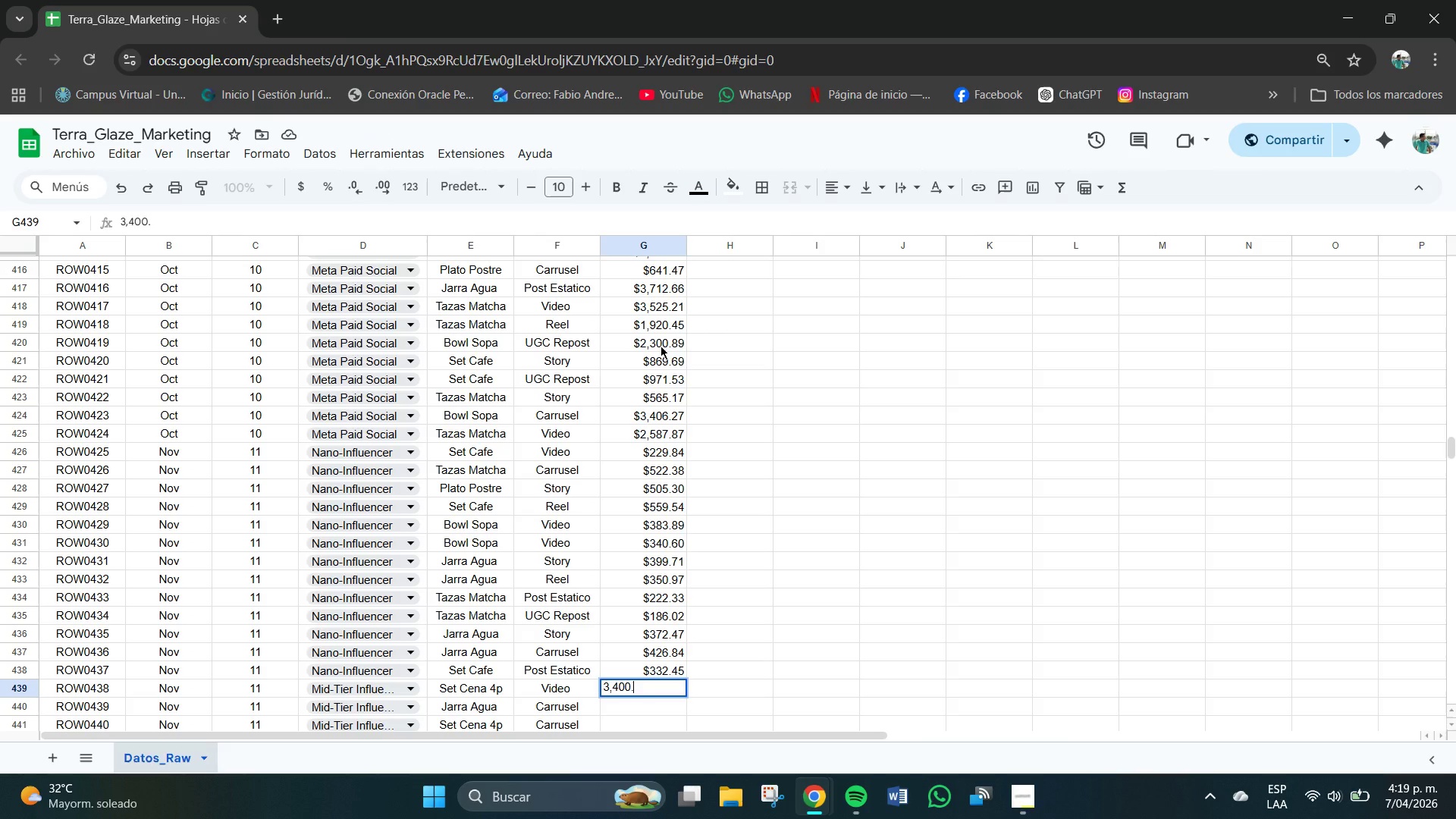 
key(Numpad8)
 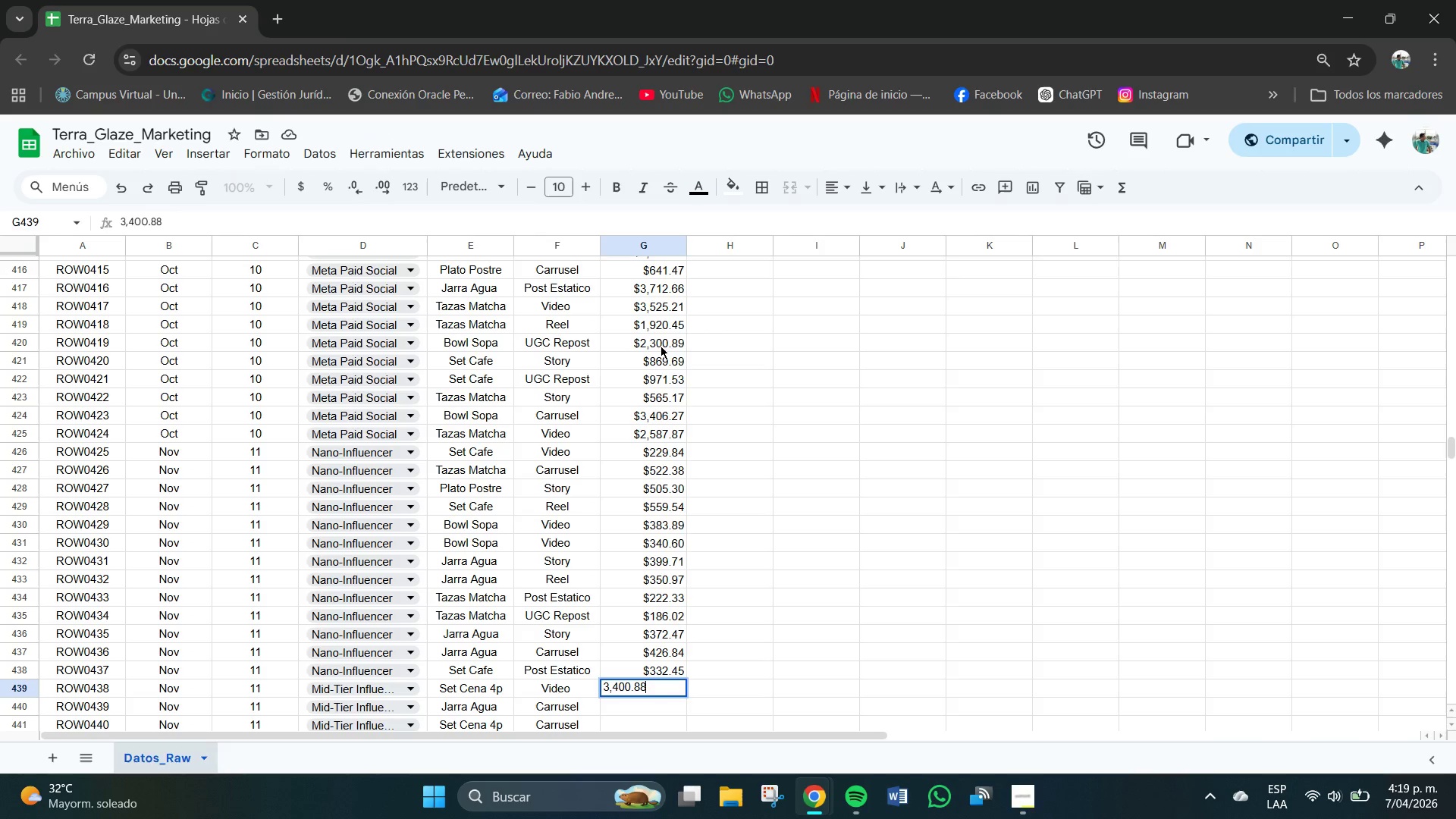 
key(Numpad8)
 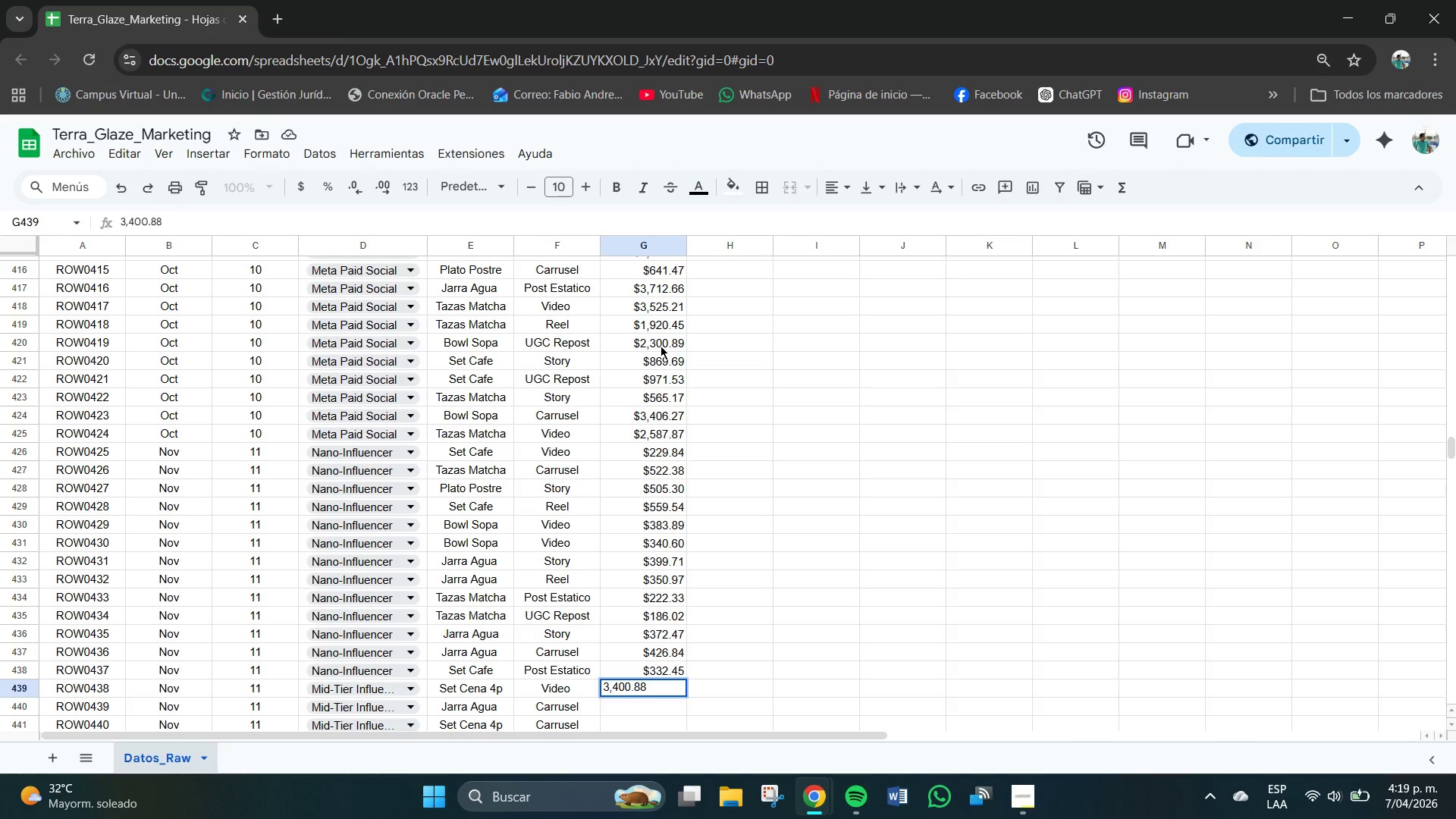 
key(NumpadEnter)
 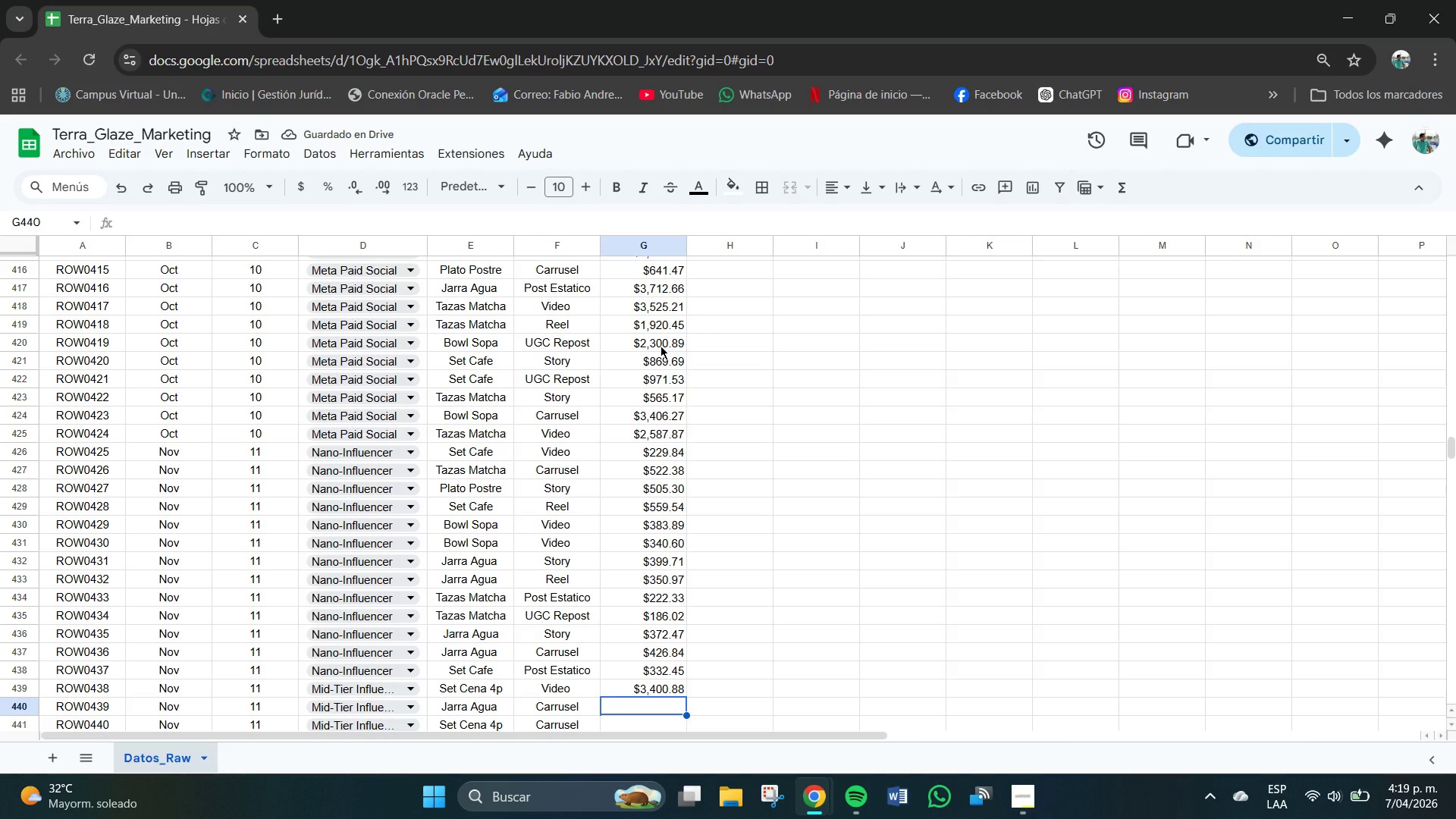 
key(Numpad9)
 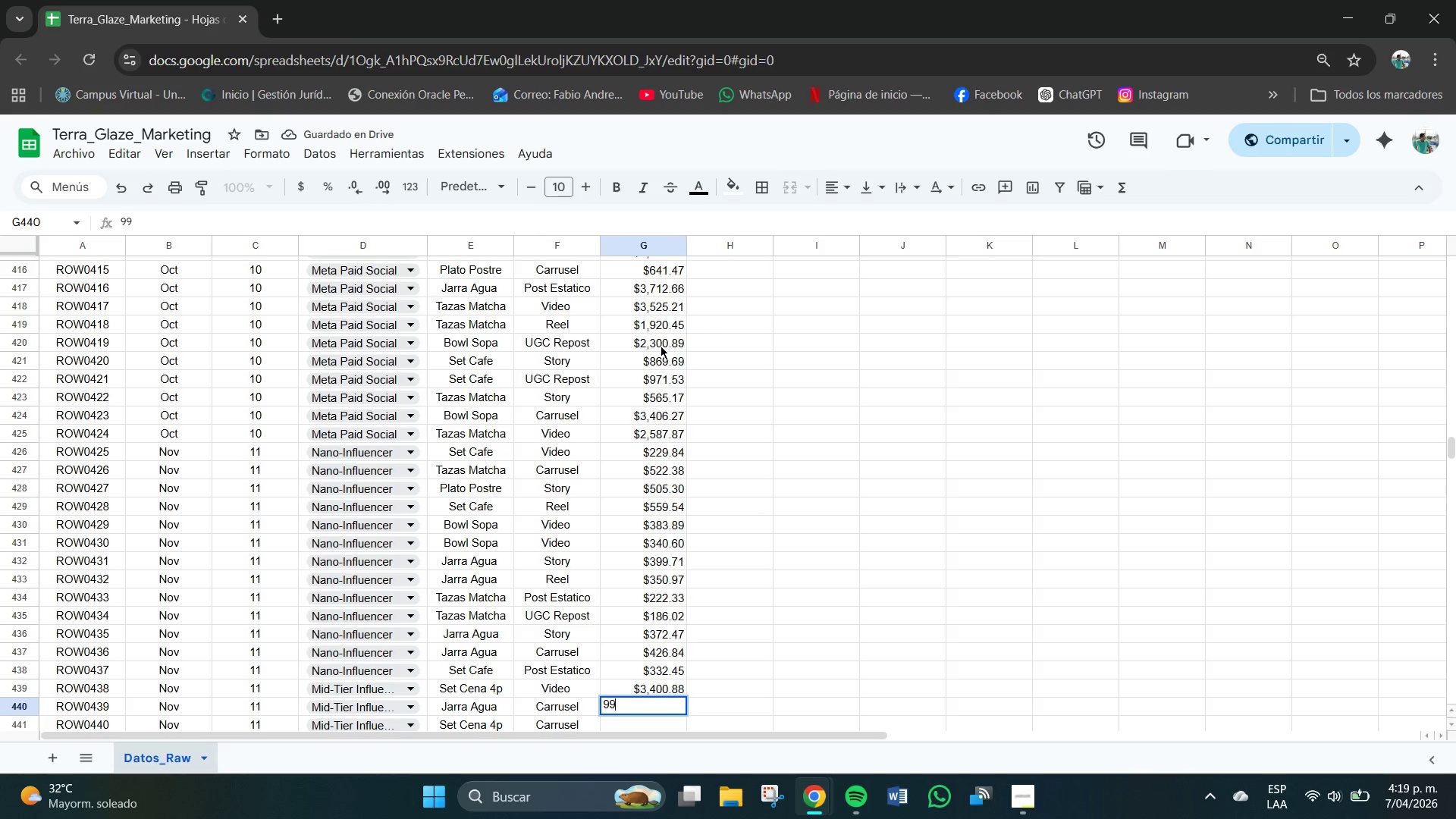 
key(Numpad9)
 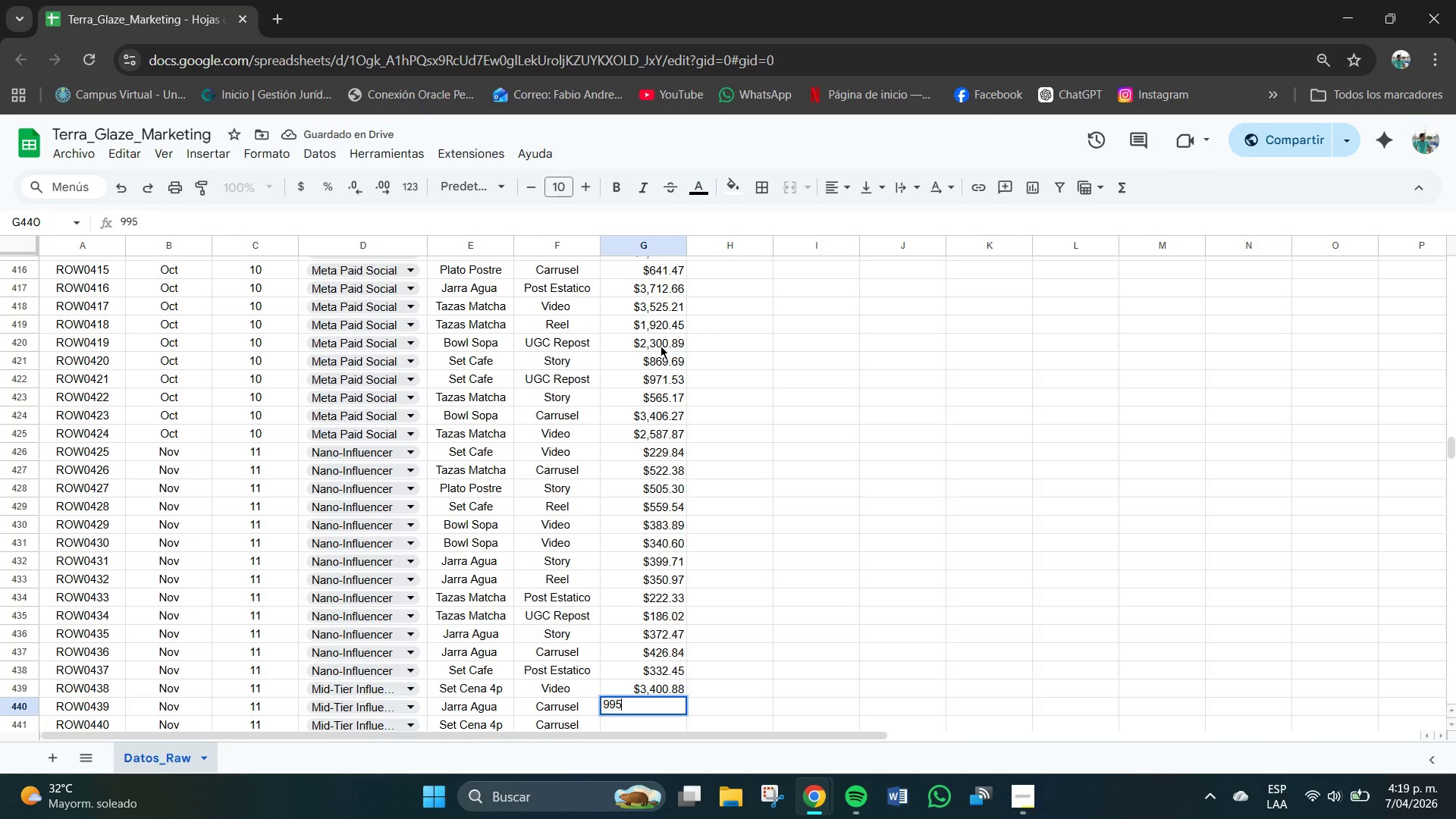 
key(Numpad5)
 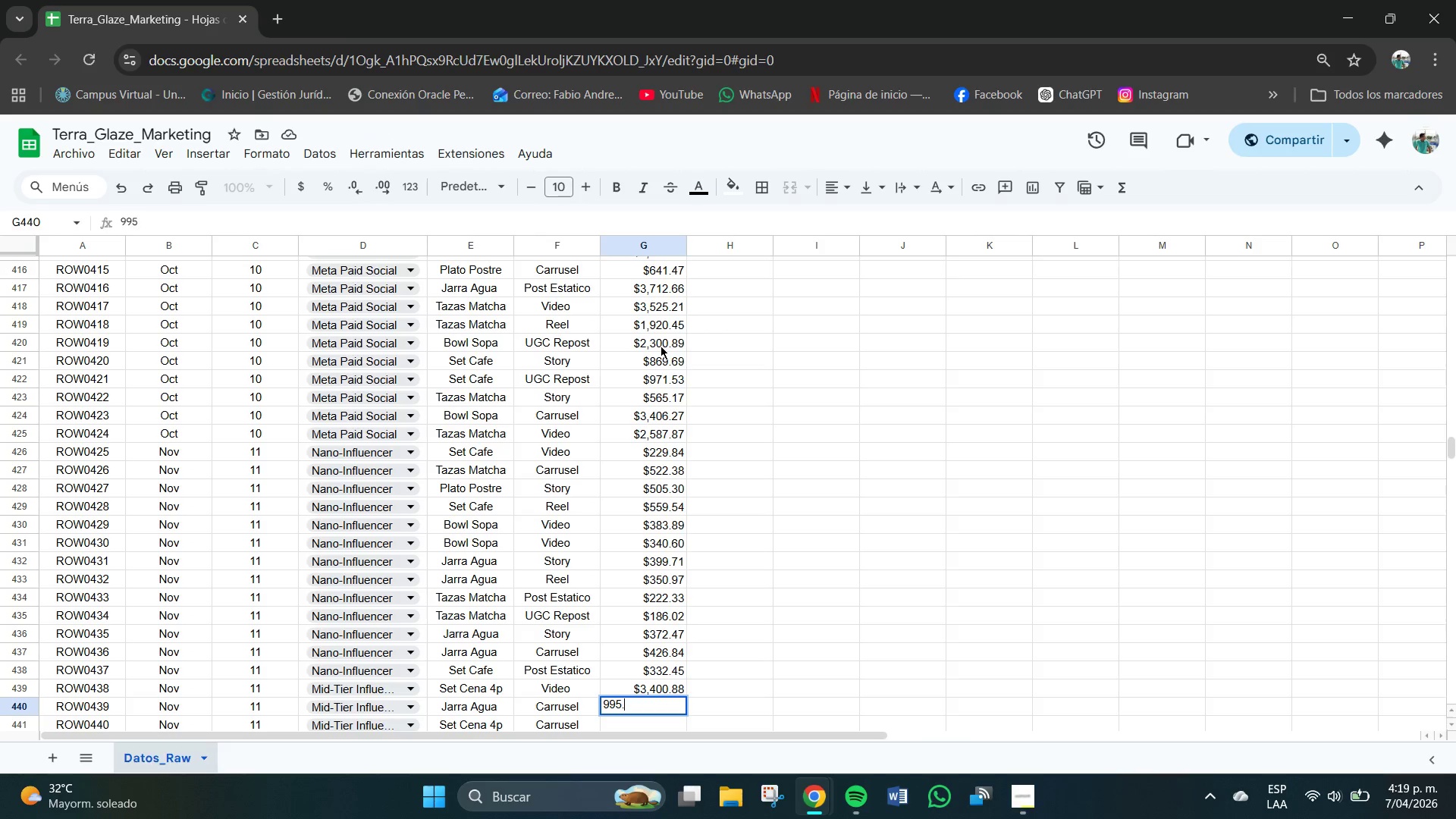 
key(NumpadDecimal)
 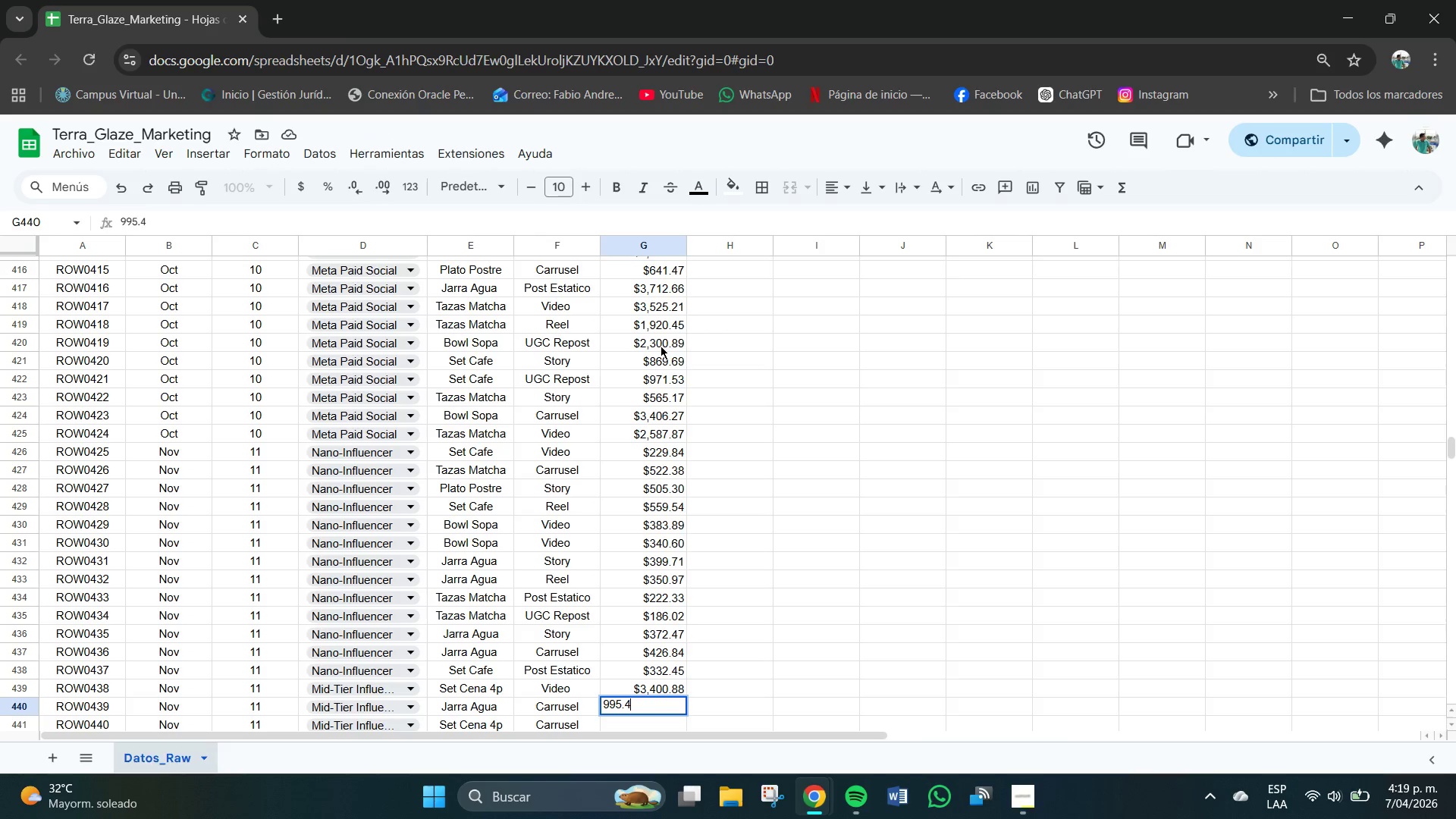 
key(Numpad4)
 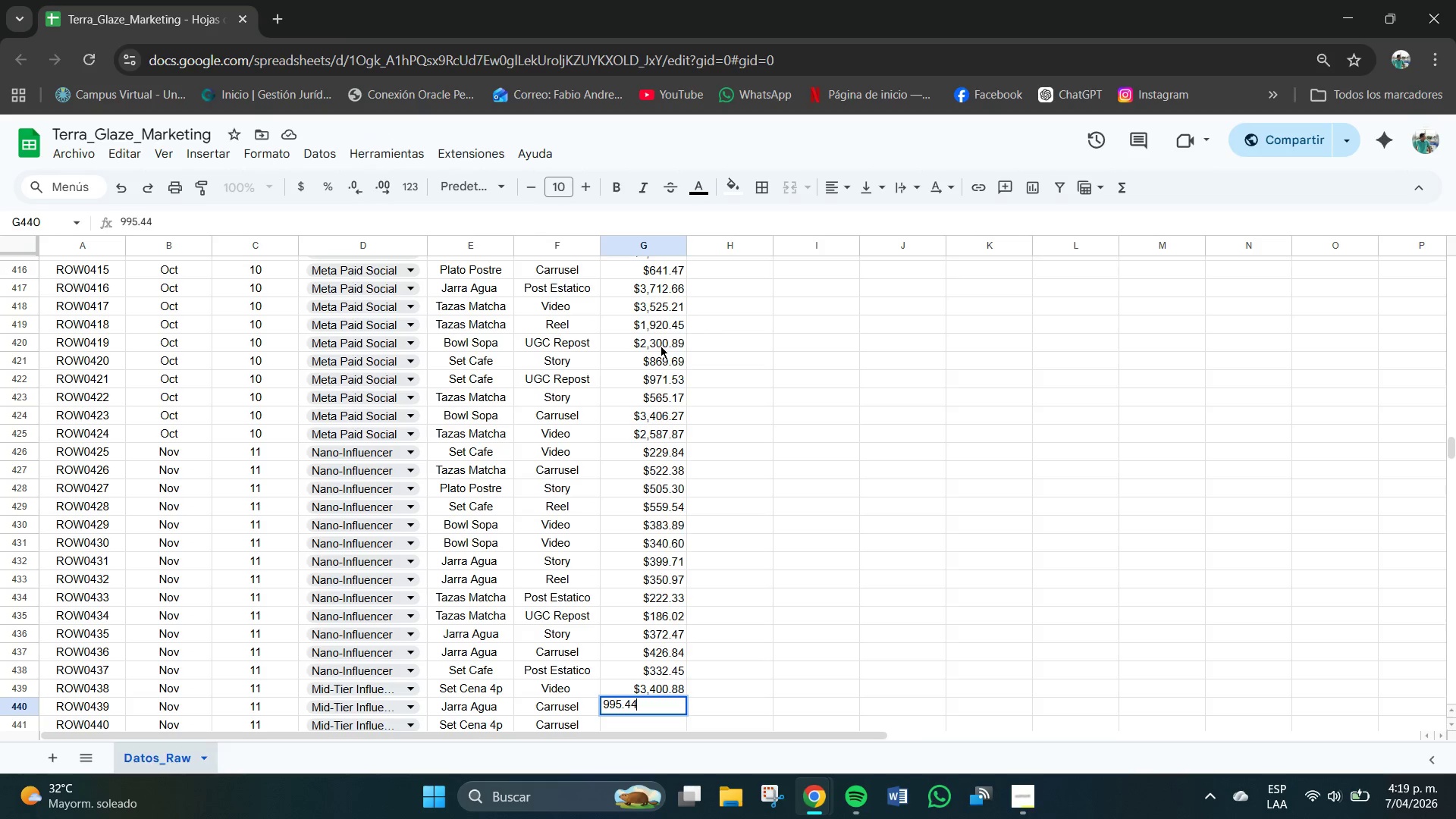 
key(Numpad4)
 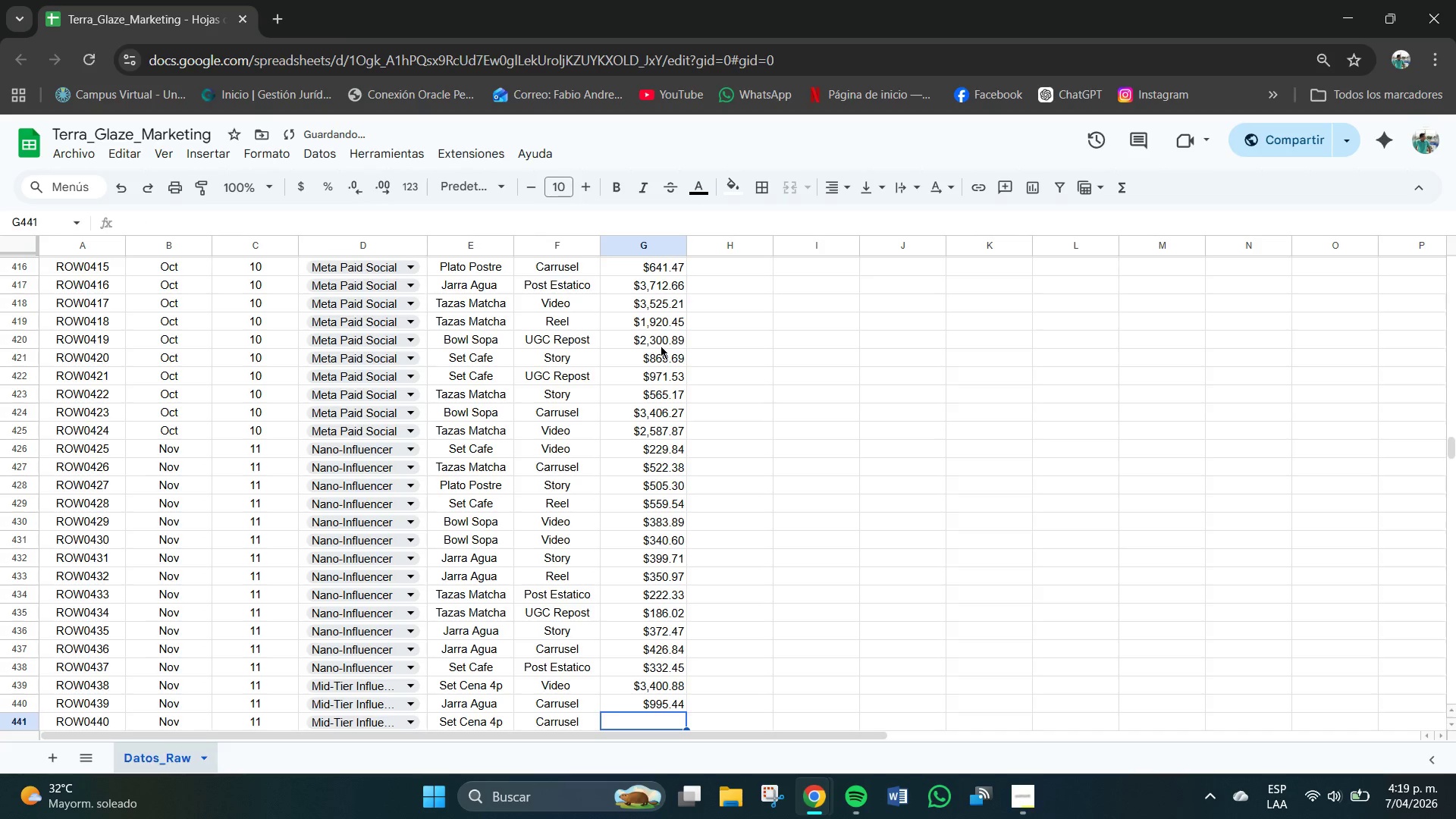 
key(NumpadEnter)
 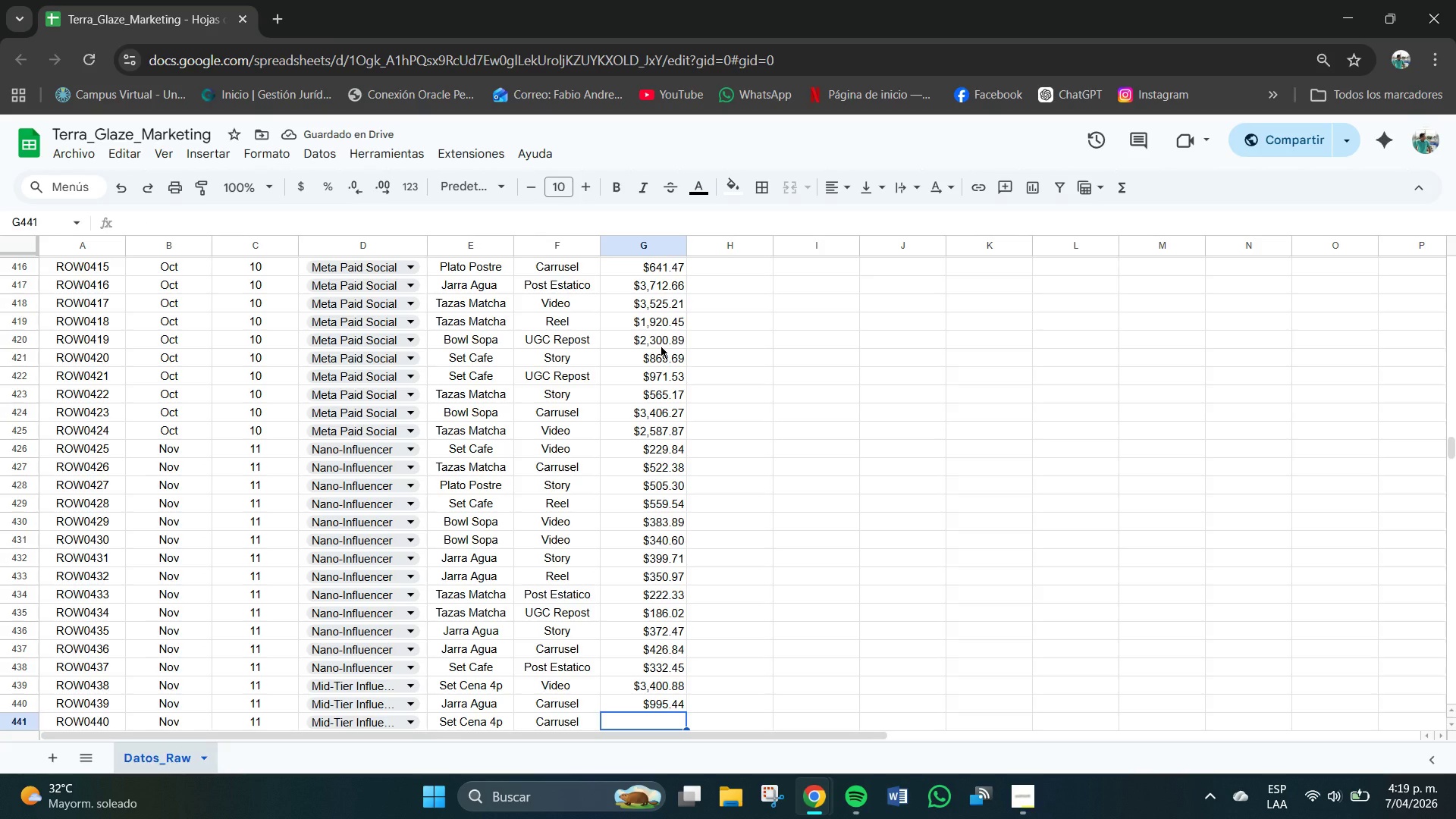 
key(Numpad3)
 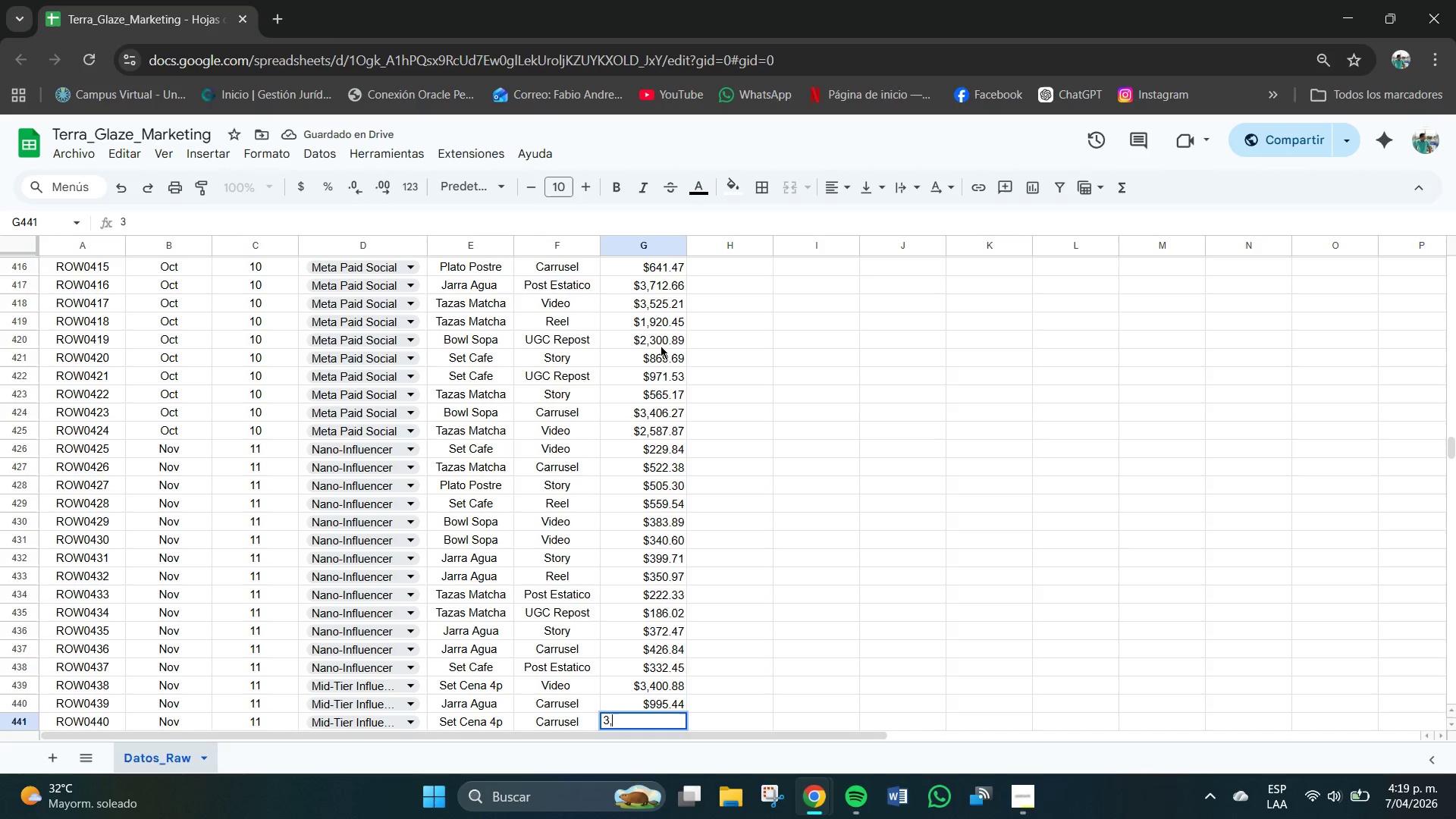 
key(Comma)
 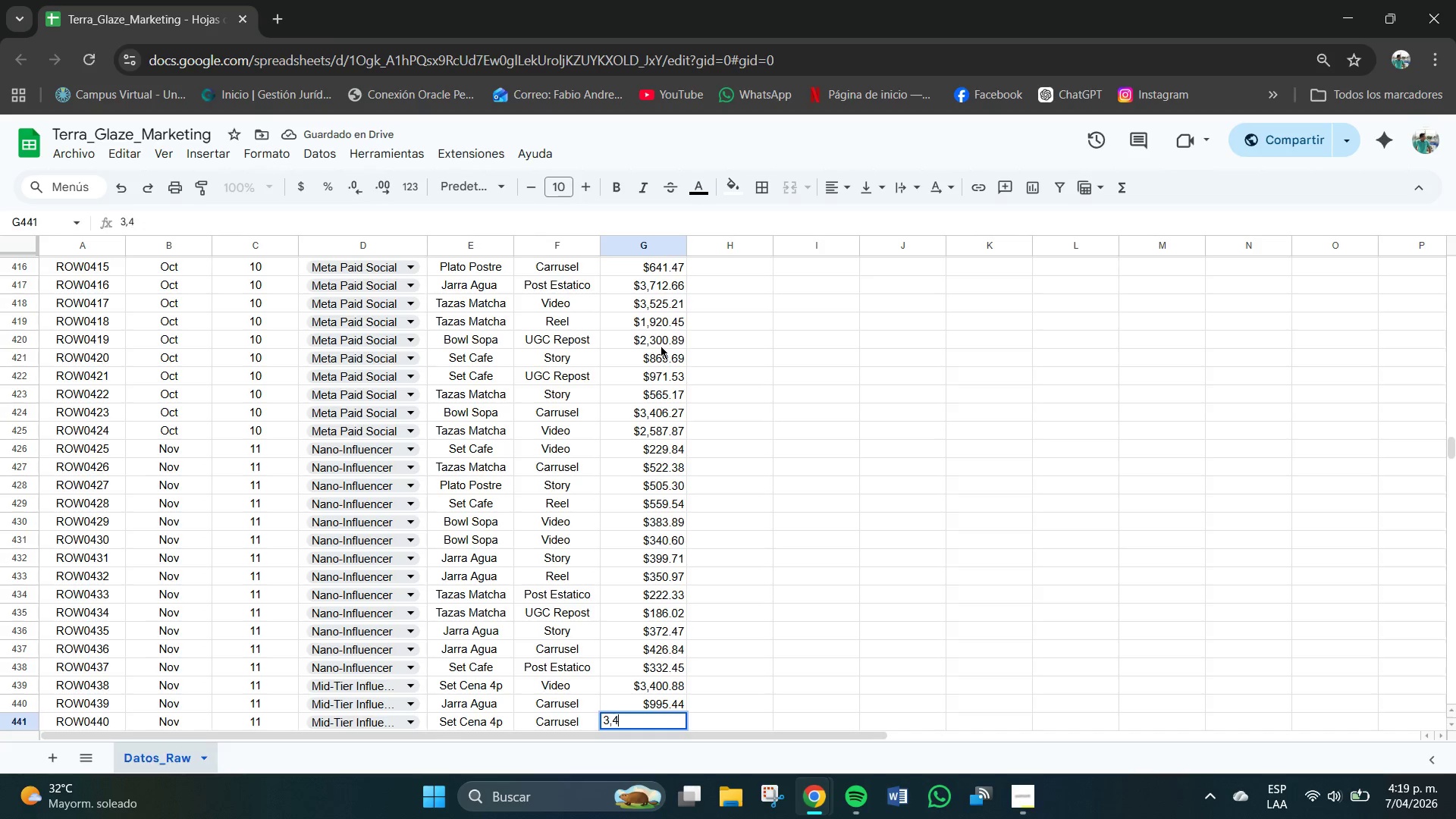 
key(Numpad4)
 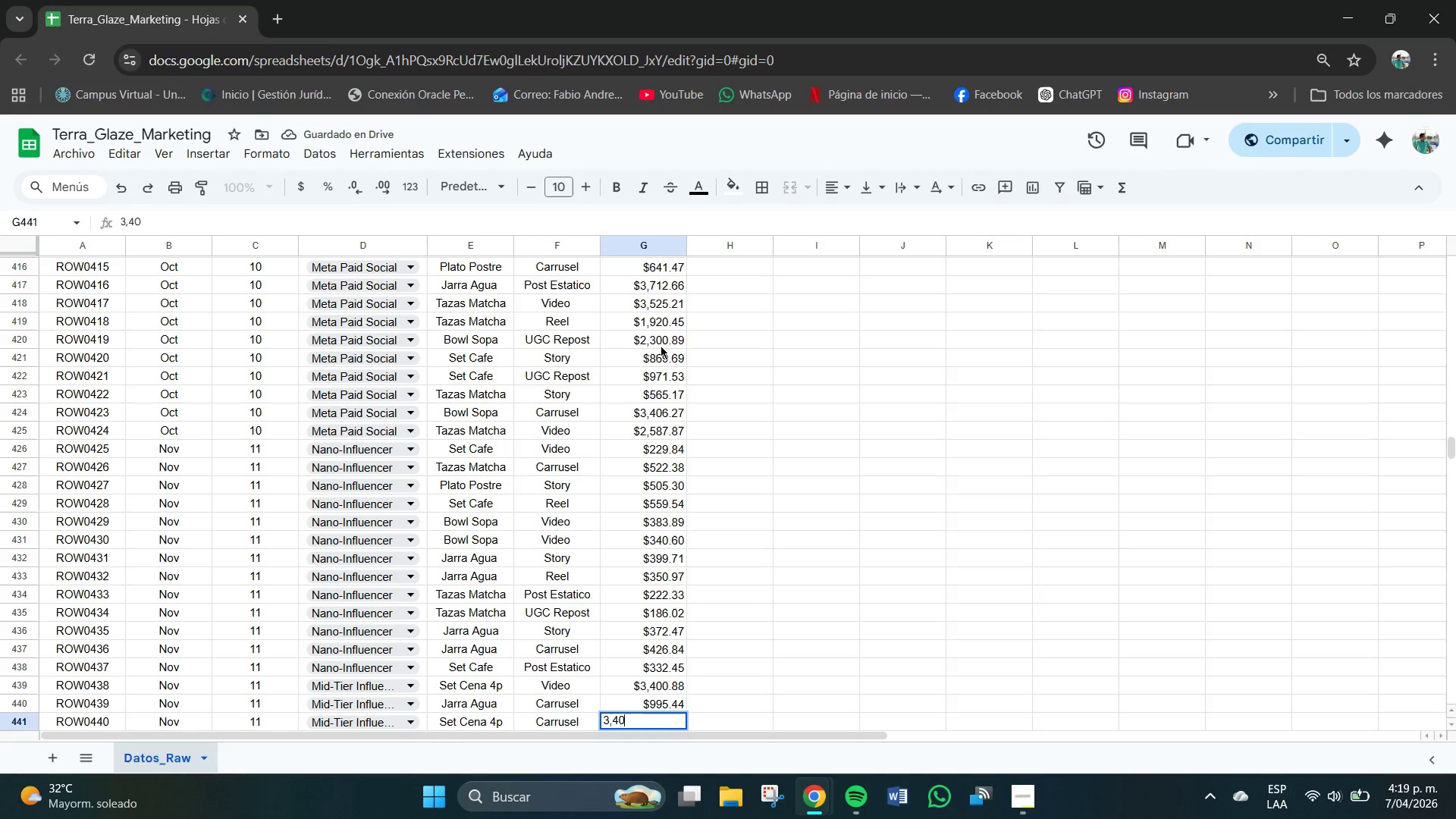 
key(Numpad0)
 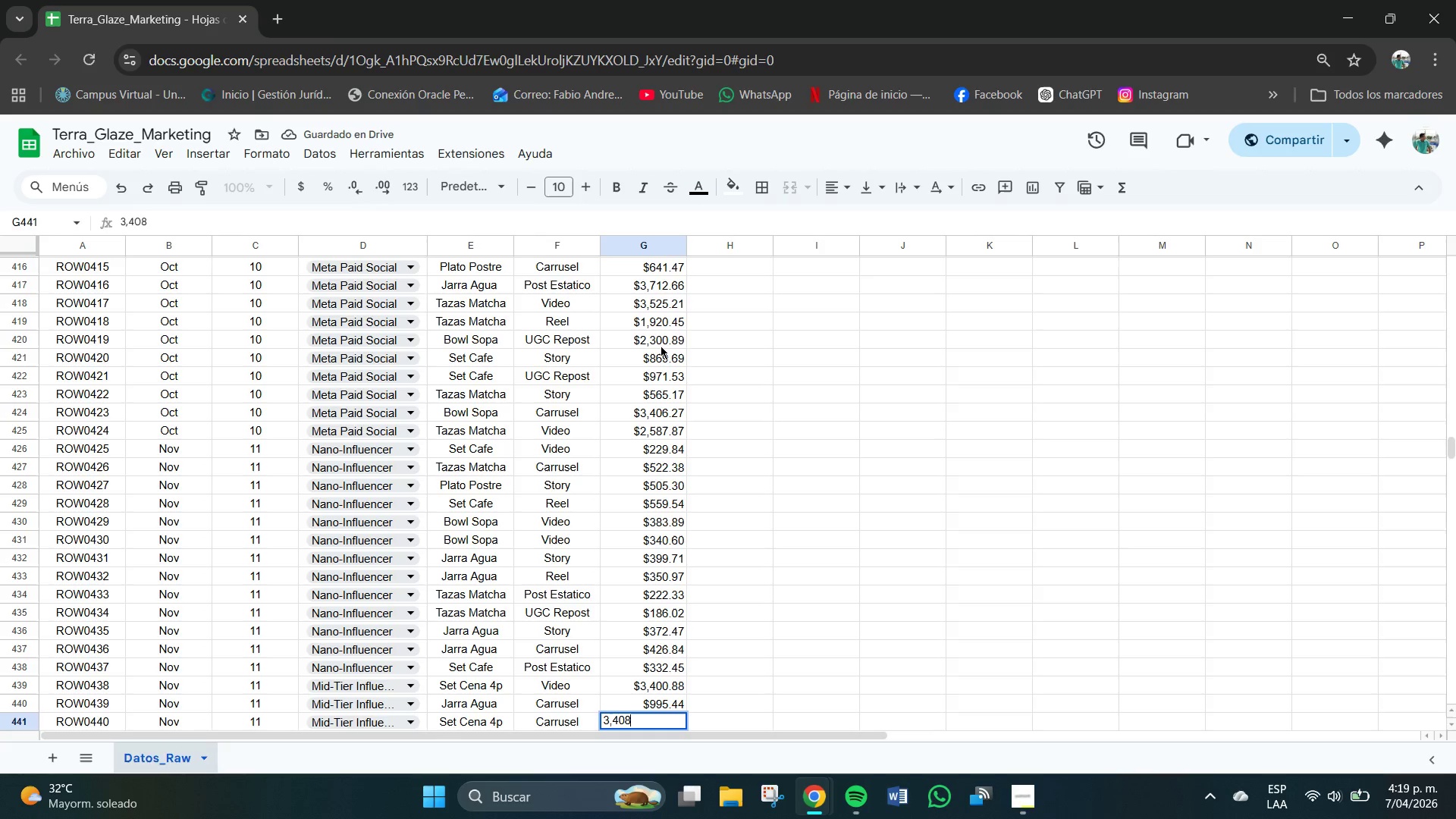 
key(Numpad8)
 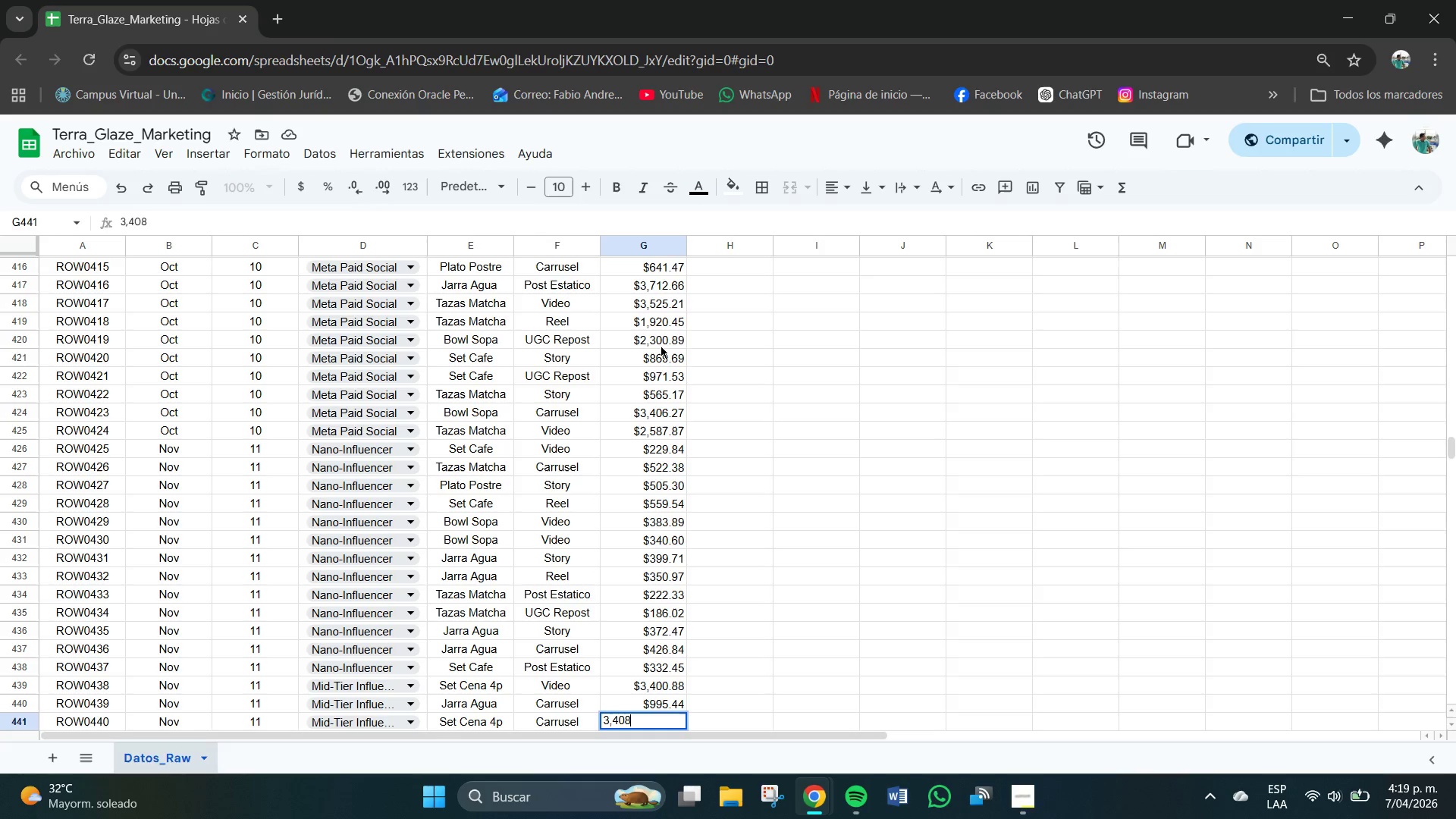 
key(NumpadDecimal)
 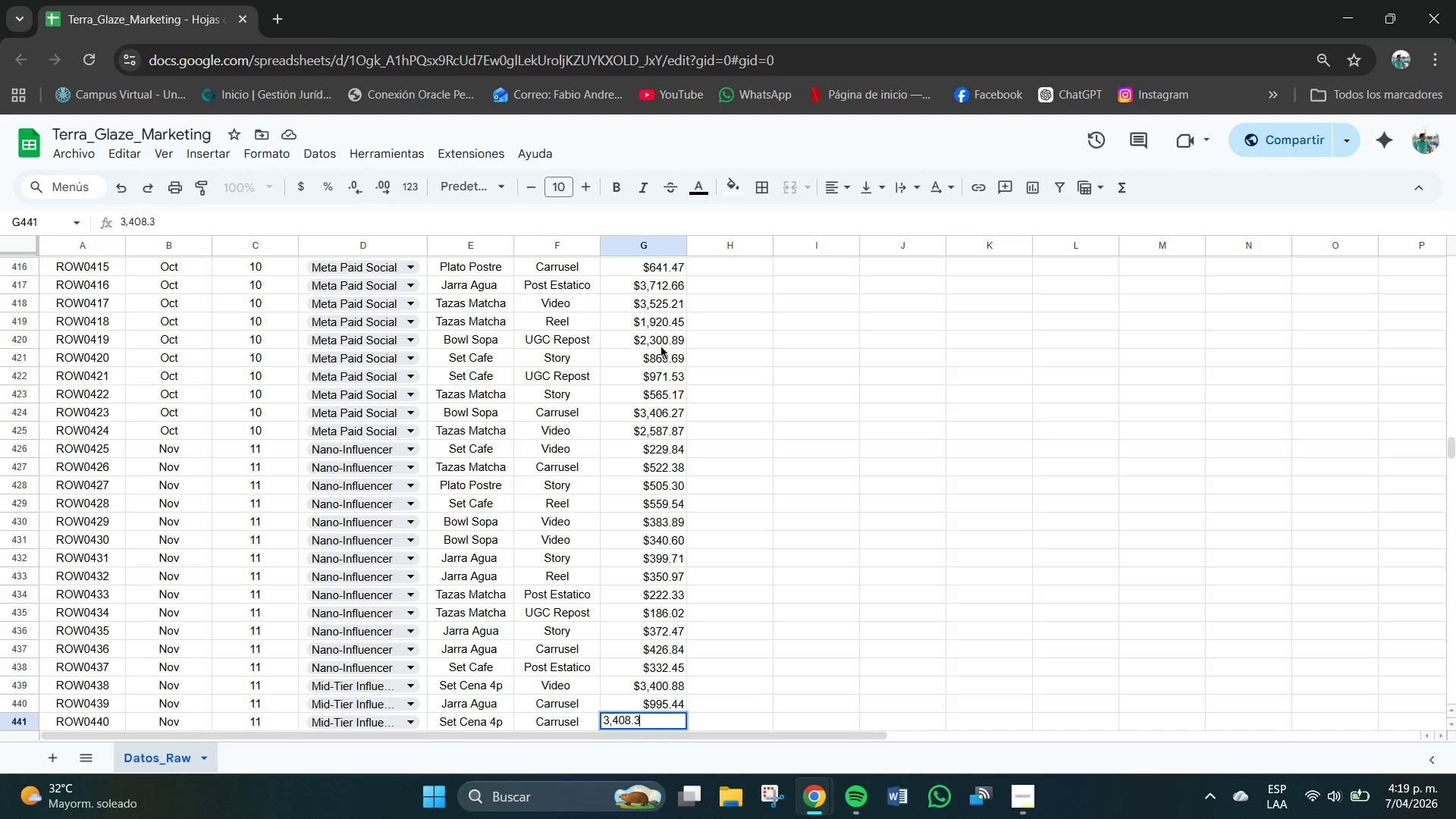 
key(Numpad3)
 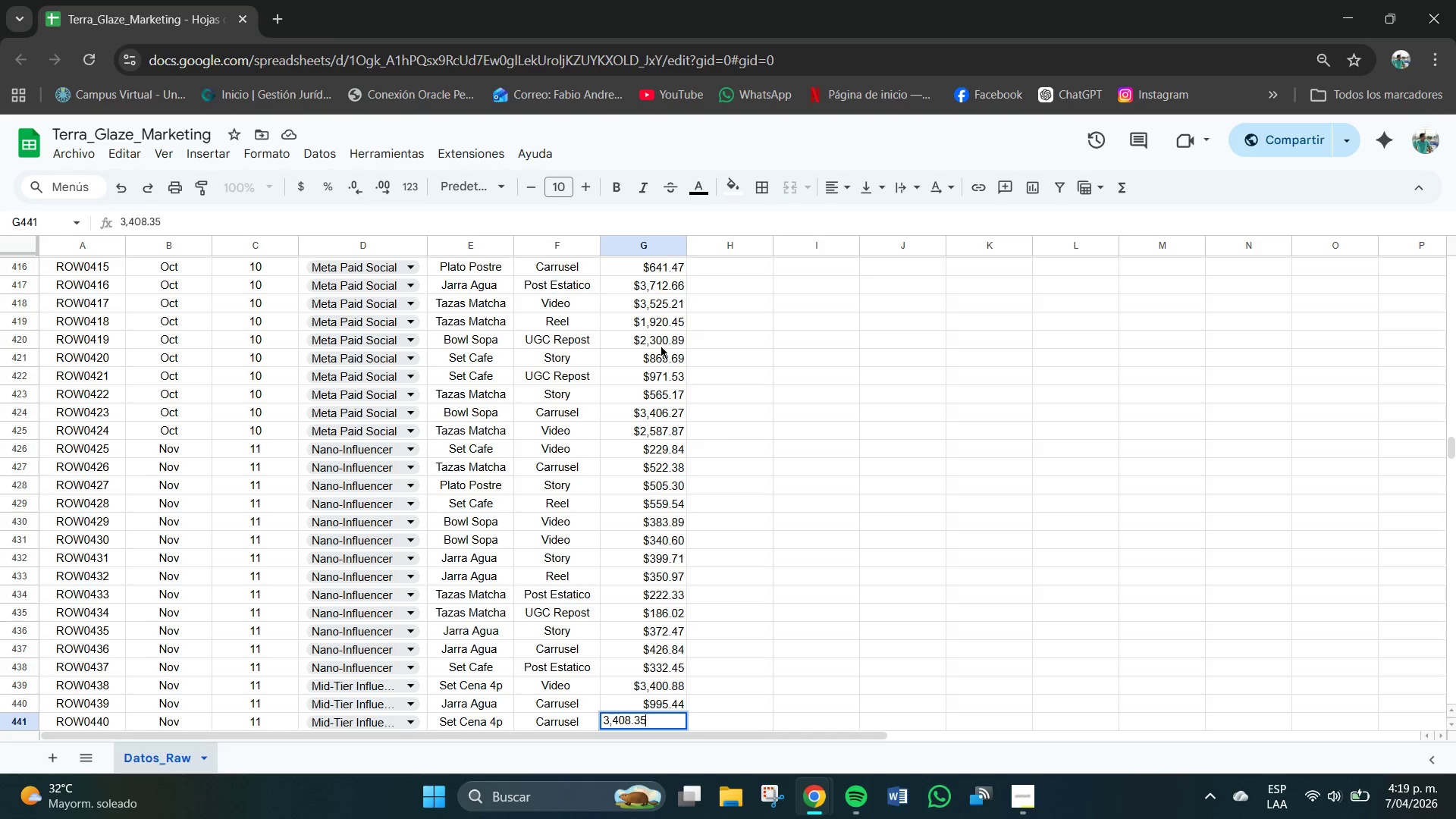 
key(Numpad5)
 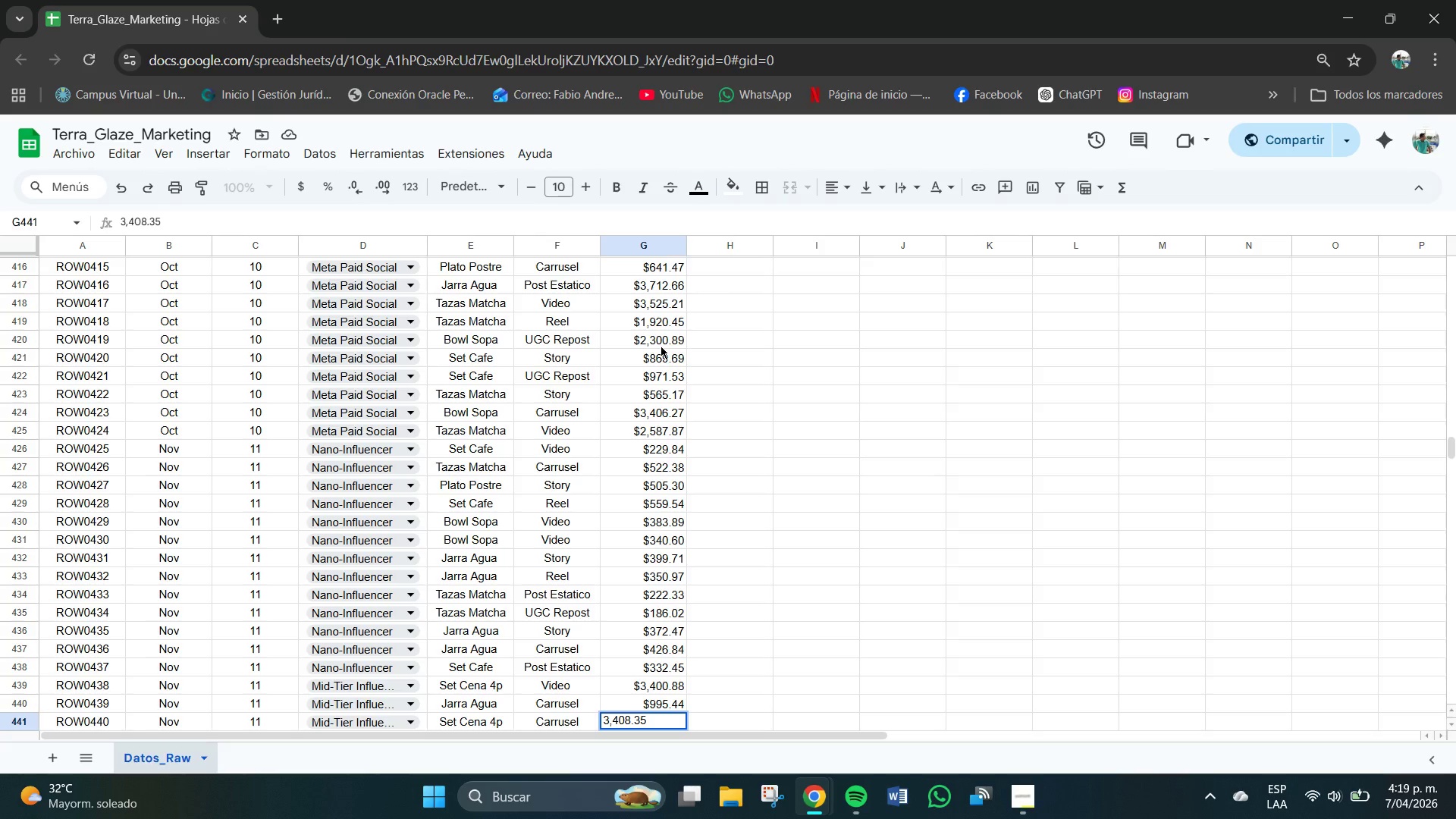 
key(NumpadEnter)
 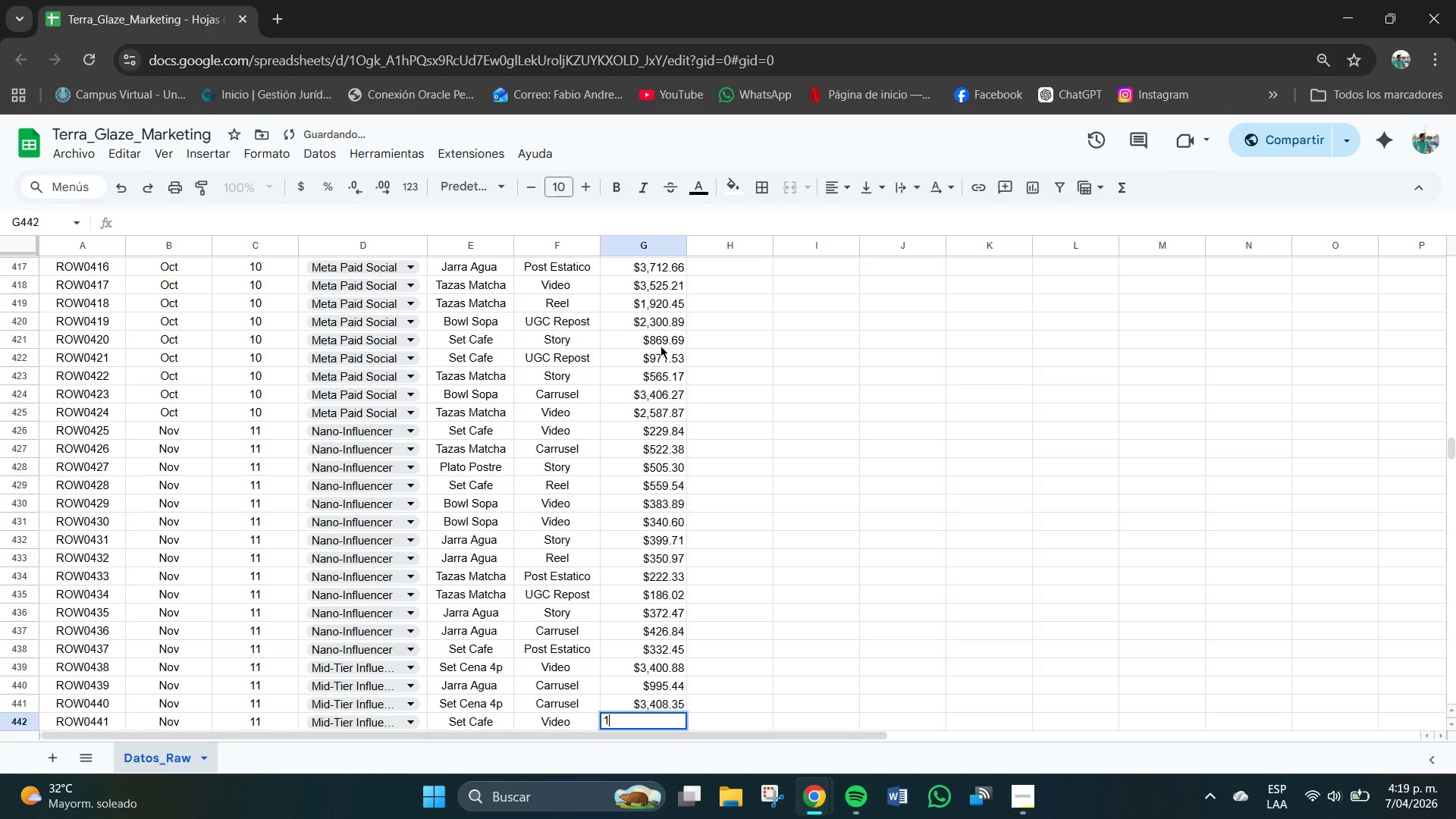 
key(Numpad1)
 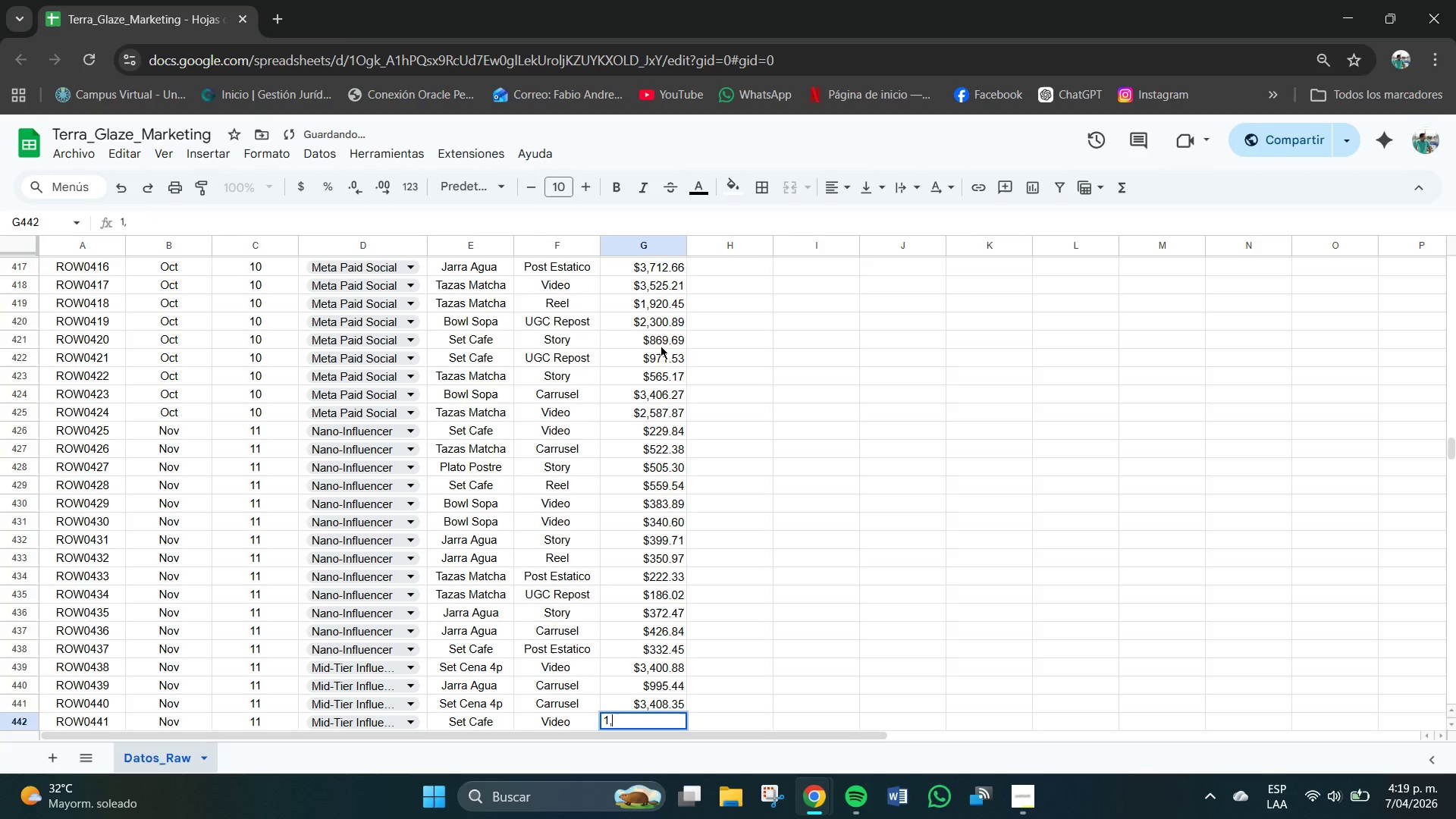 
key(Comma)
 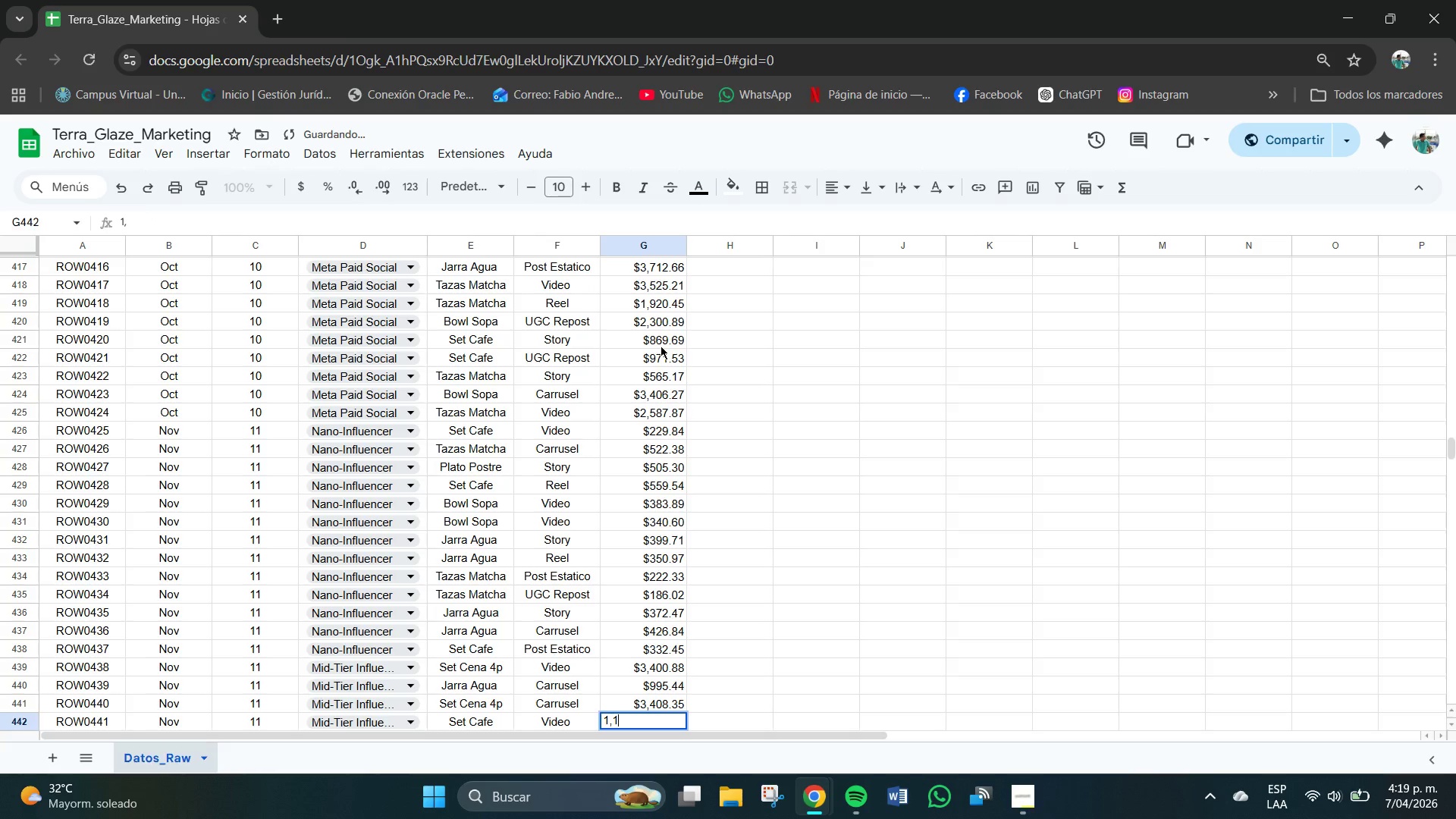 
key(Numpad1)
 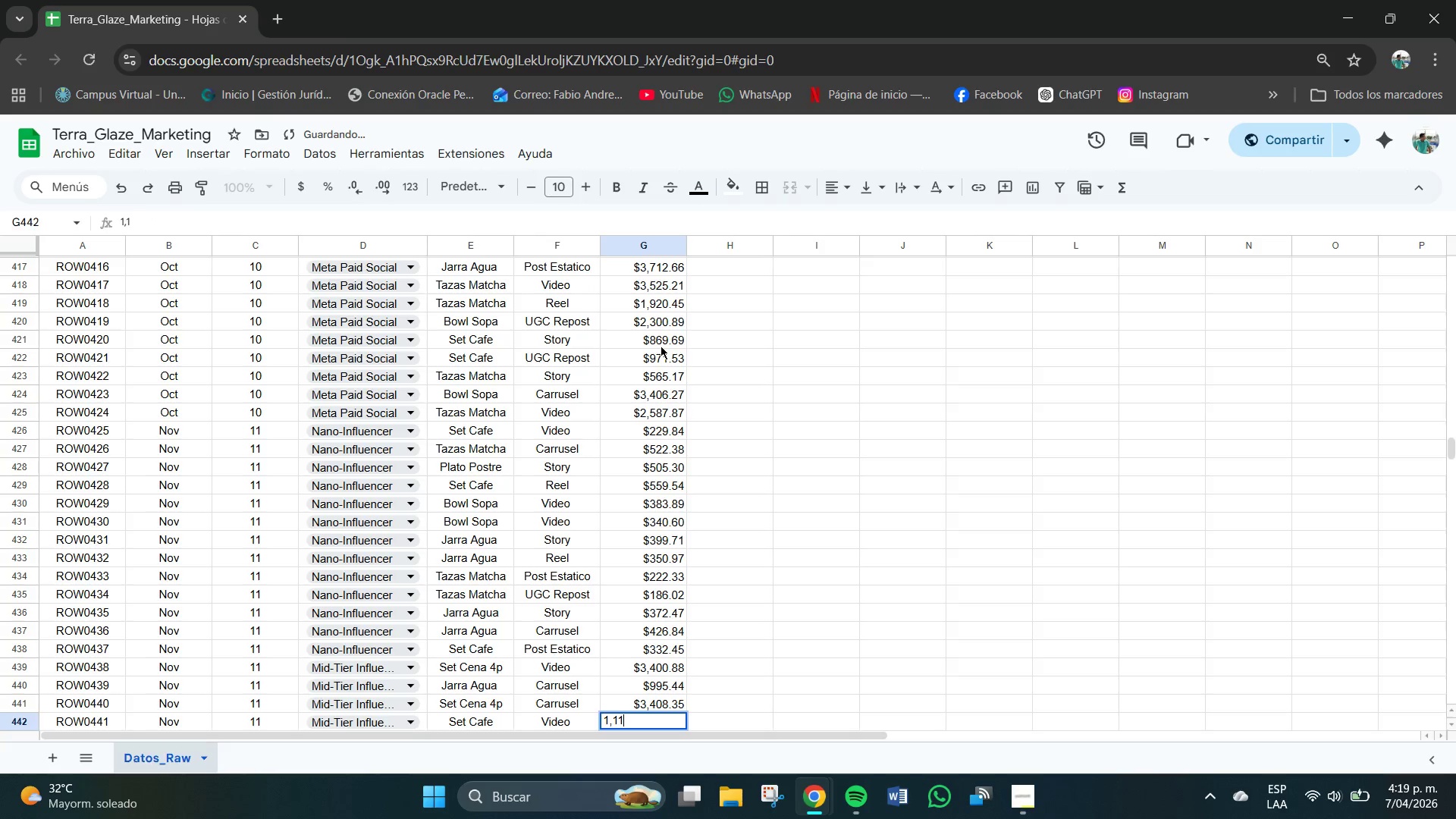 
key(Numpad1)
 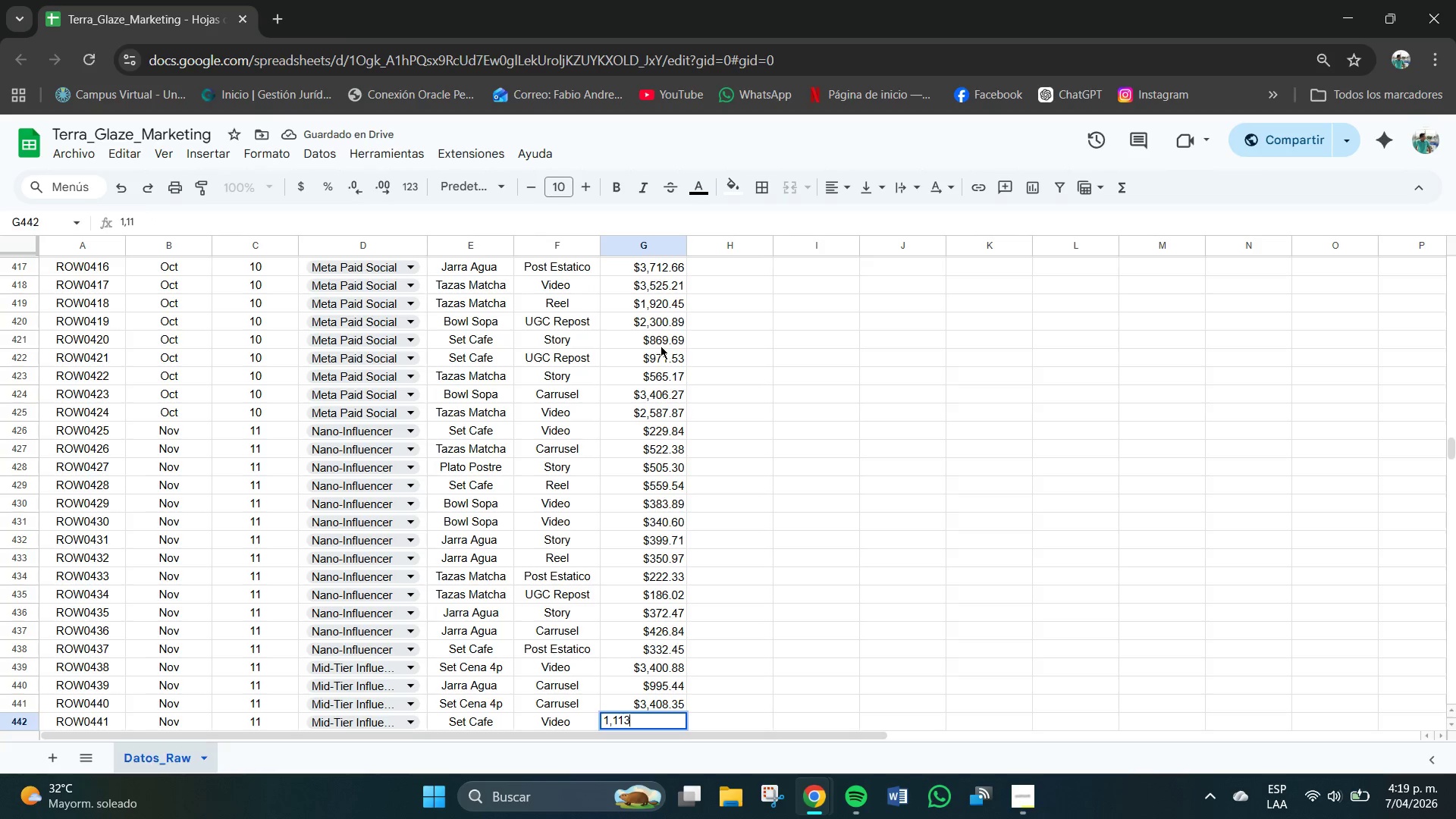 
key(Numpad3)
 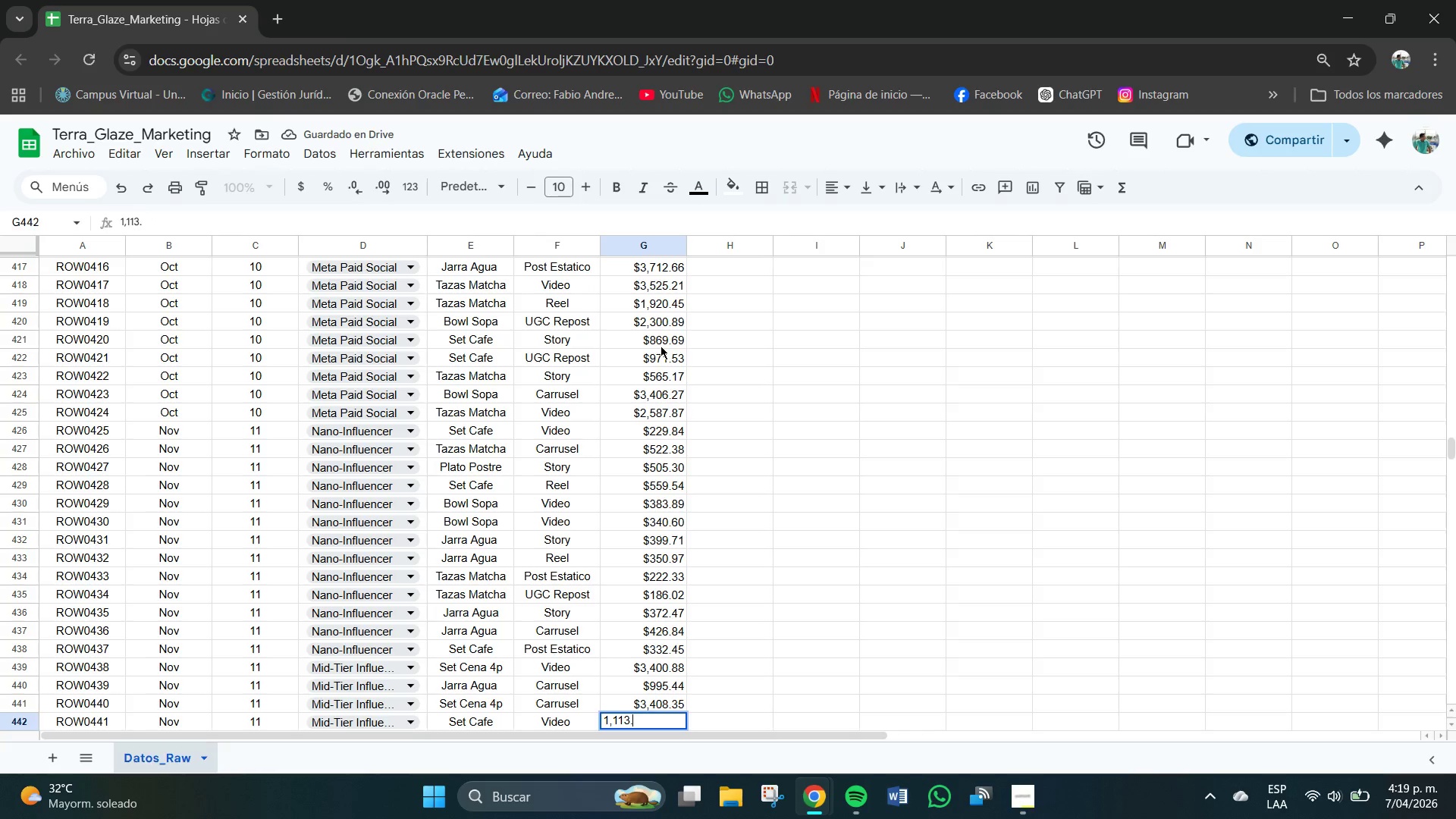 
key(NumpadDecimal)
 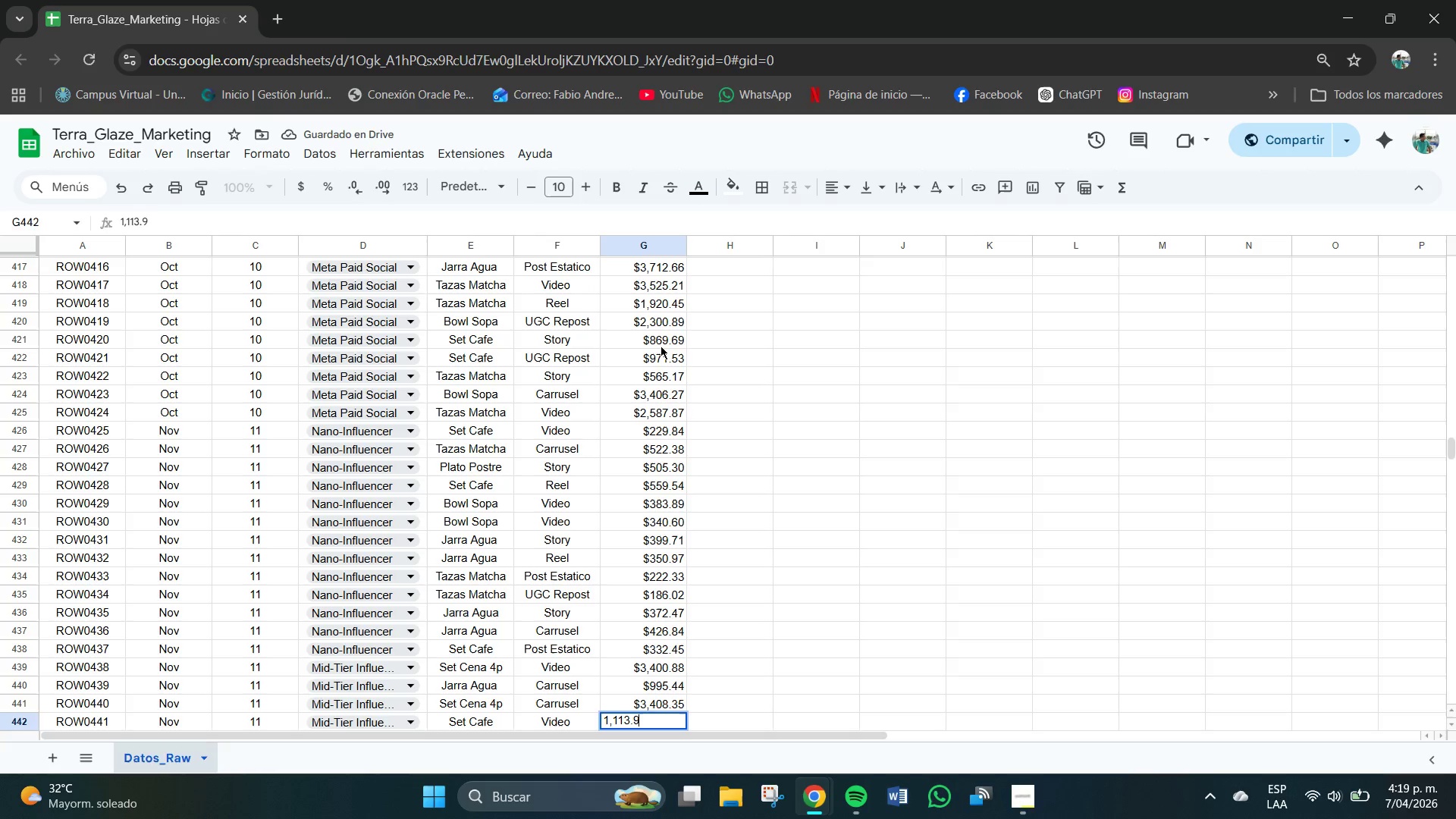 
key(Numpad9)
 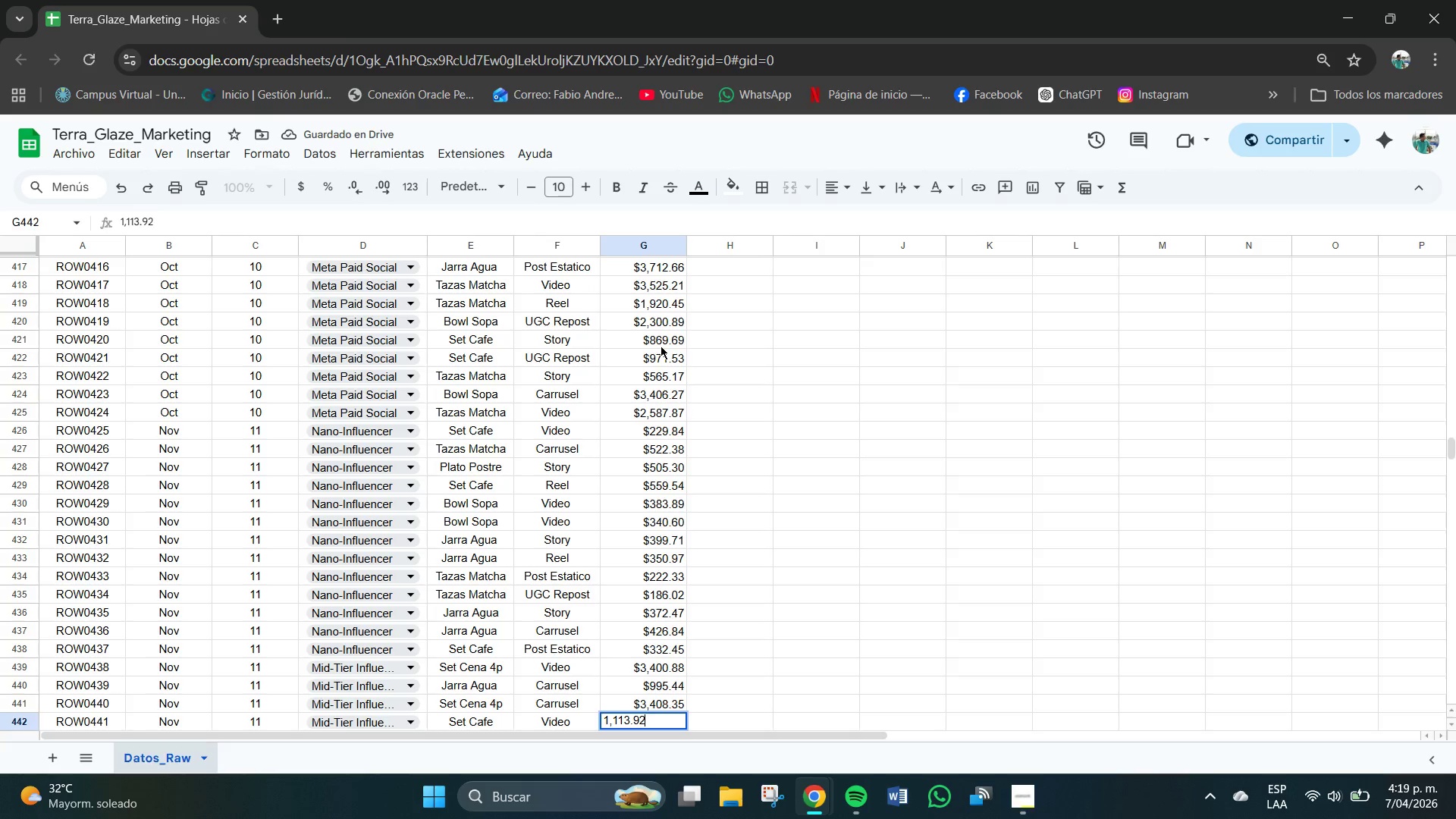 
key(Numpad2)
 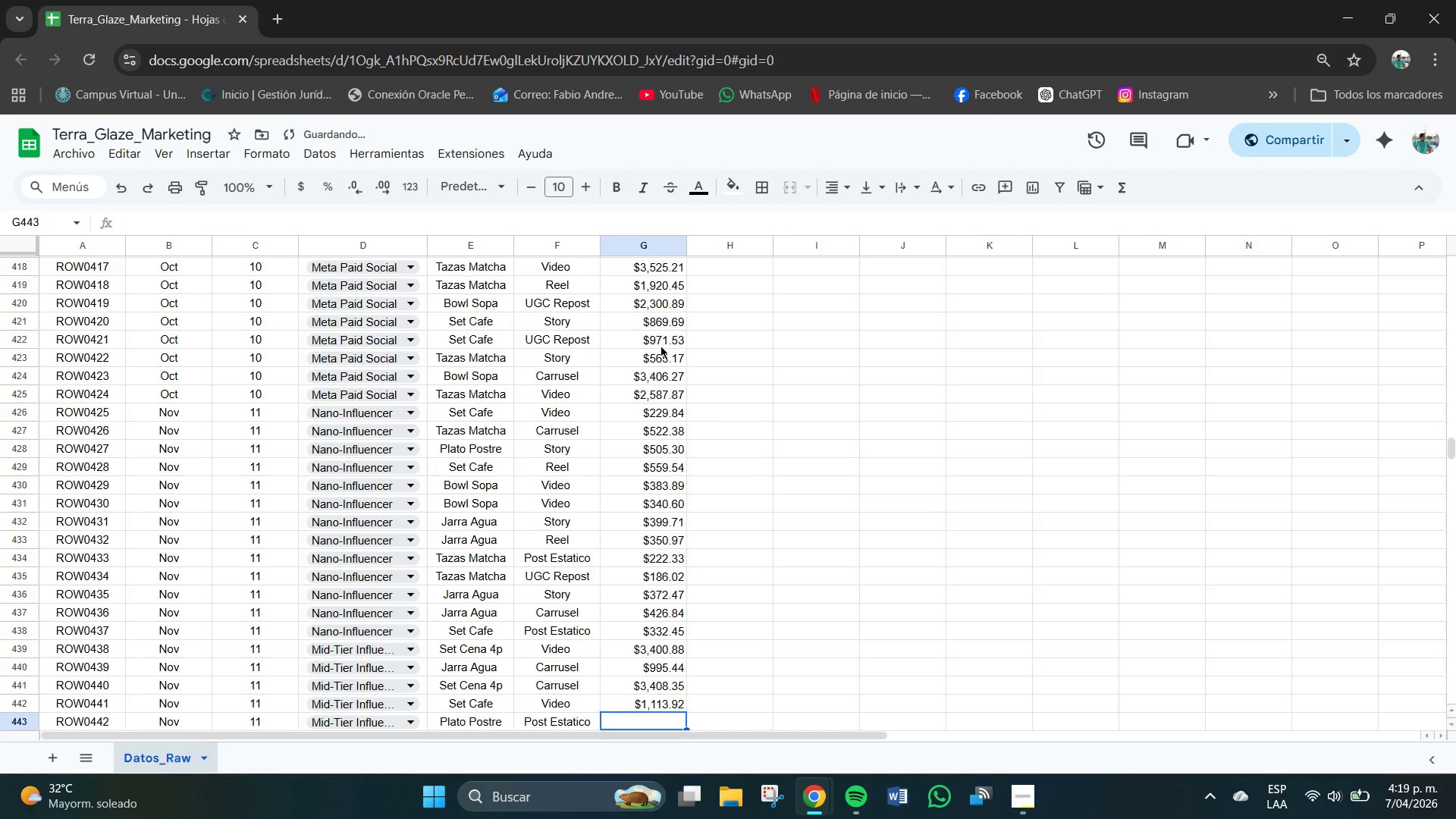 
key(NumpadEnter)
 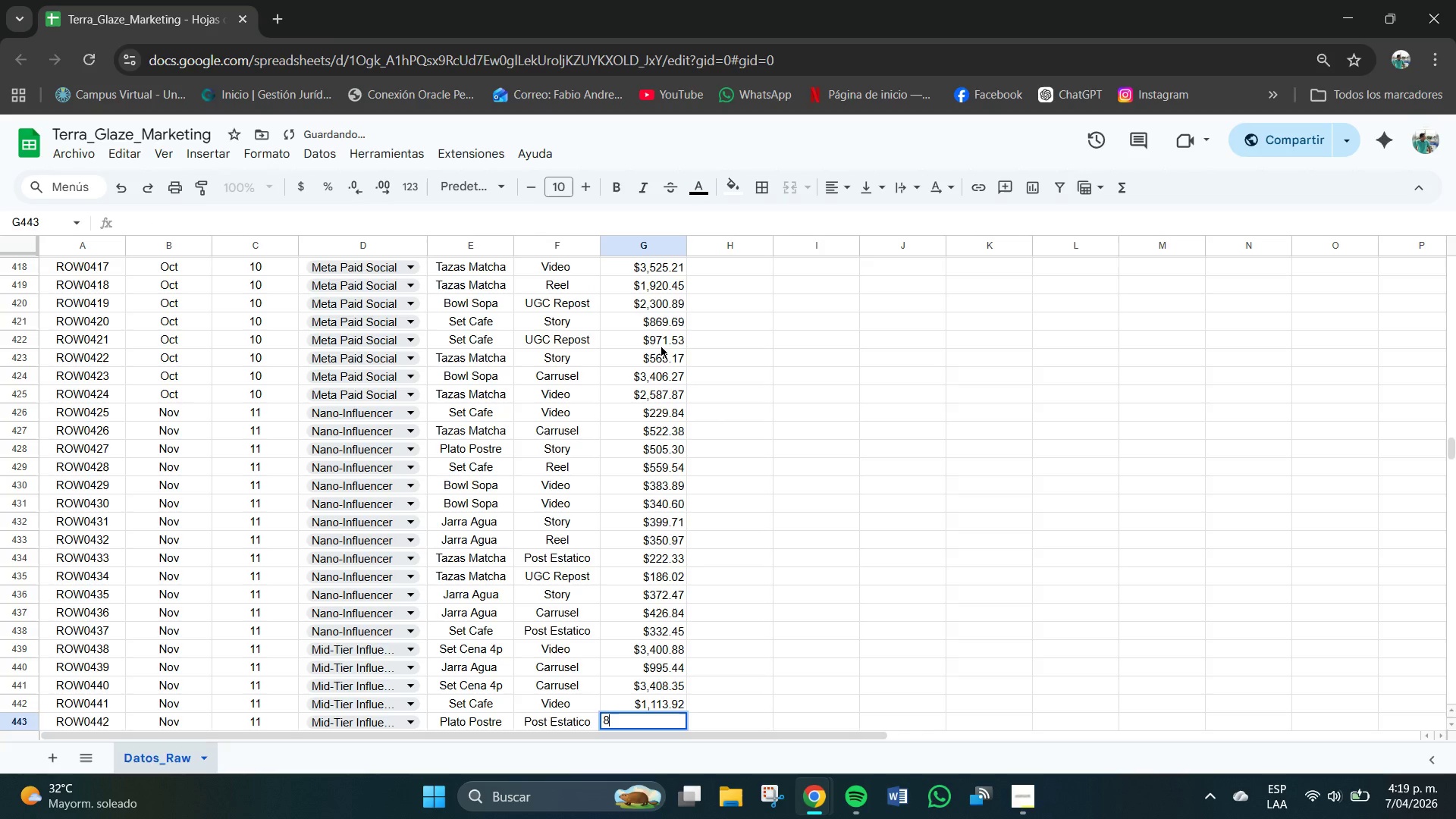 
key(Numpad8)
 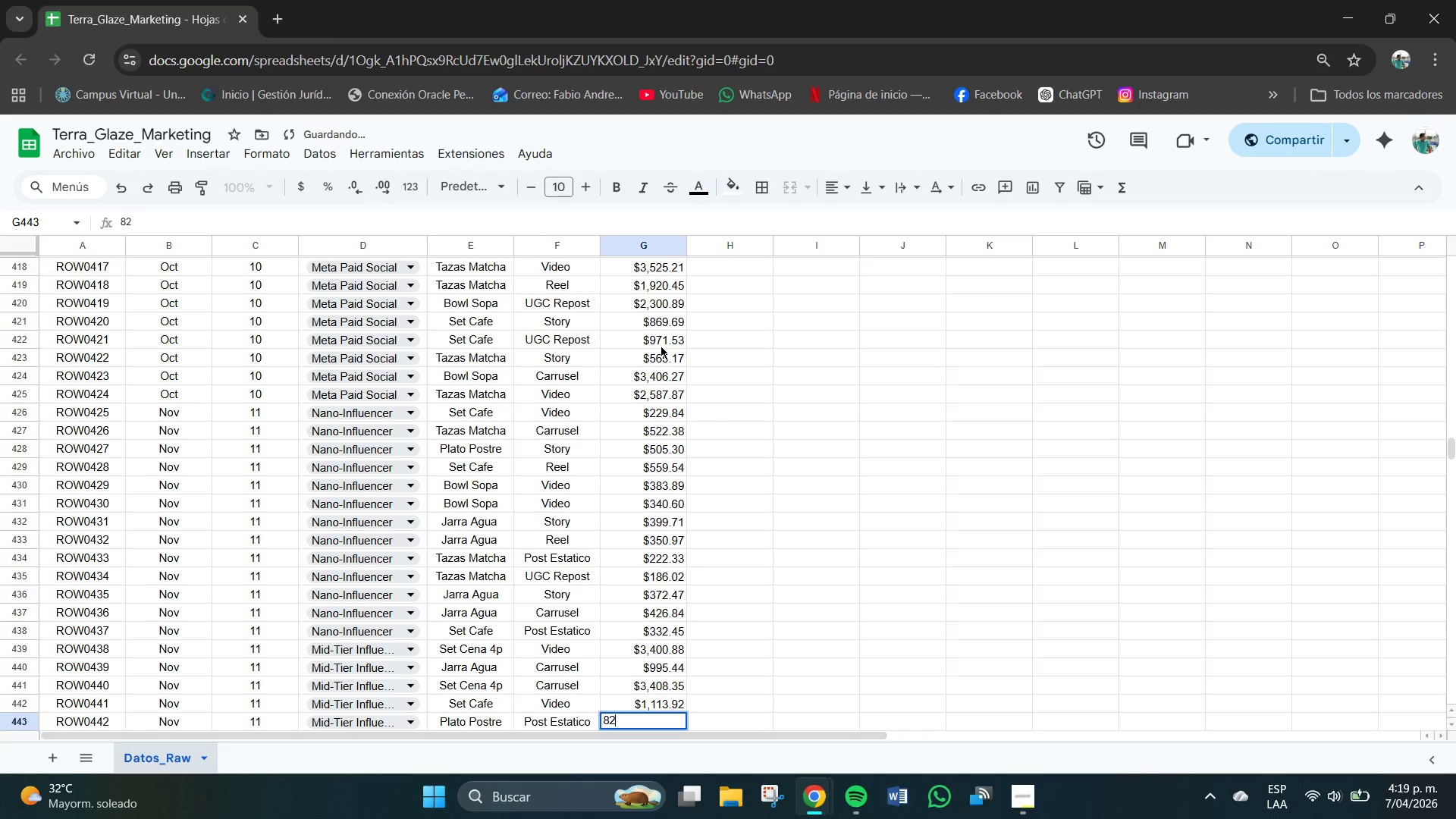 
key(Numpad2)
 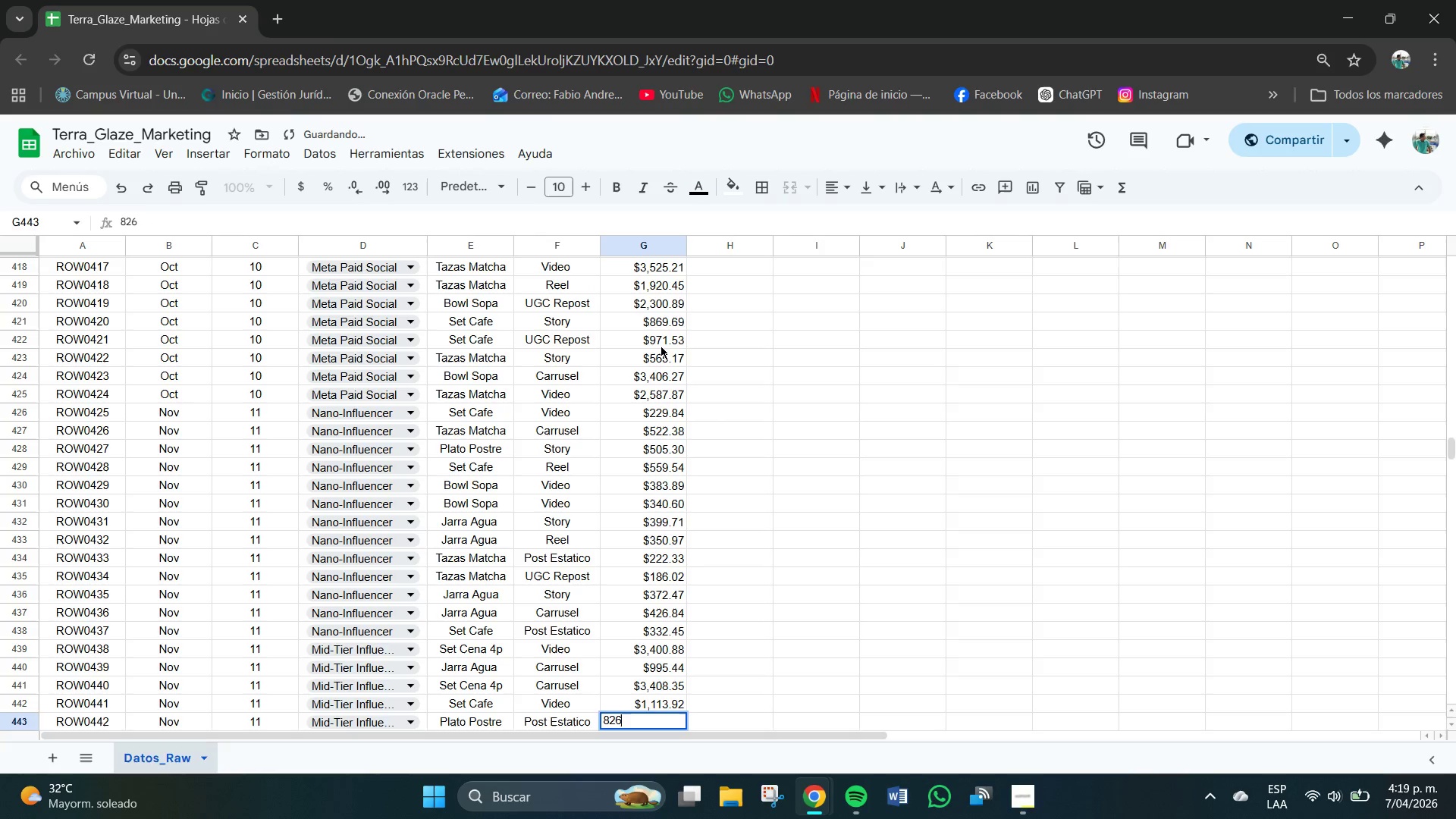 
key(Numpad6)
 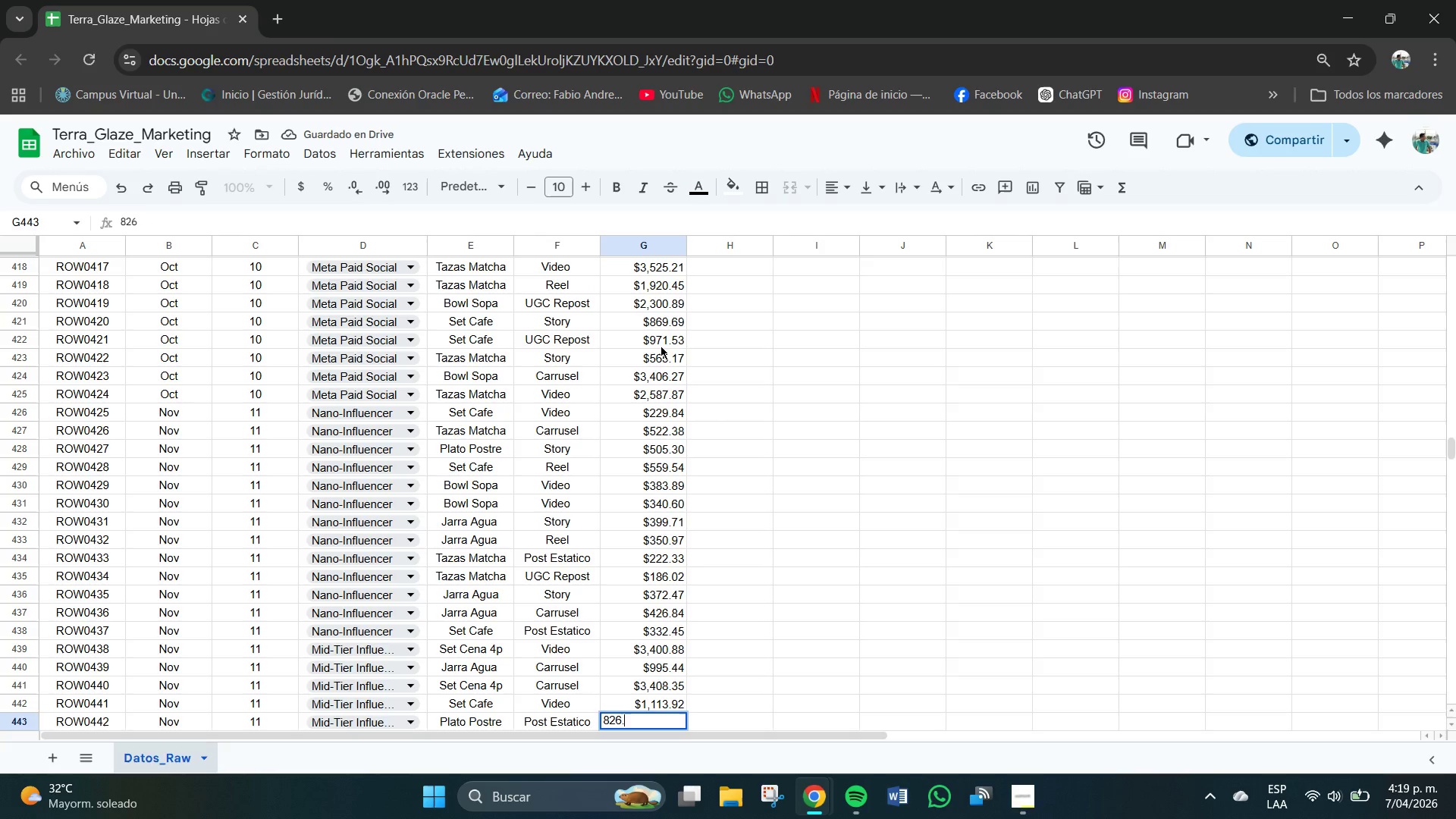 
key(NumpadDecimal)
 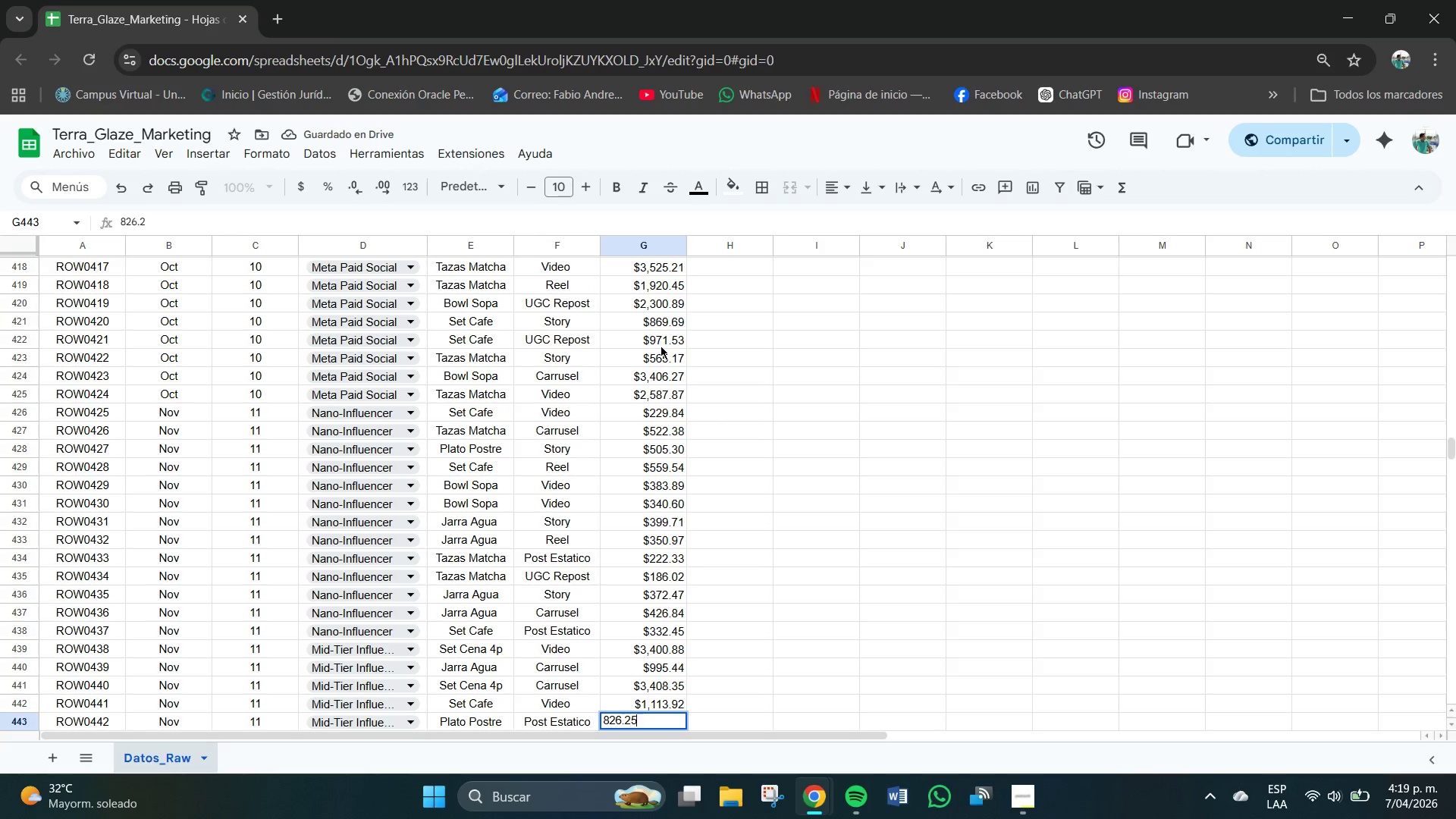 
key(Numpad2)
 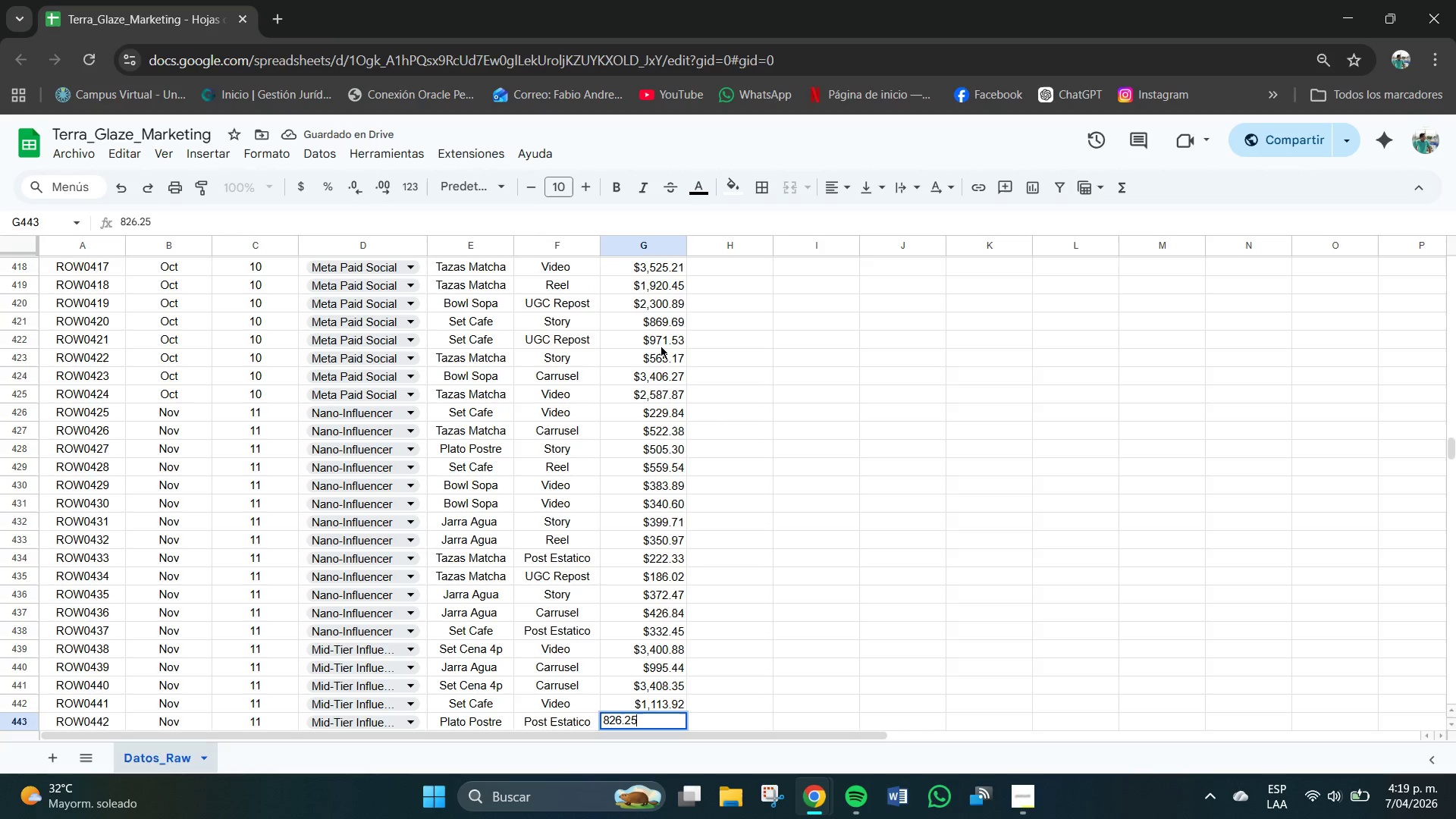 
key(Numpad5)
 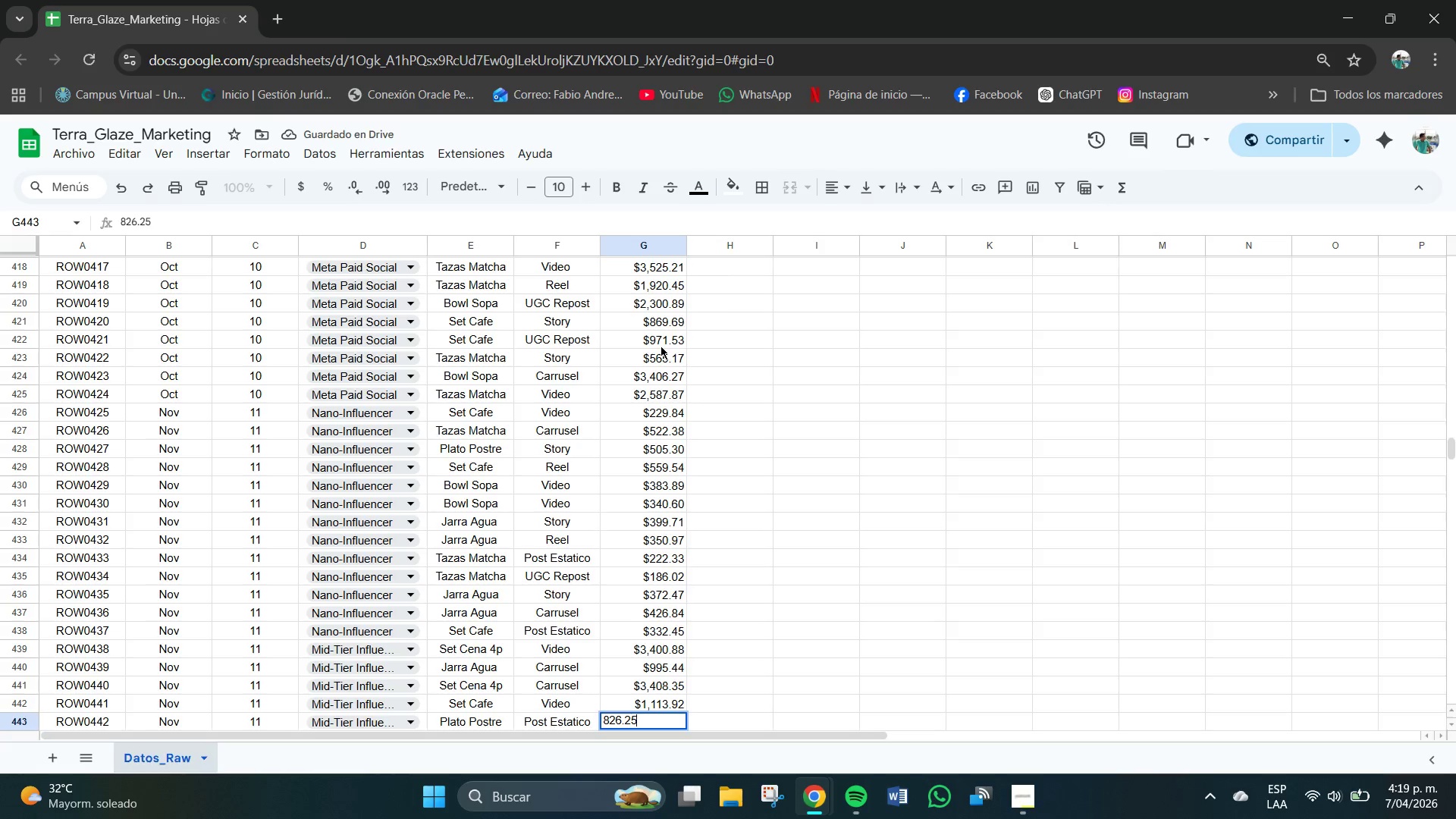 
key(NumpadEnter)
 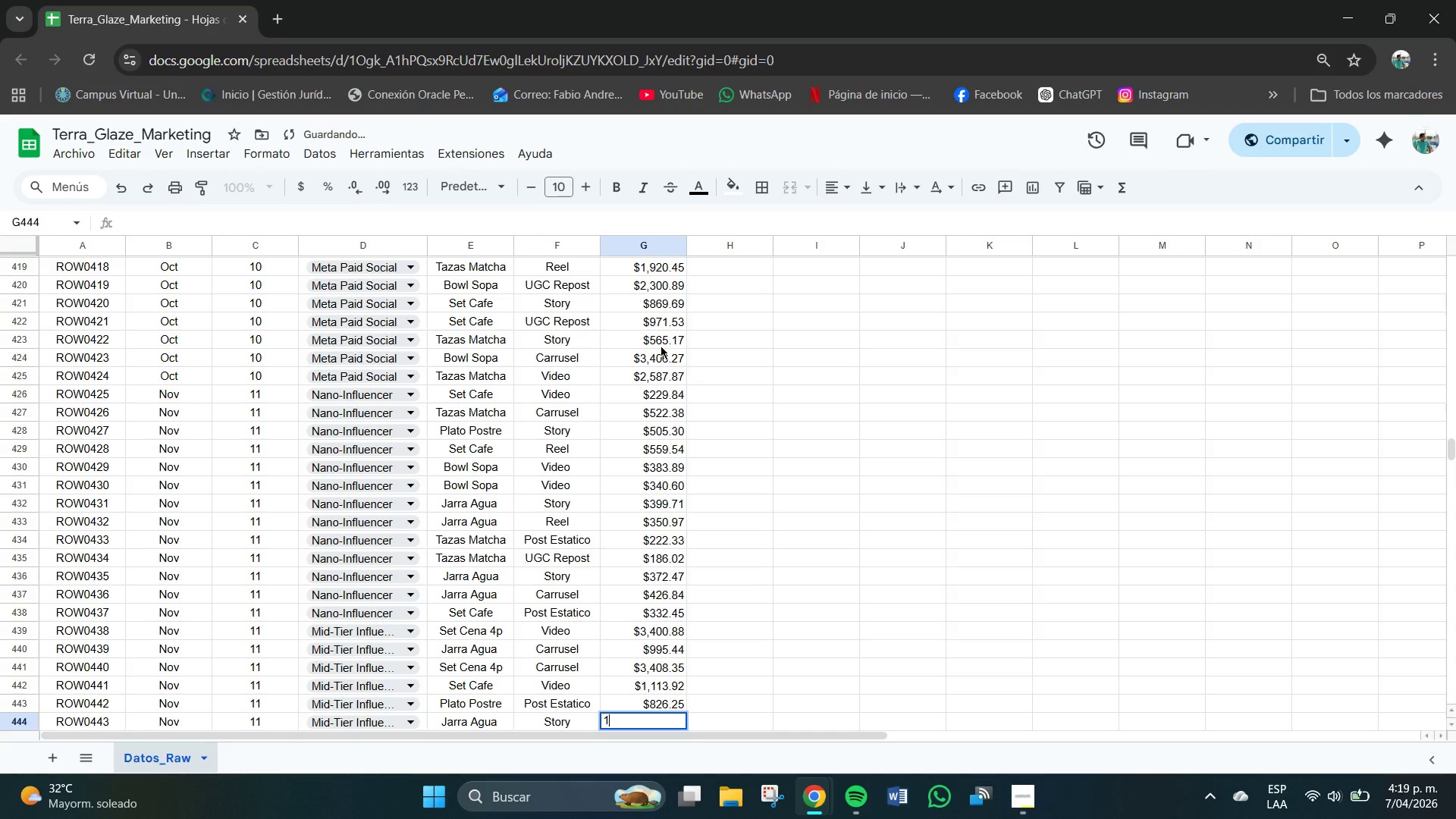 
key(Numpad1)
 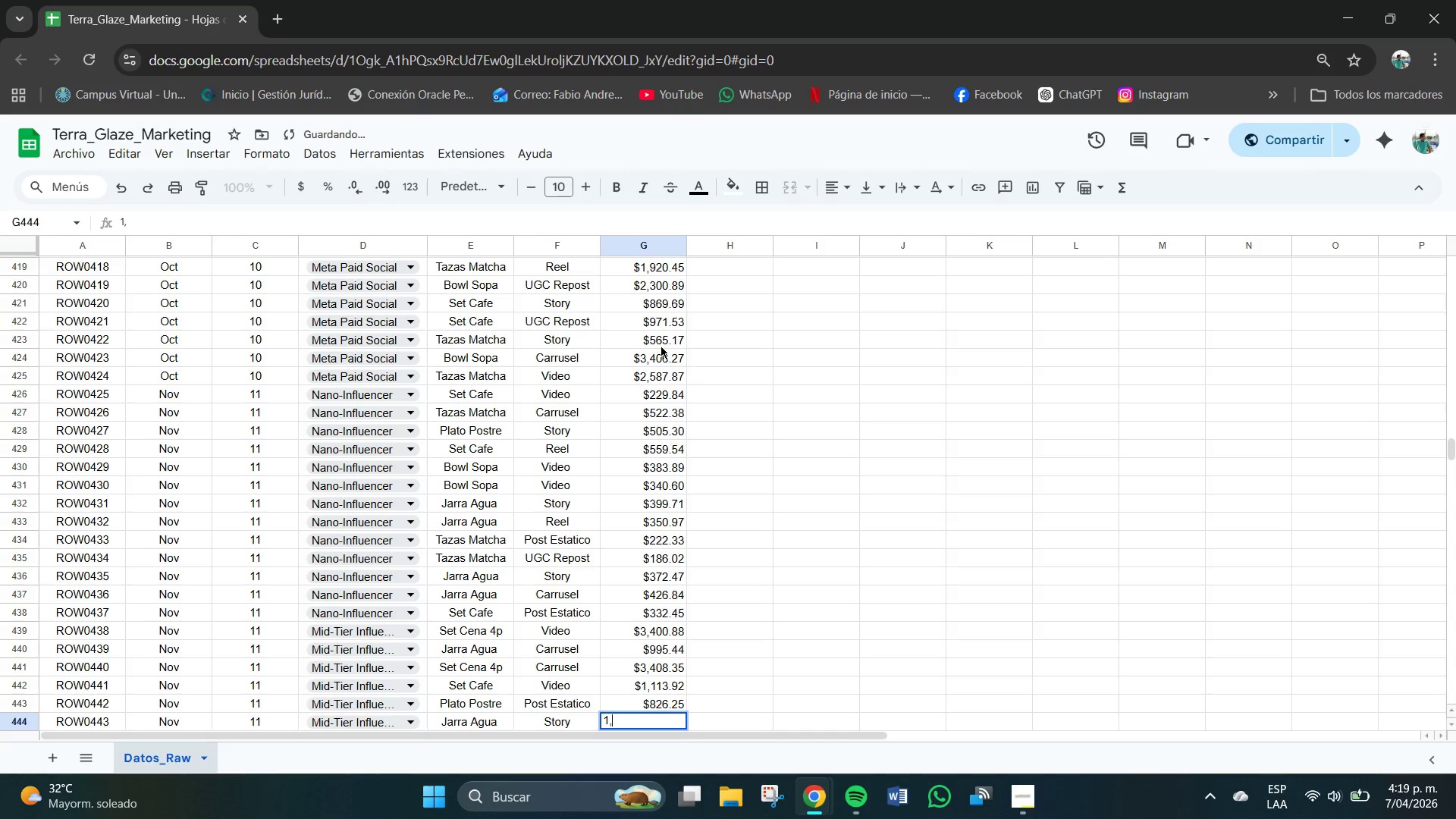 
key(Comma)
 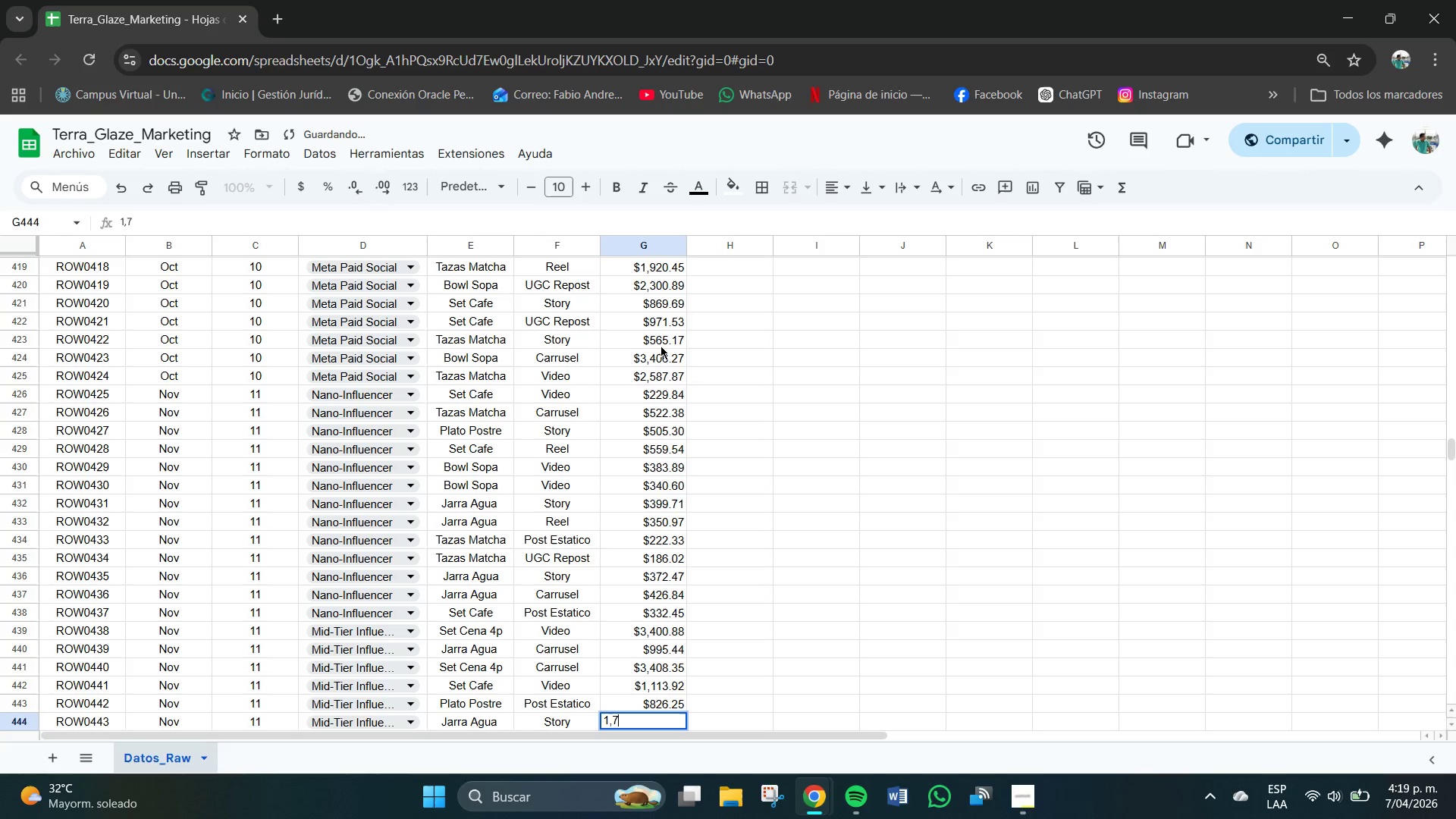 
key(Numpad7)
 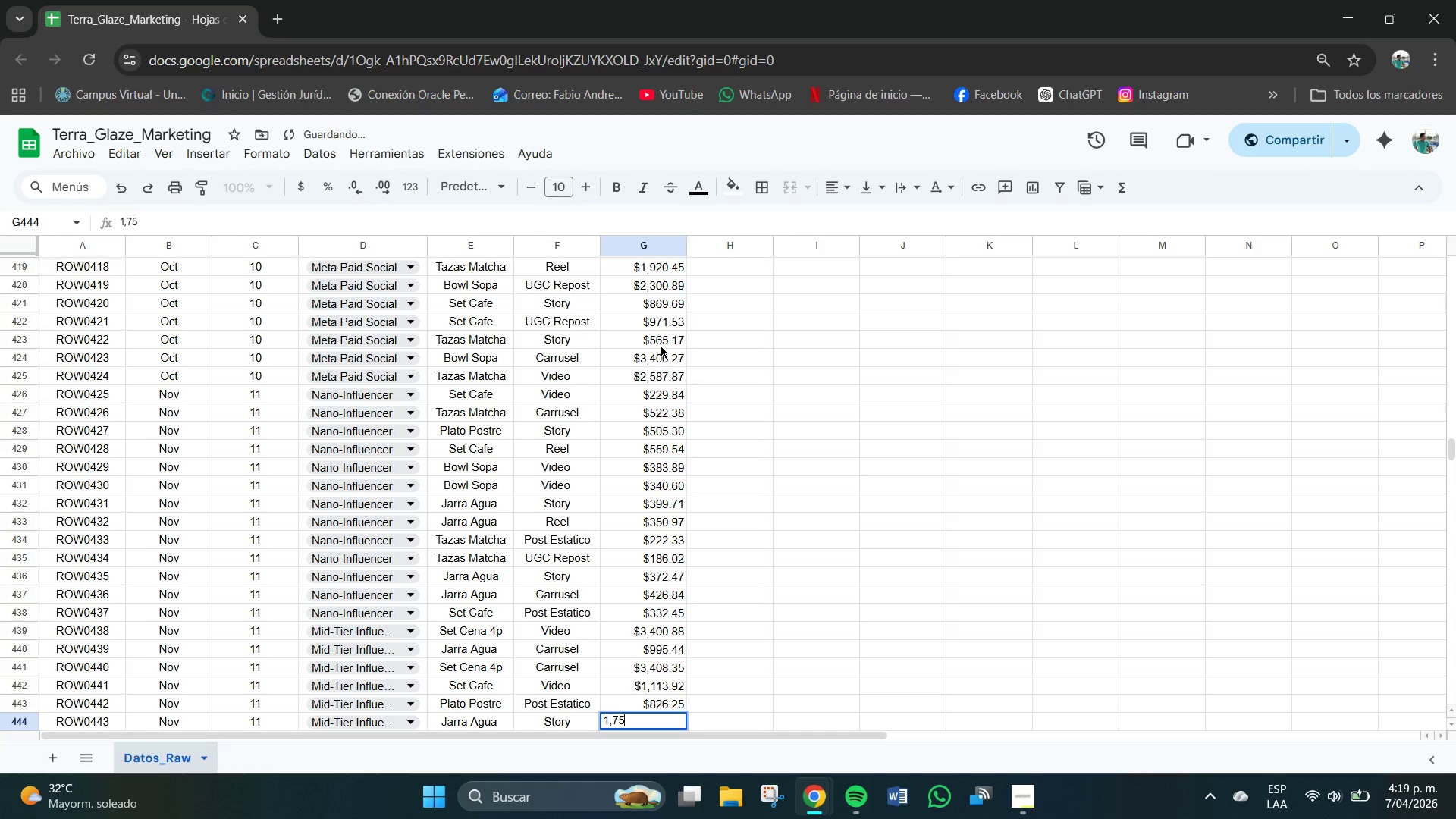 
key(Numpad5)
 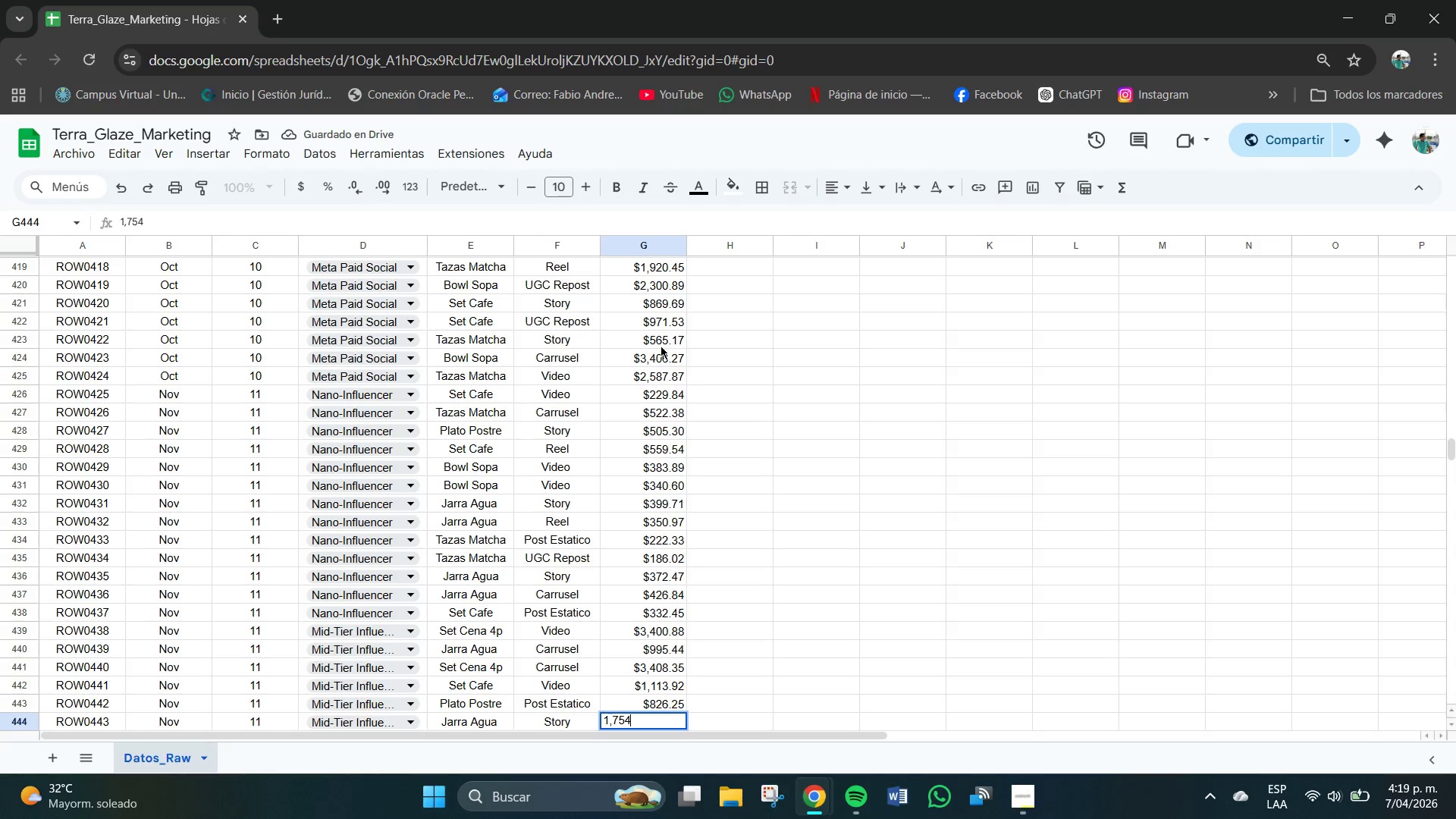 
key(Numpad4)
 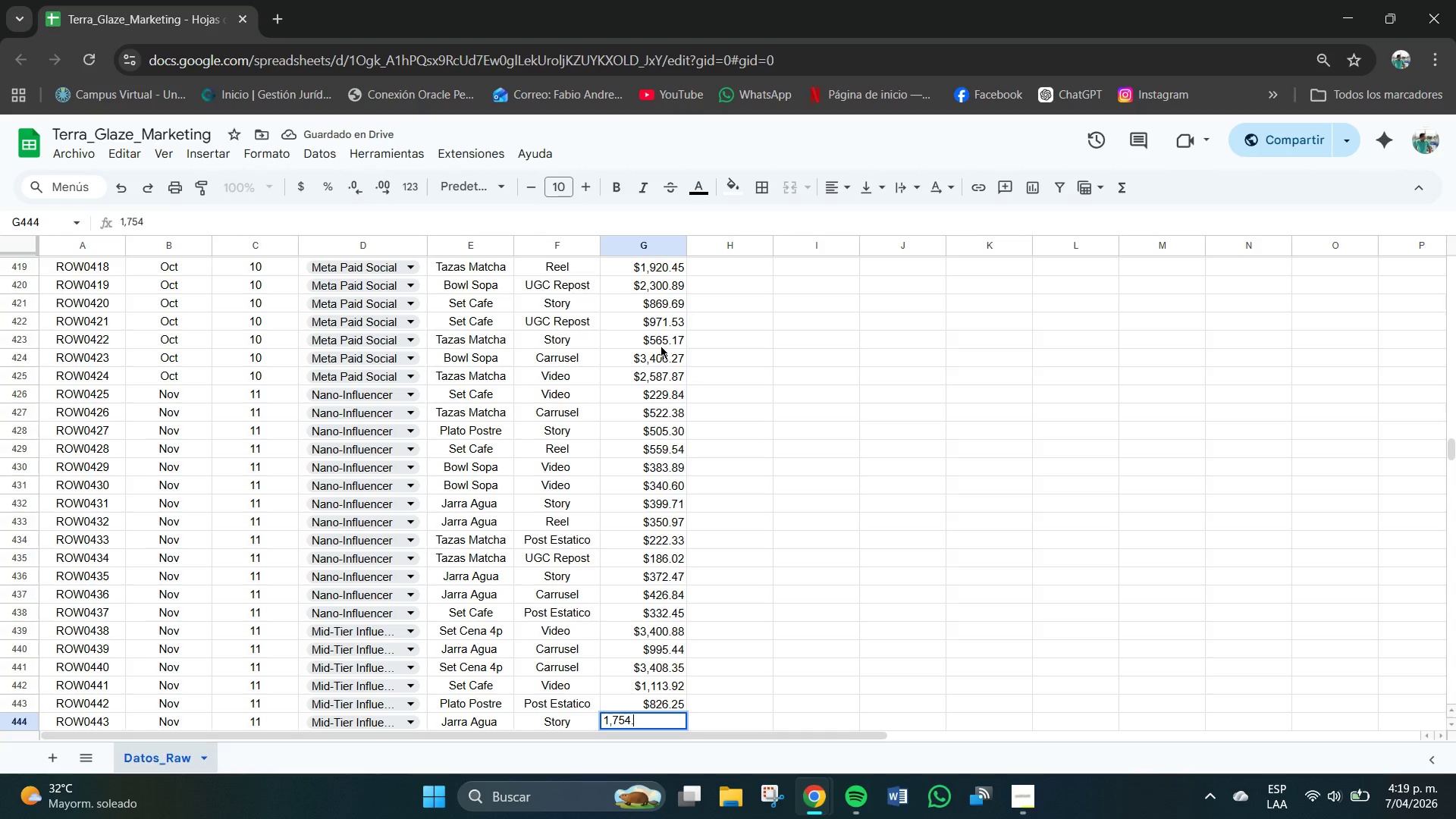 
key(NumpadDecimal)
 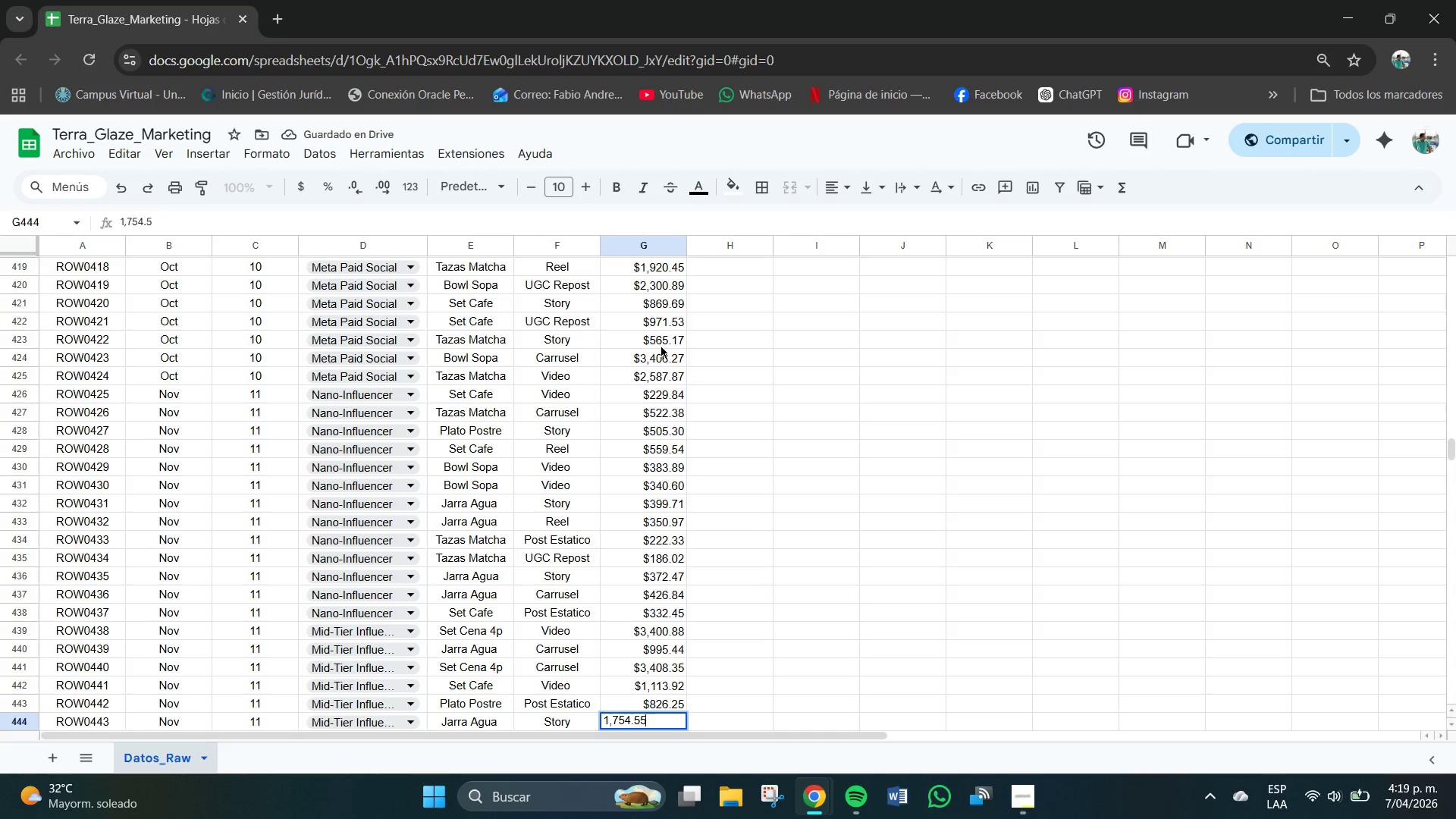 
key(Numpad5)
 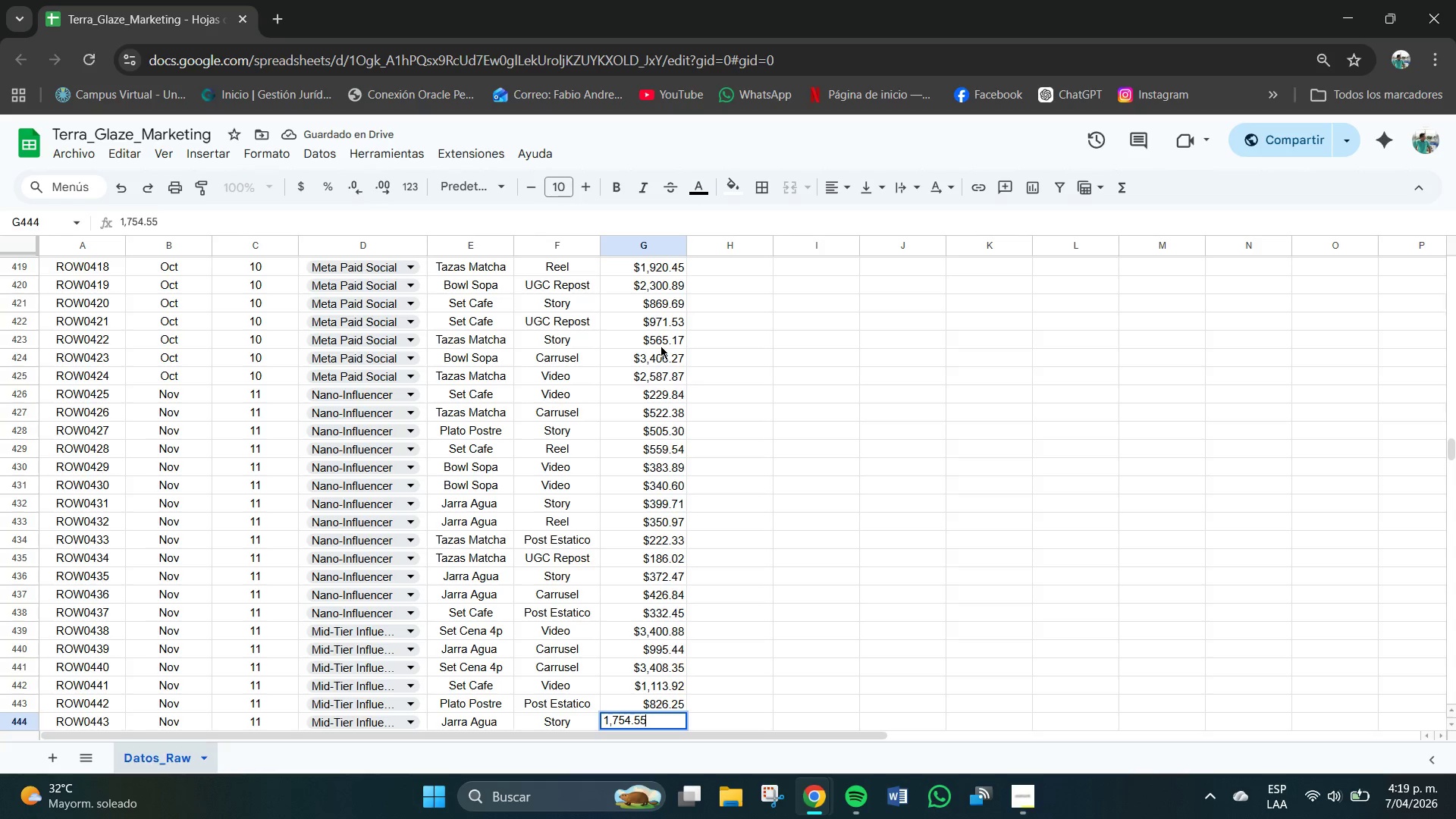 
key(Numpad5)
 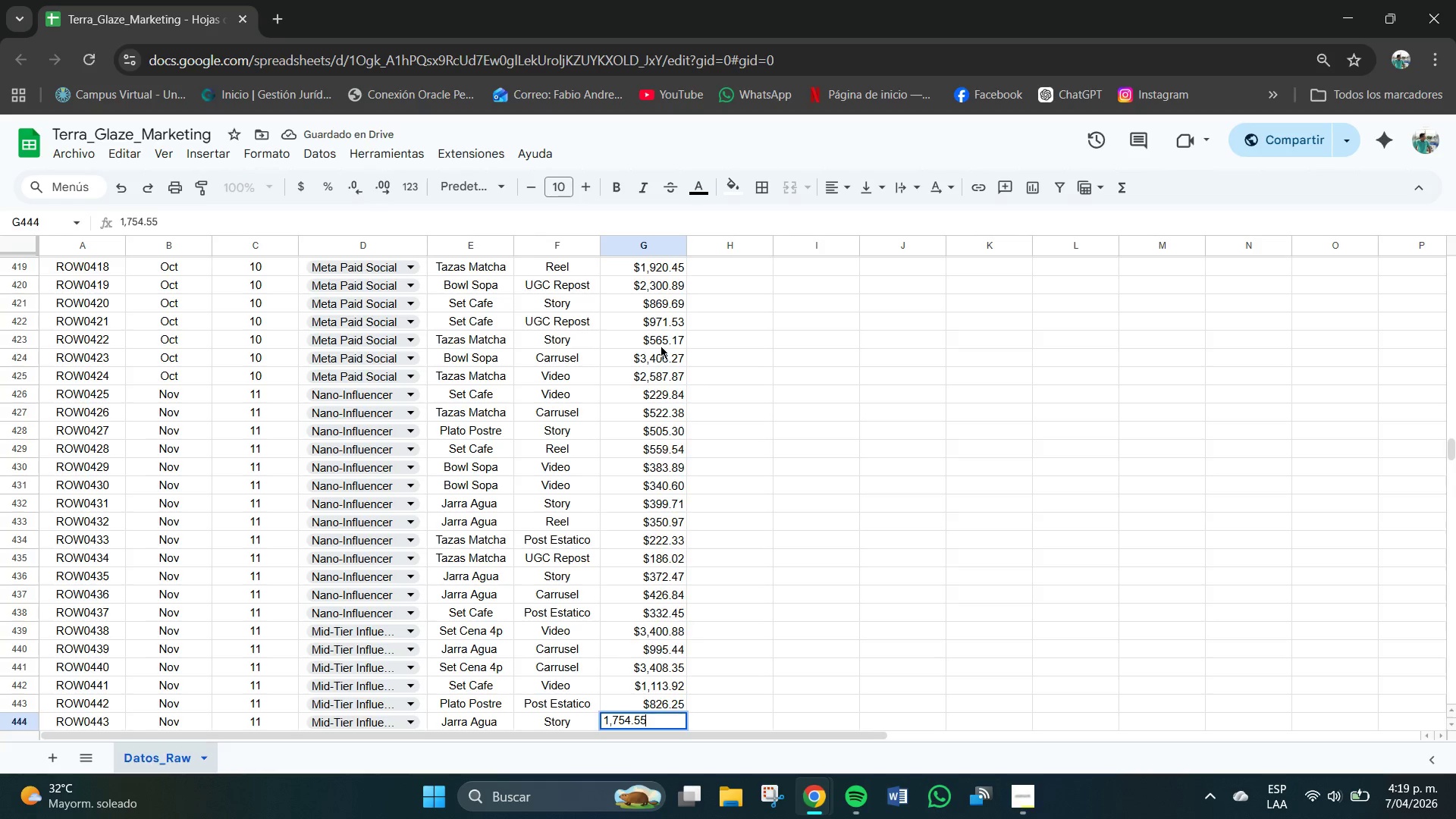 
key(NumpadEnter)
 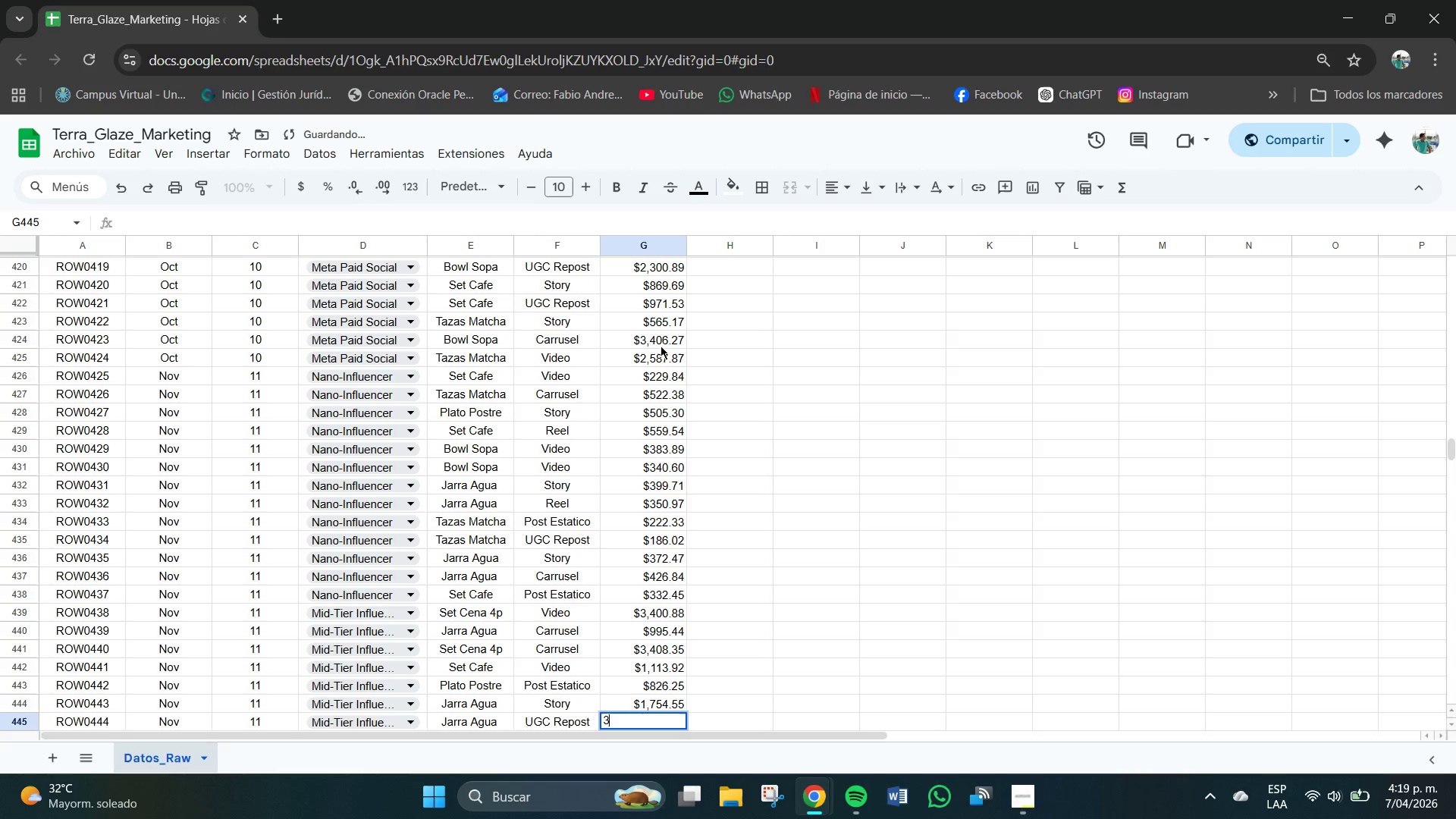 
key(Numpad3)
 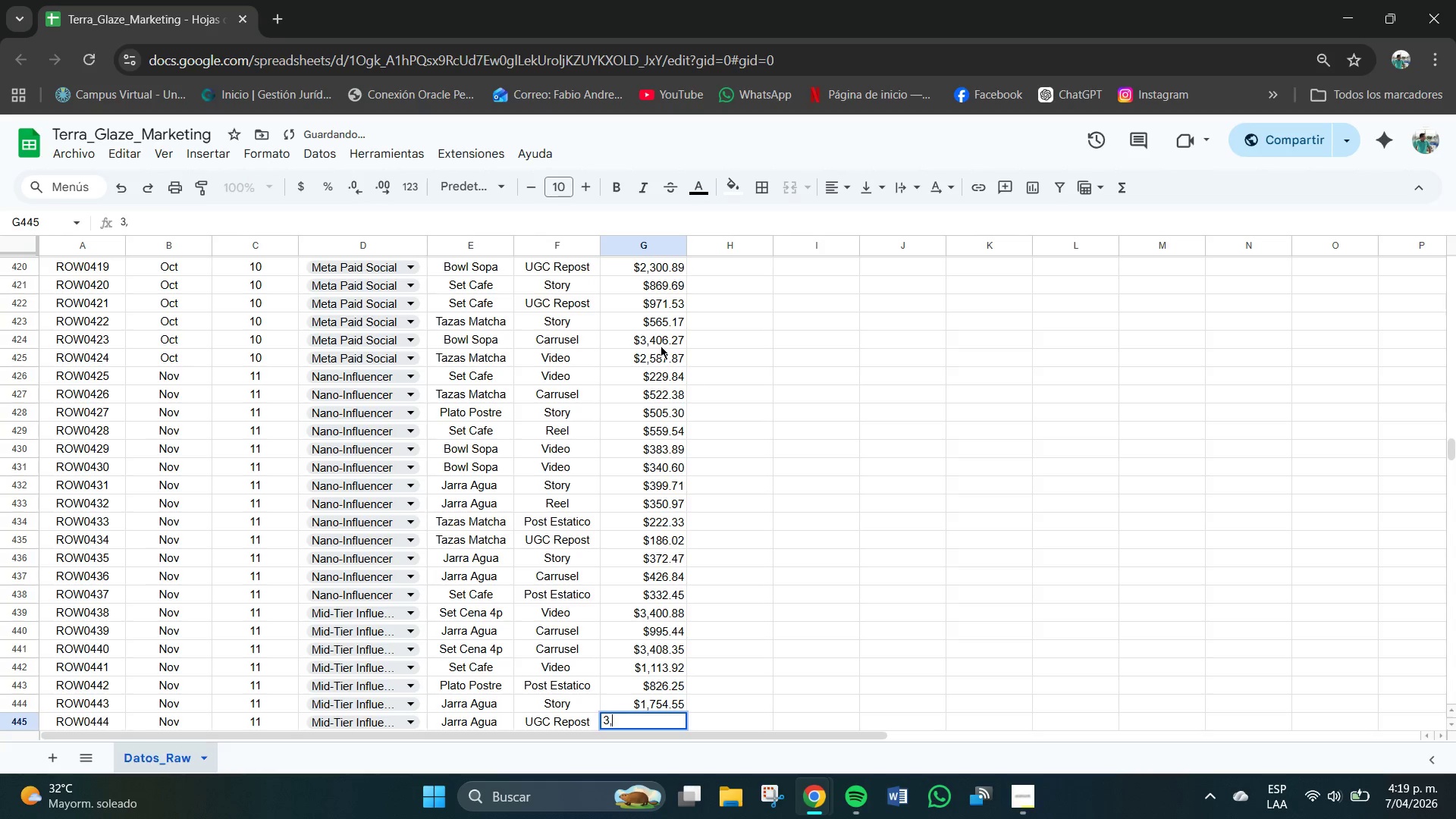 
key(Comma)
 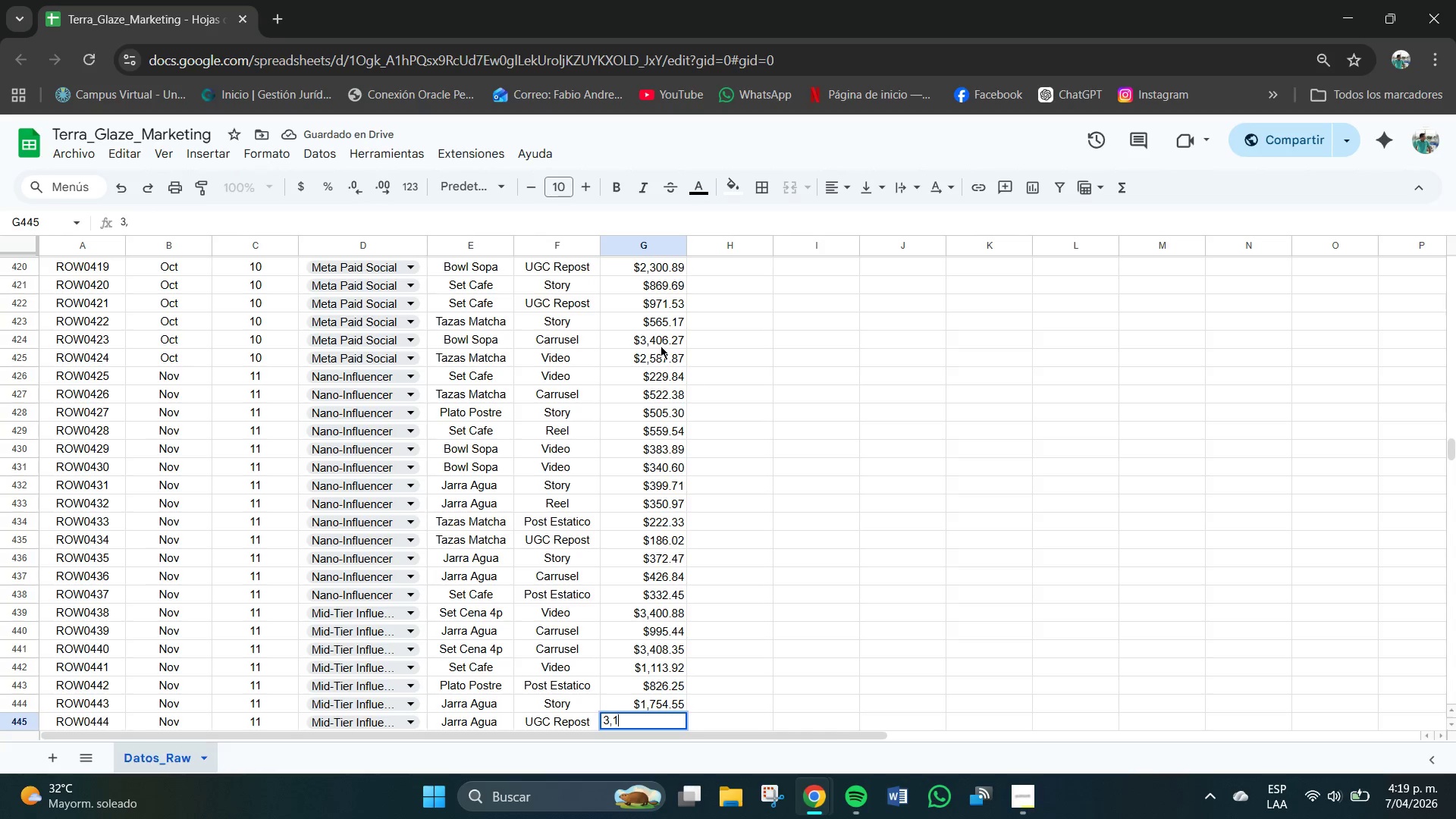 
key(Numpad1)
 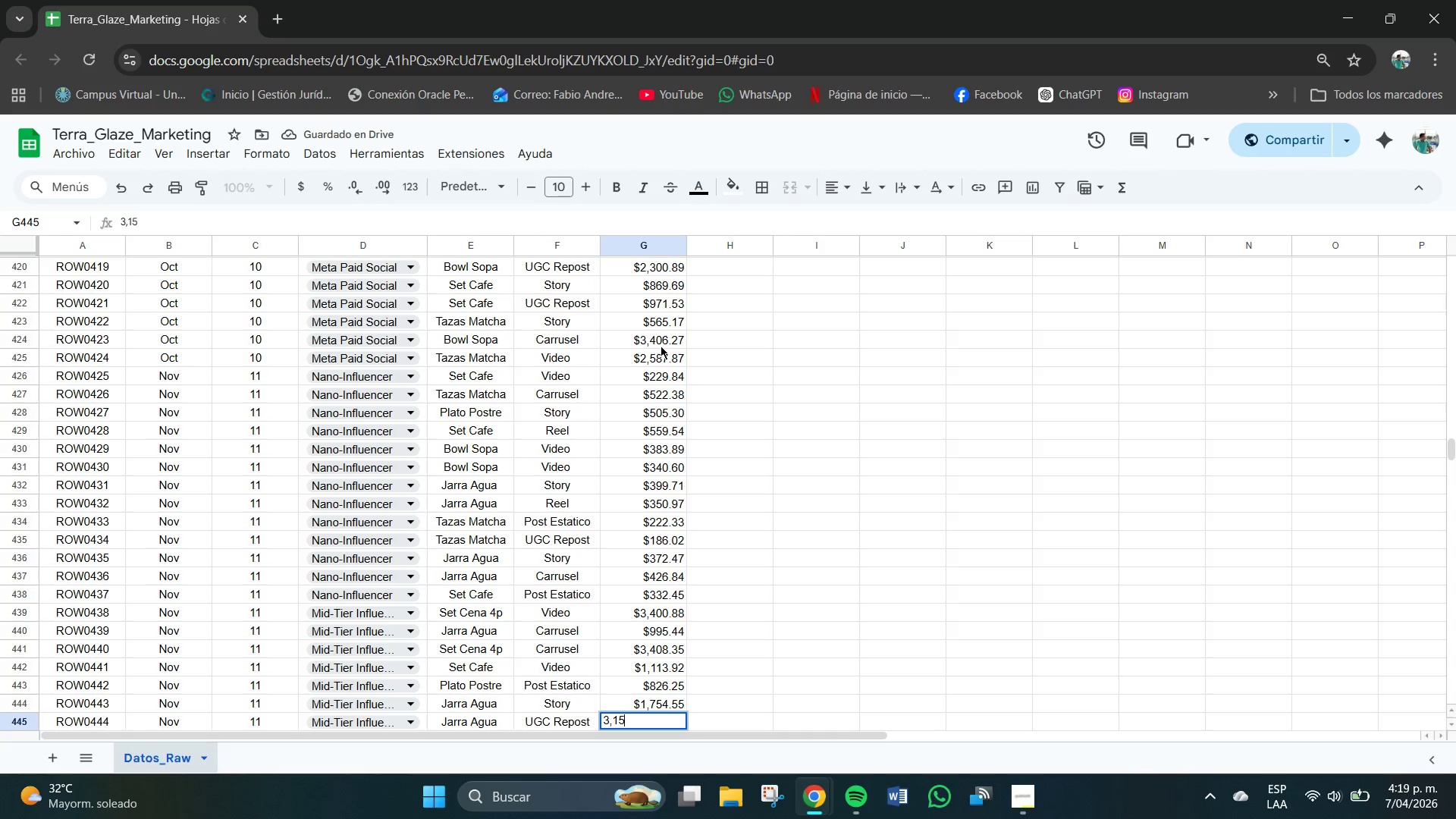 
key(Numpad5)
 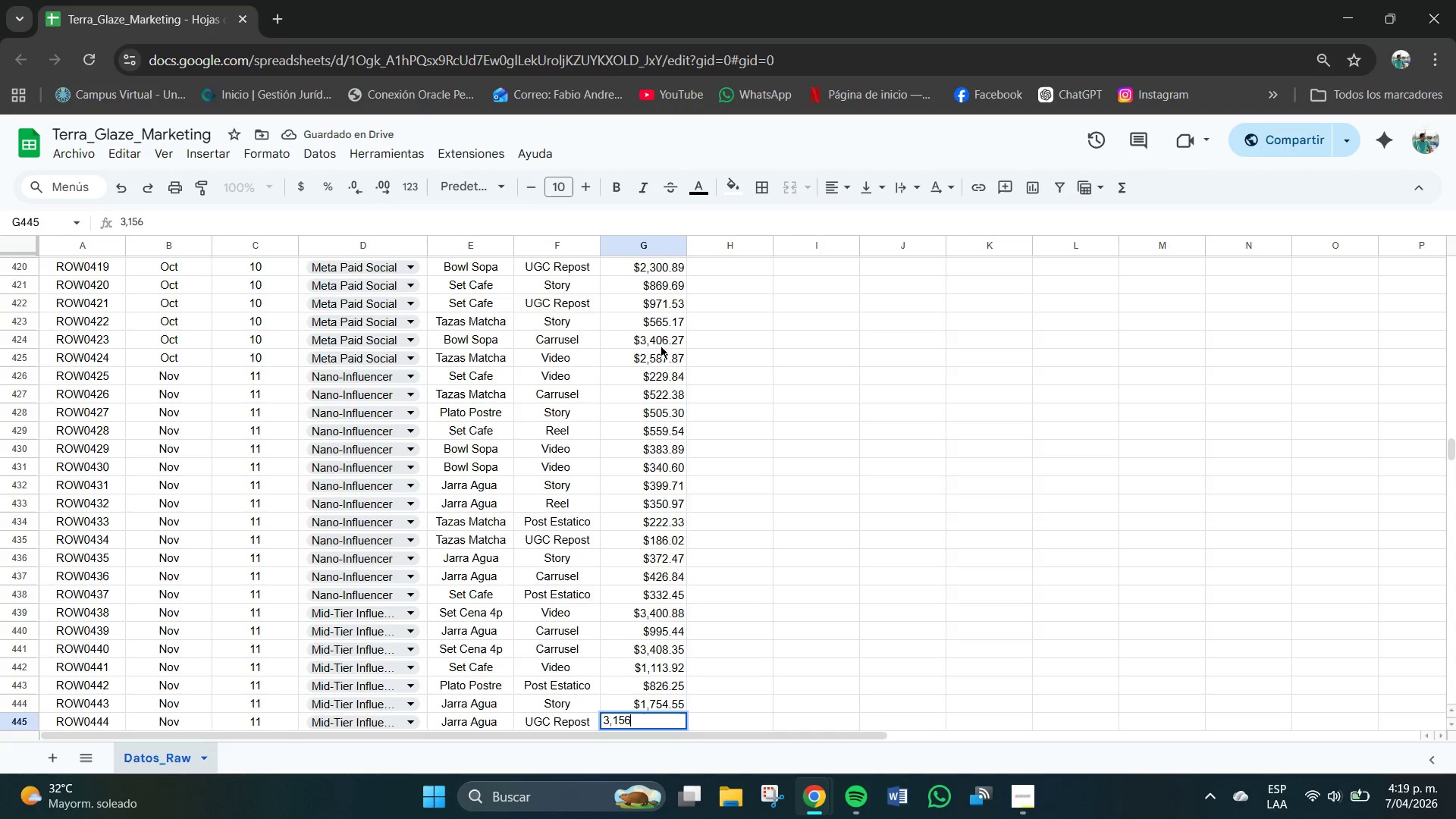 
key(Numpad6)
 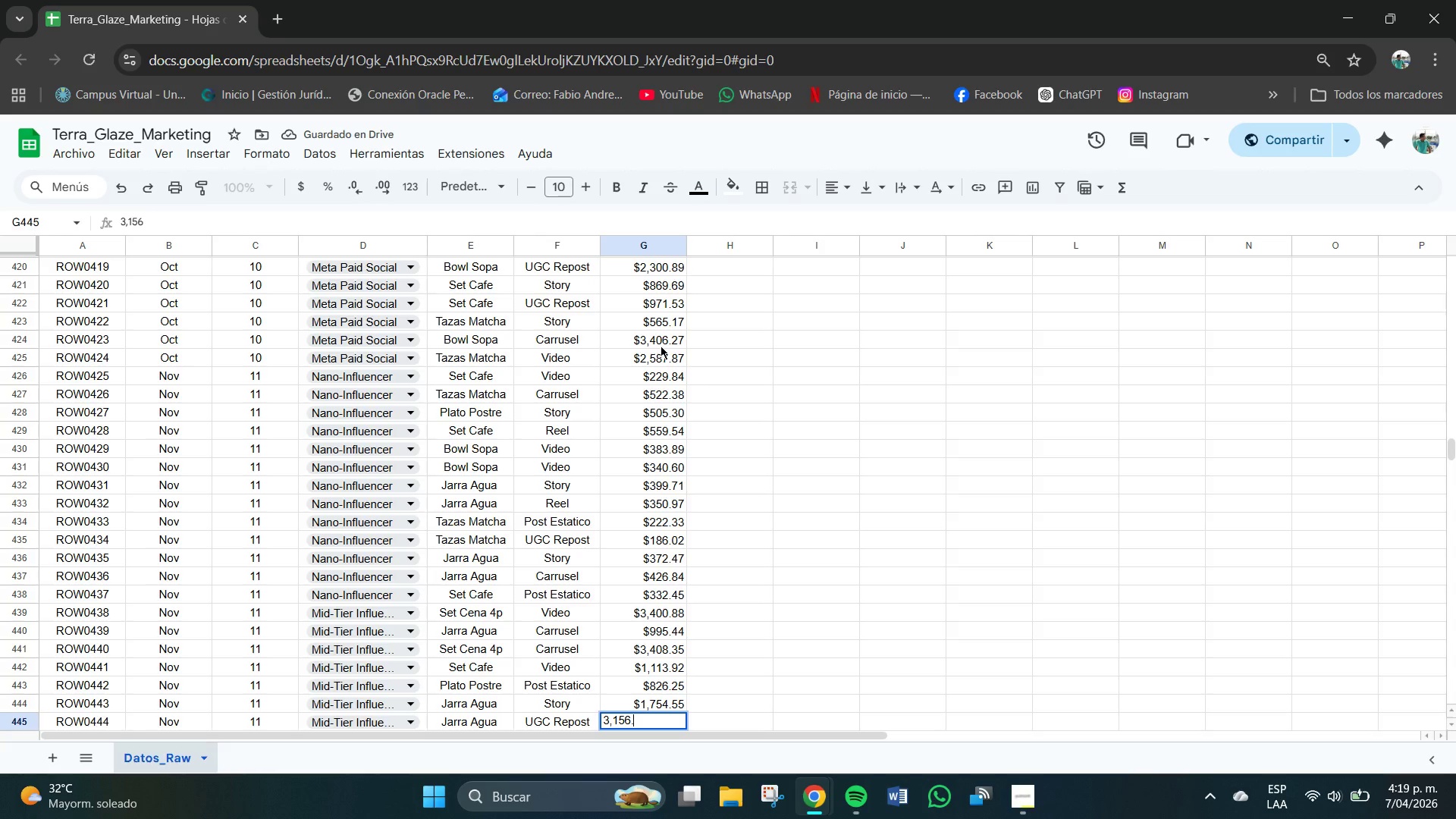 
key(NumpadDecimal)
 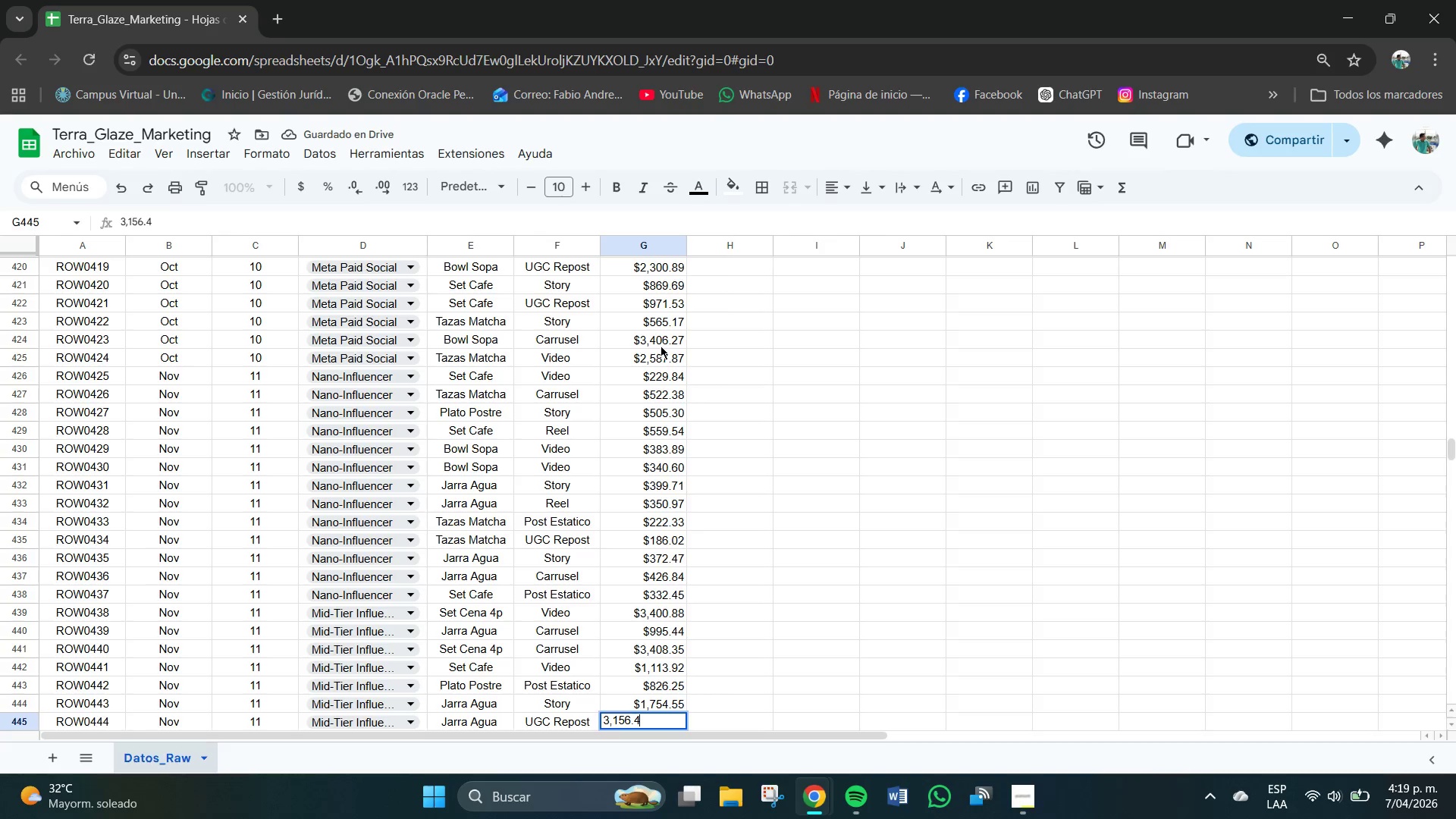 
key(Numpad4)
 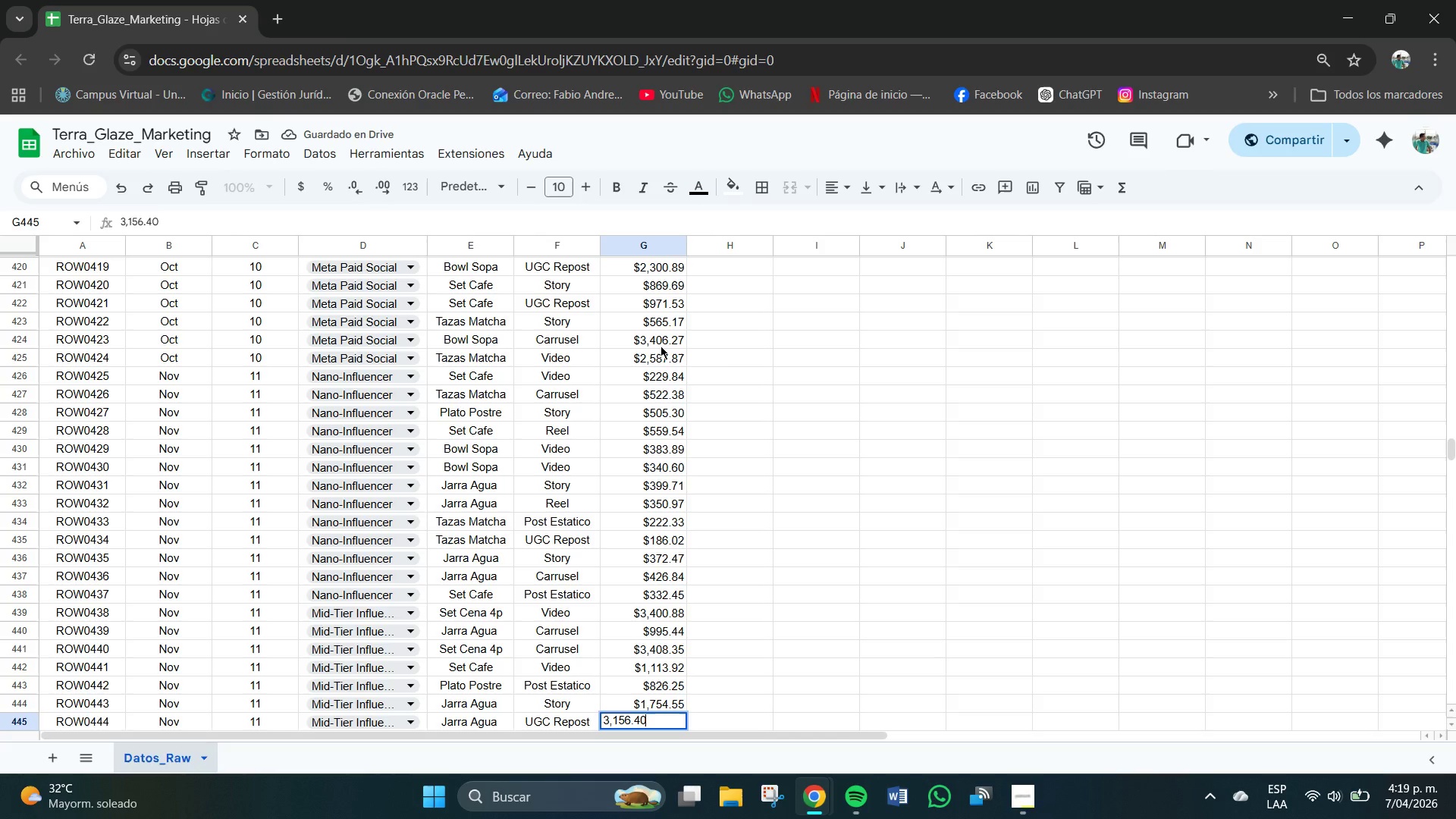 
key(Numpad0)
 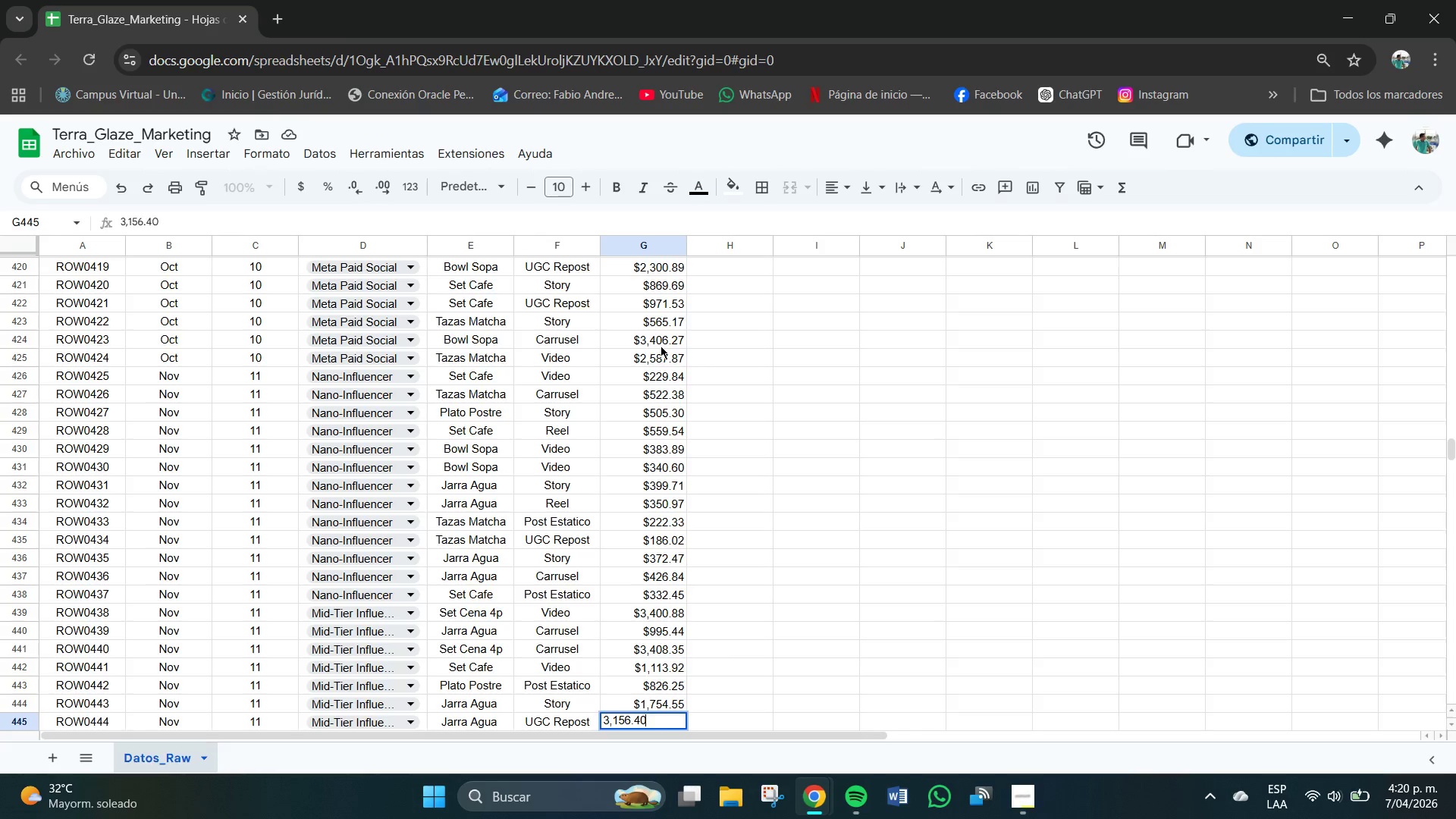 
key(NumpadEnter)
 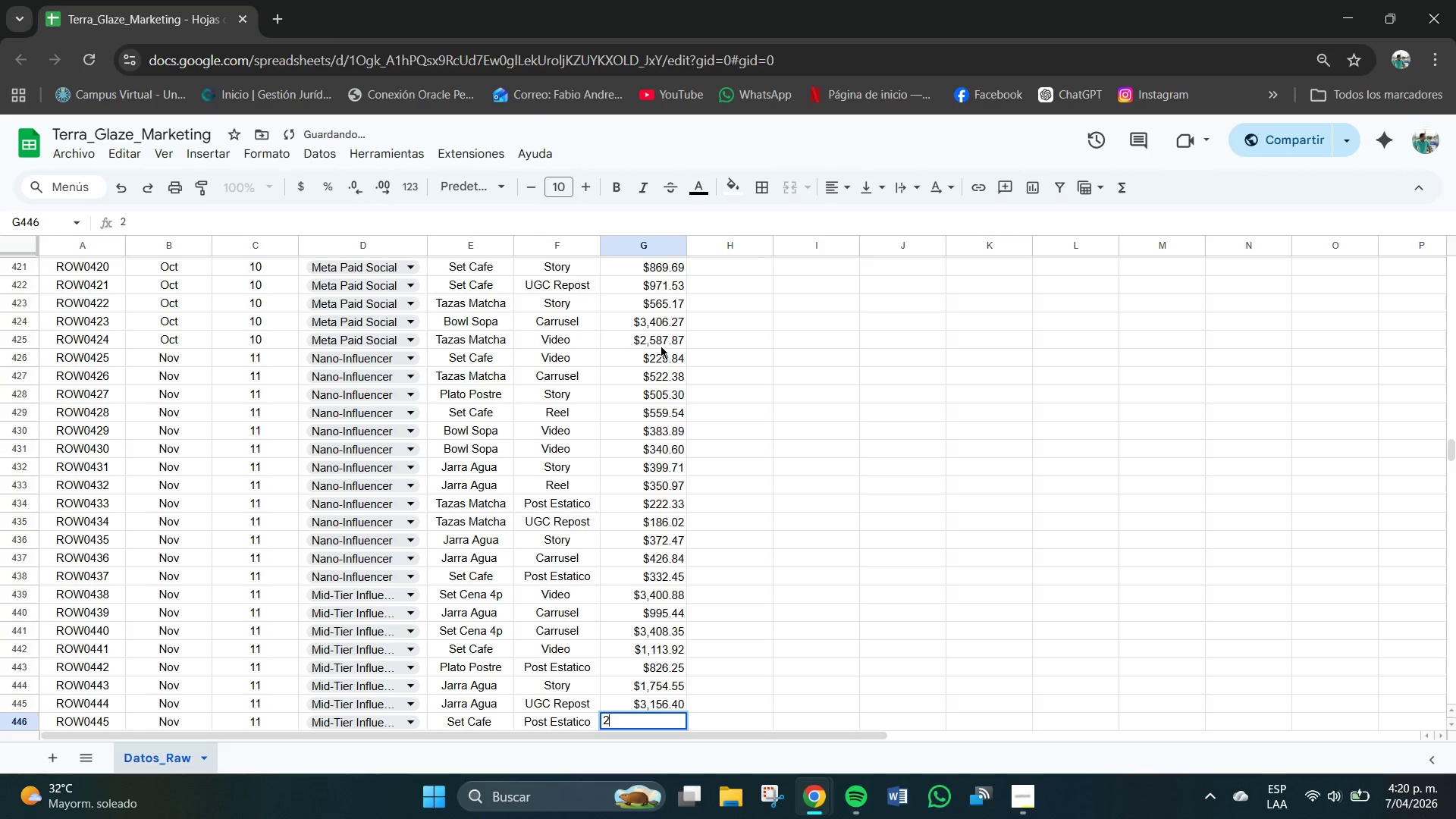 
key(Numpad2)
 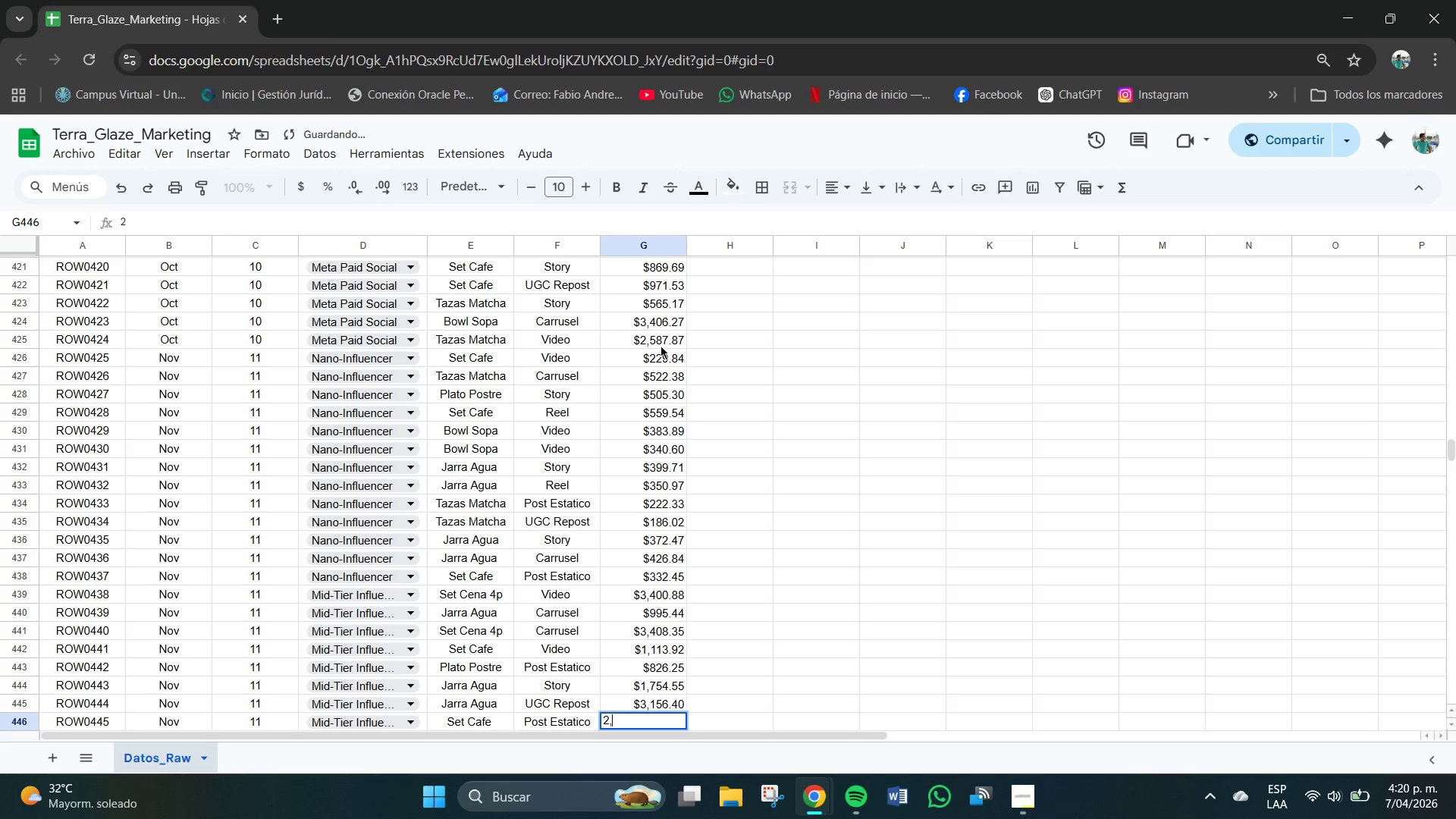 
key(Comma)
 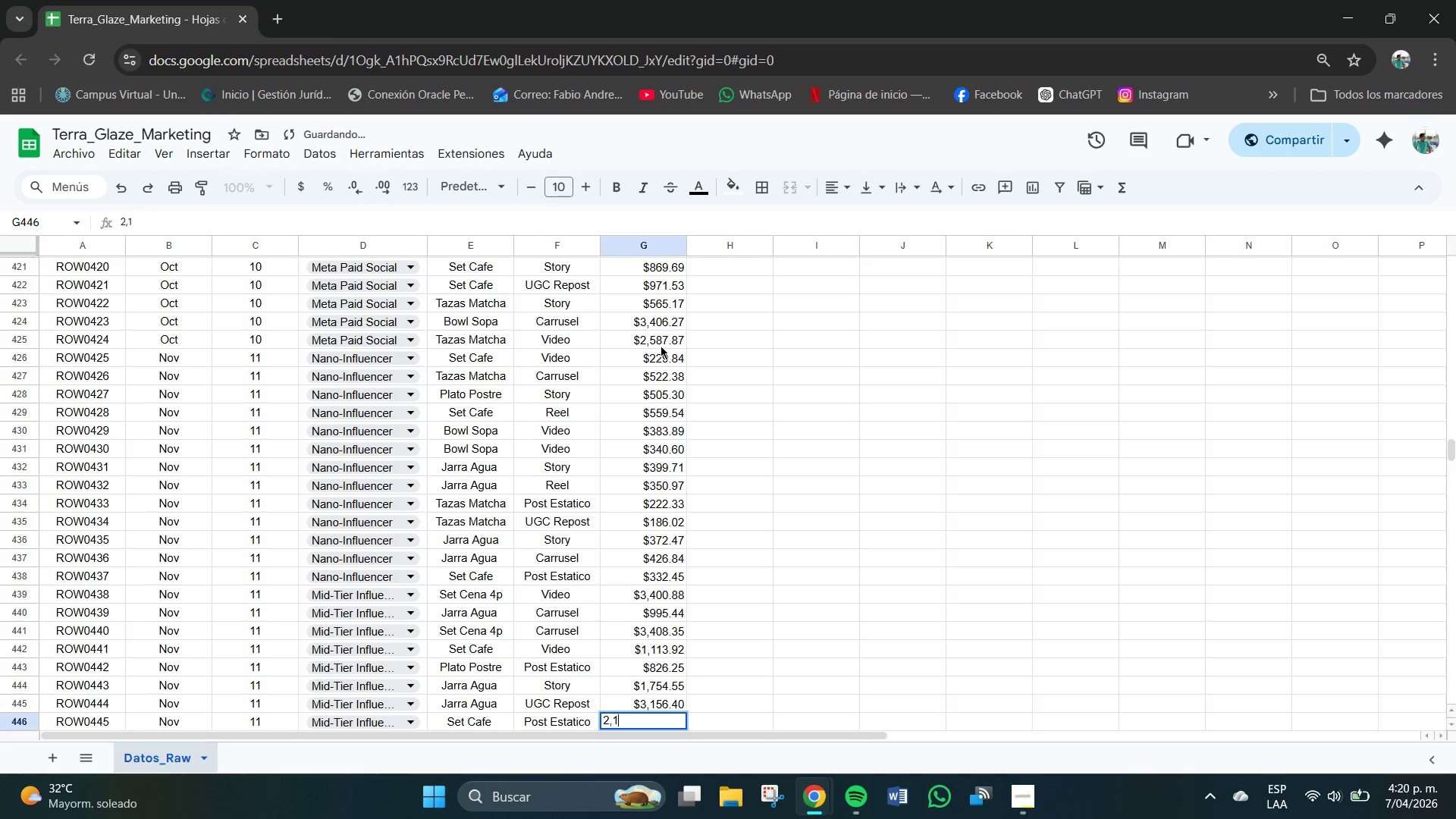 
key(Numpad1)
 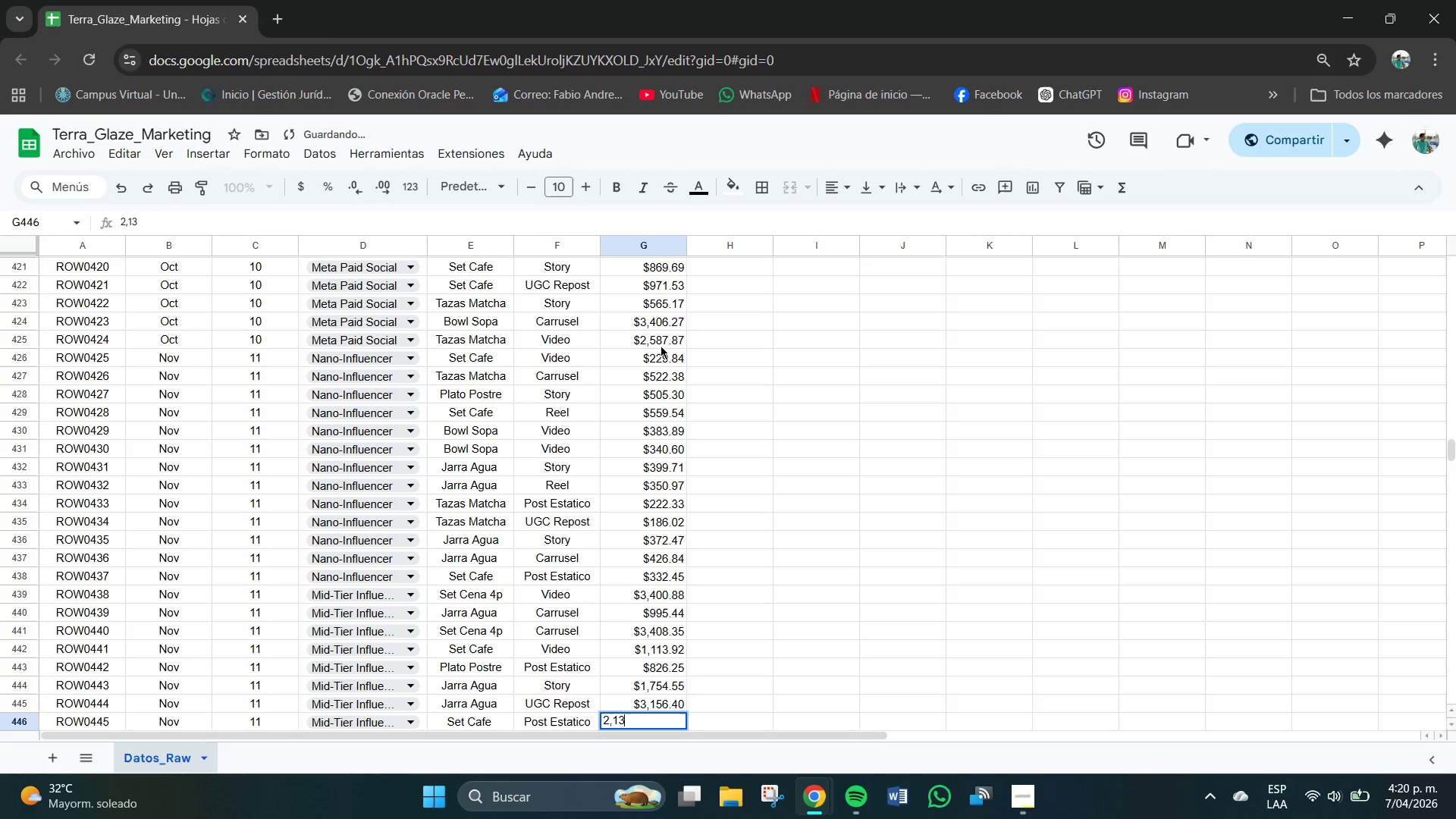 
key(Numpad3)
 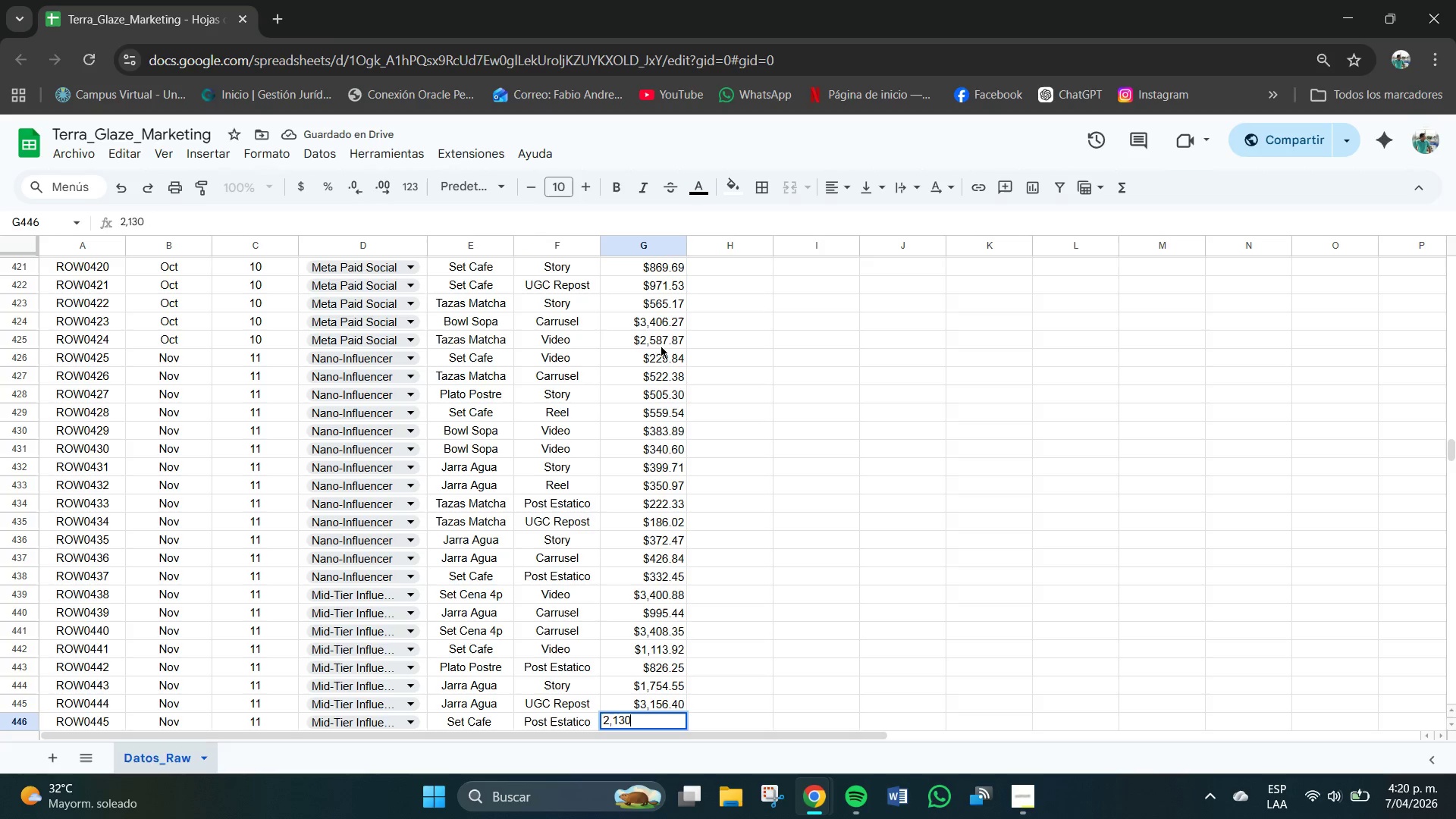 
key(Numpad0)
 